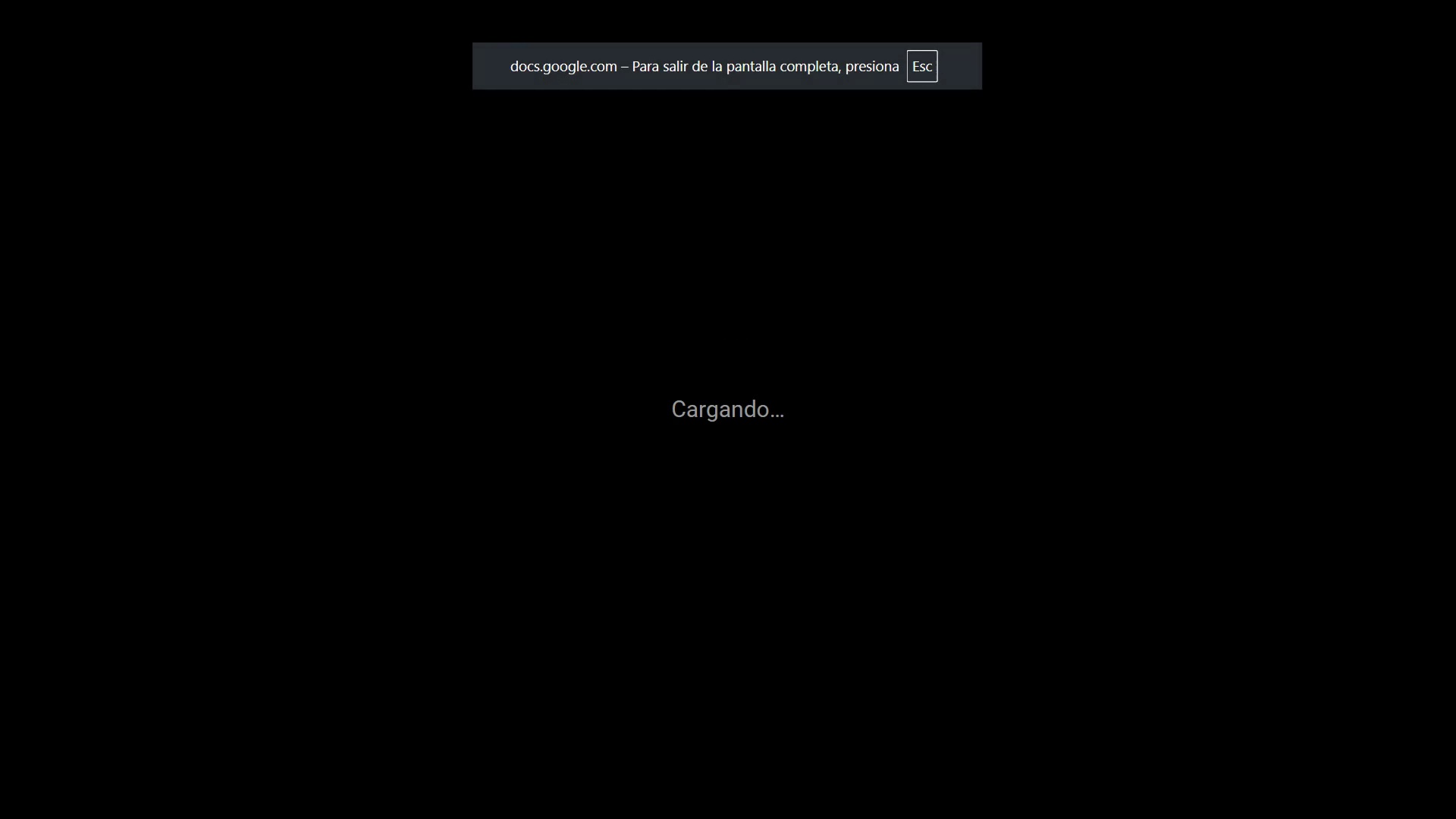 
key(ArrowLeft)
 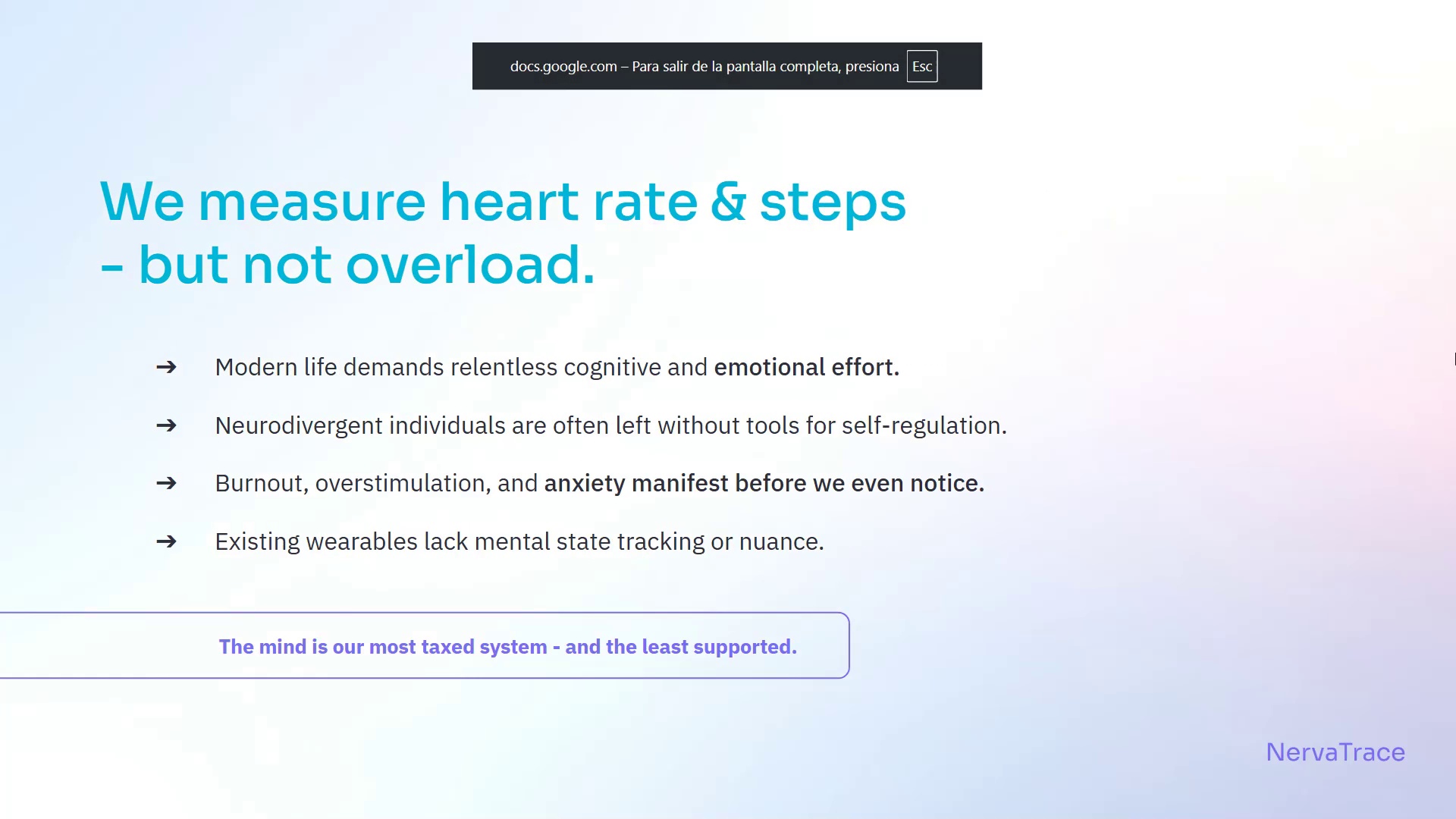 
key(ArrowRight)
 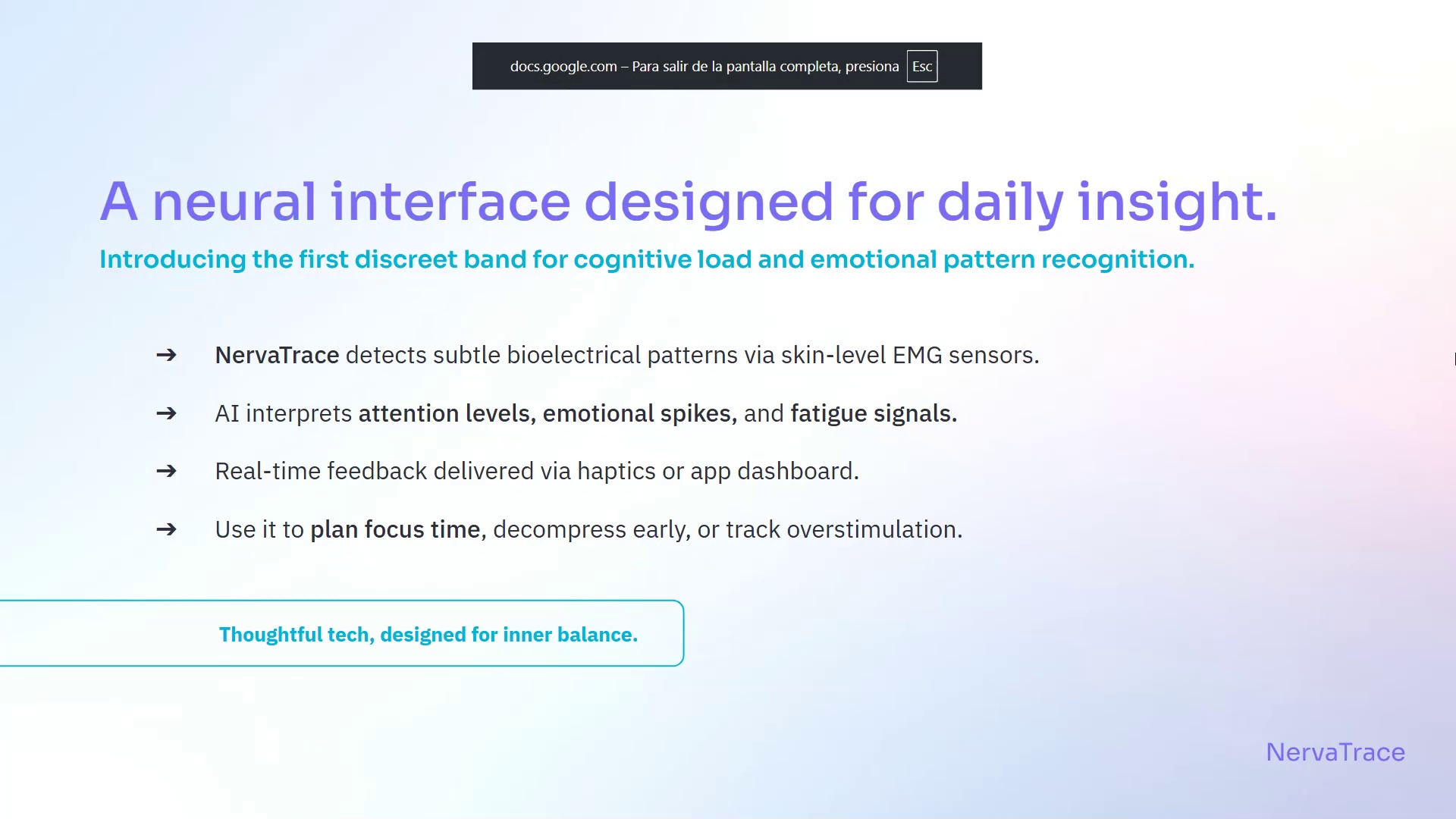 
key(Escape)
 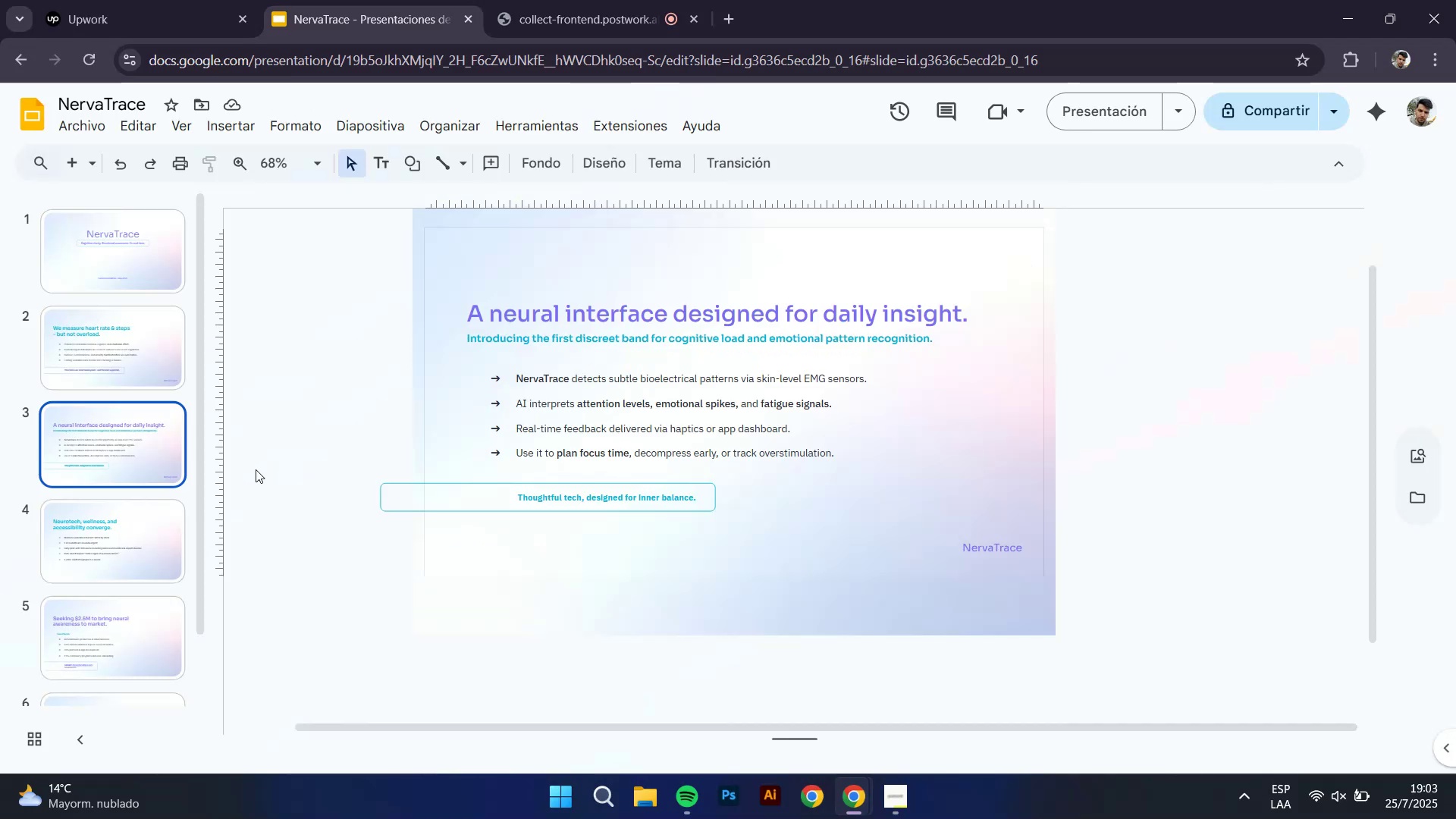 
left_click([83, 548])
 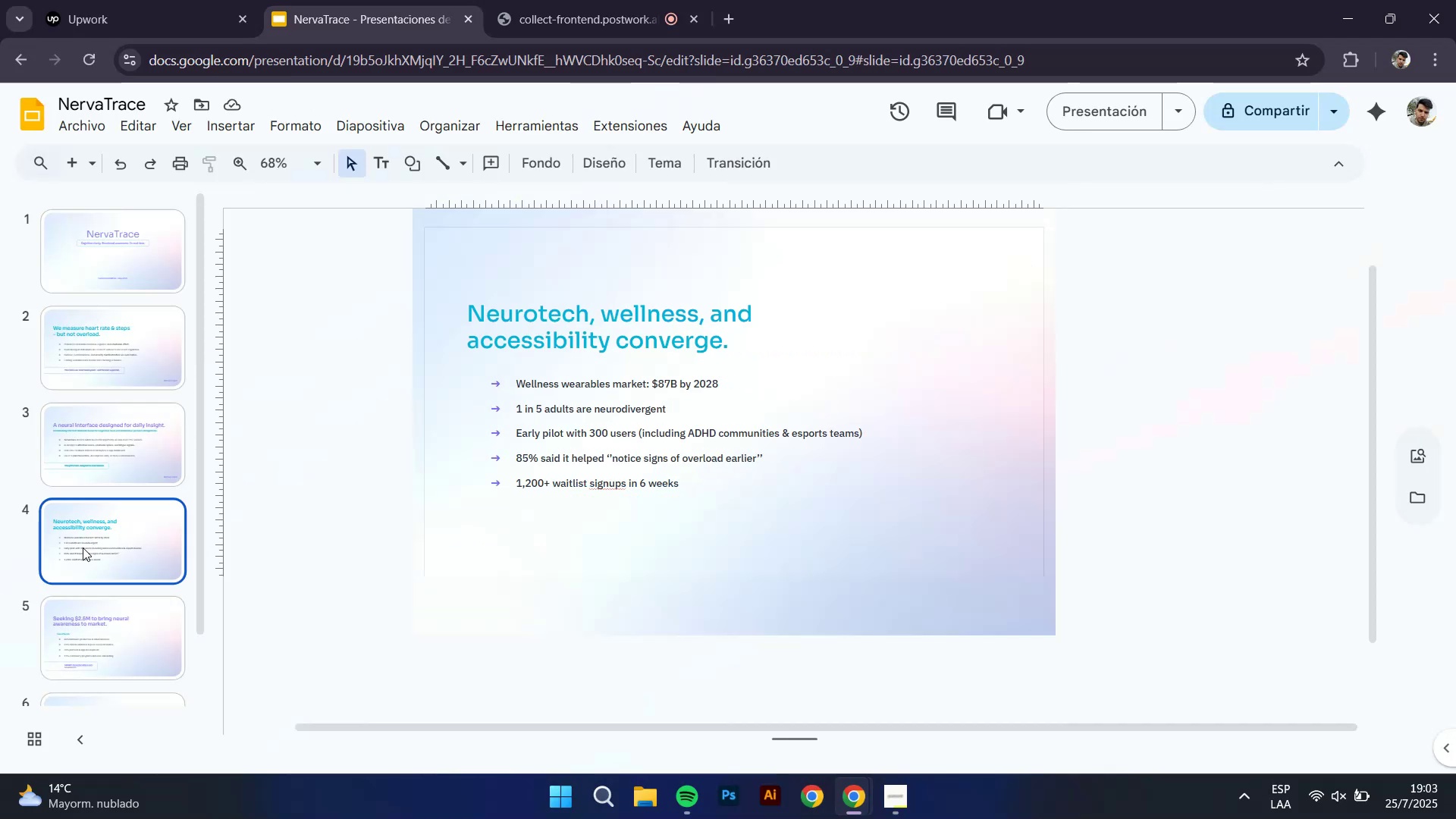 
key(Control+V)
 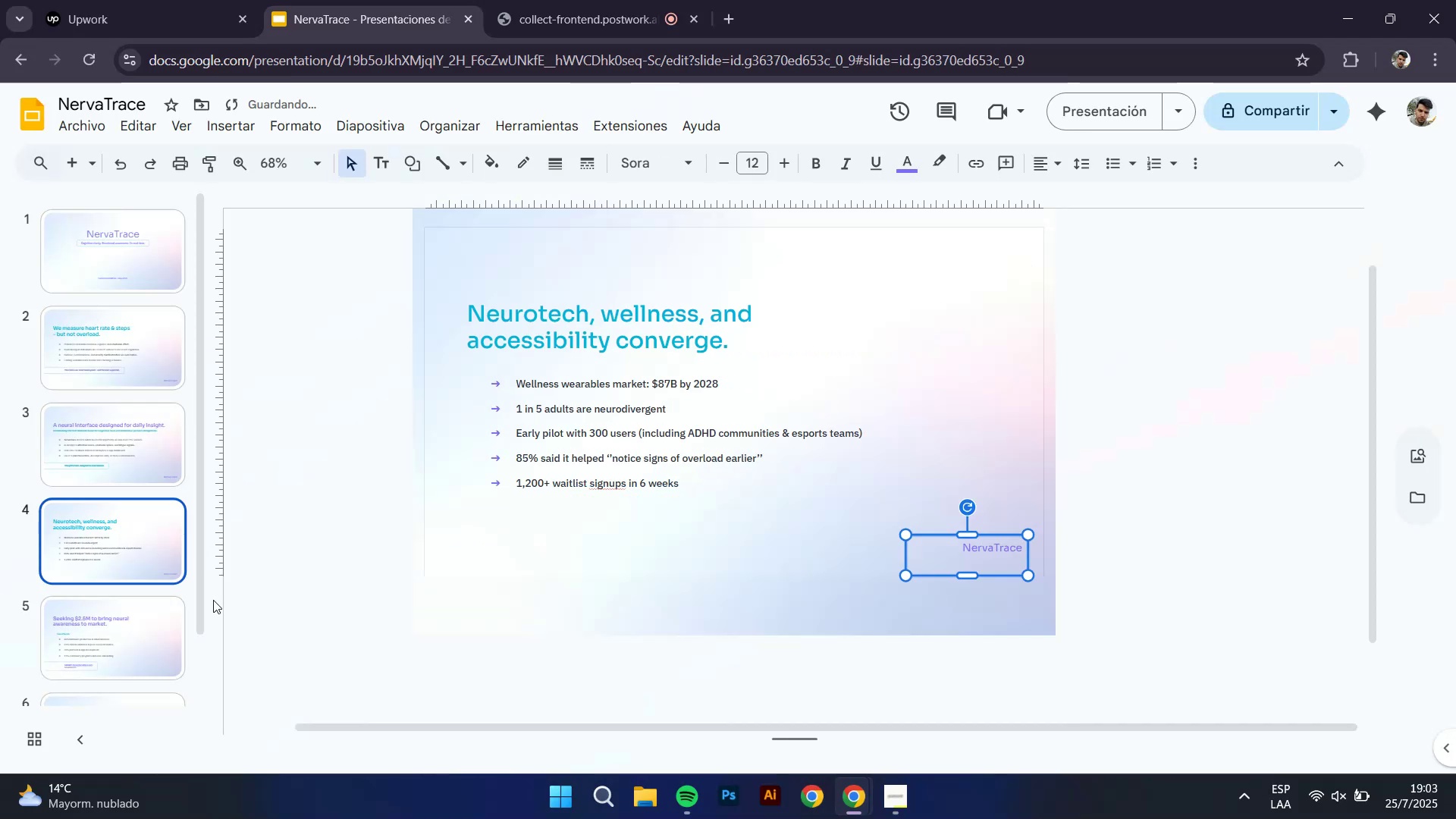 
left_click([119, 648])
 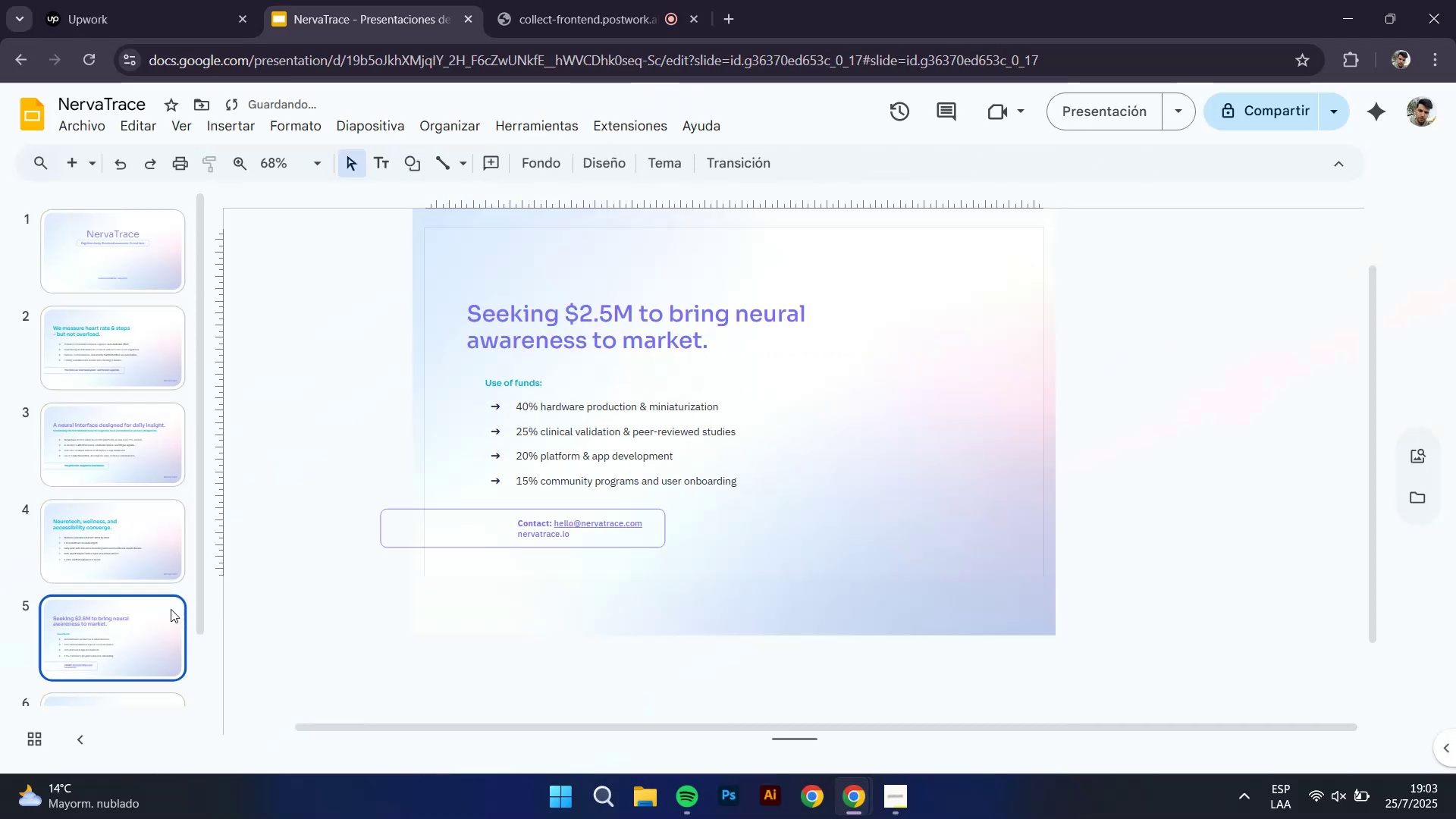 
key(Control+V)
 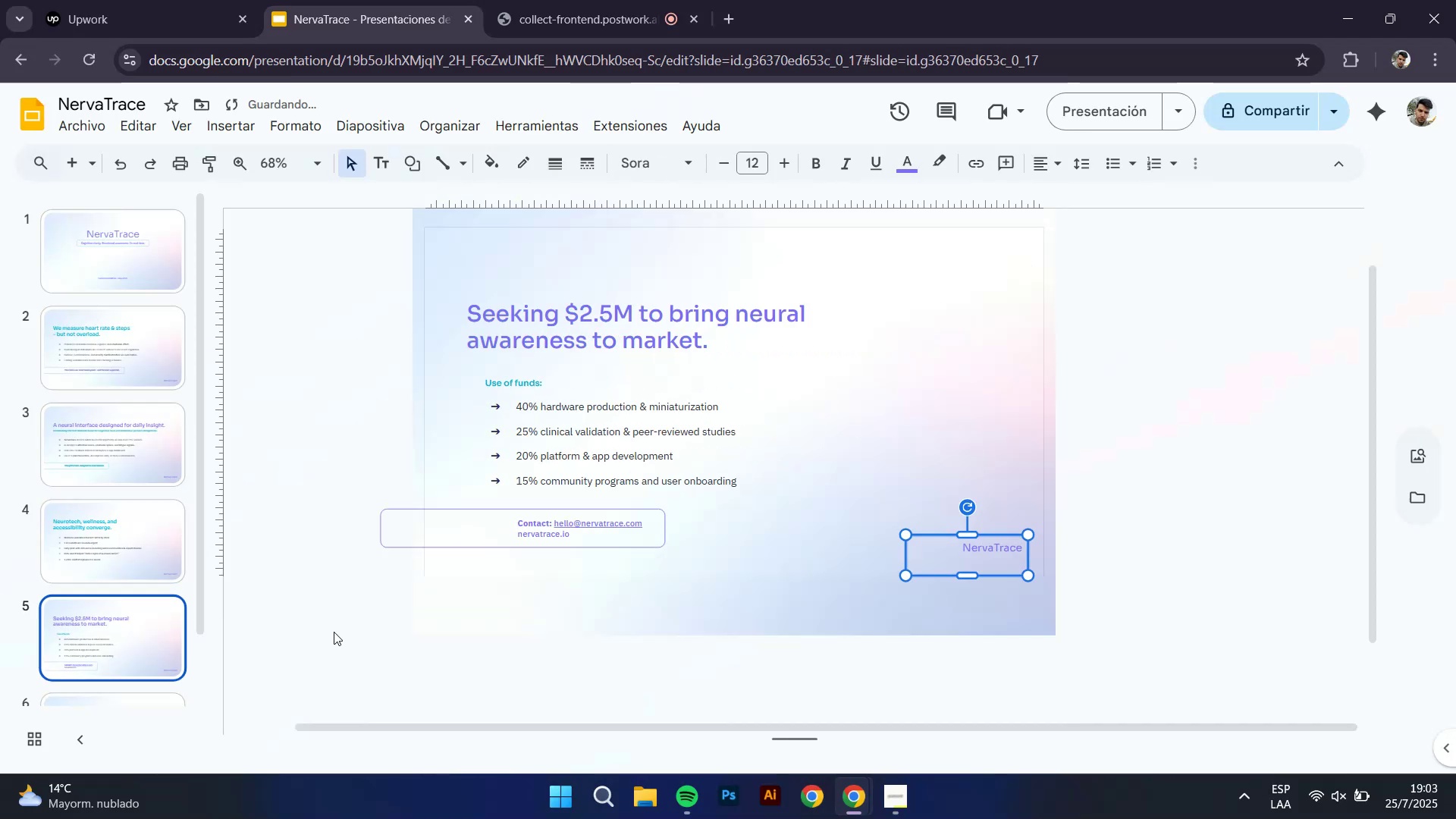 
scroll: coordinate [147, 632], scroll_direction: down, amount: 2.0
 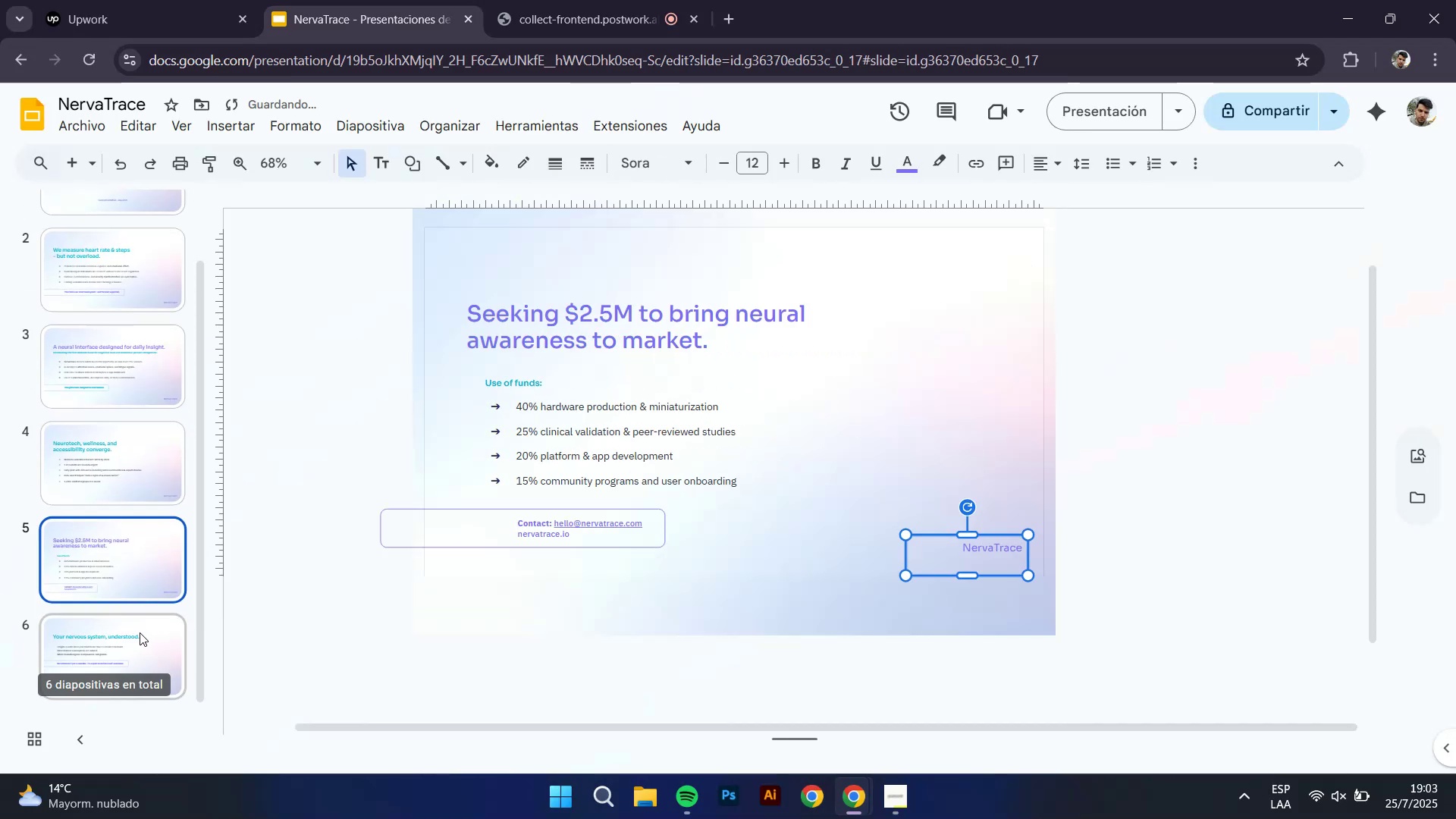 
left_click([127, 640])
 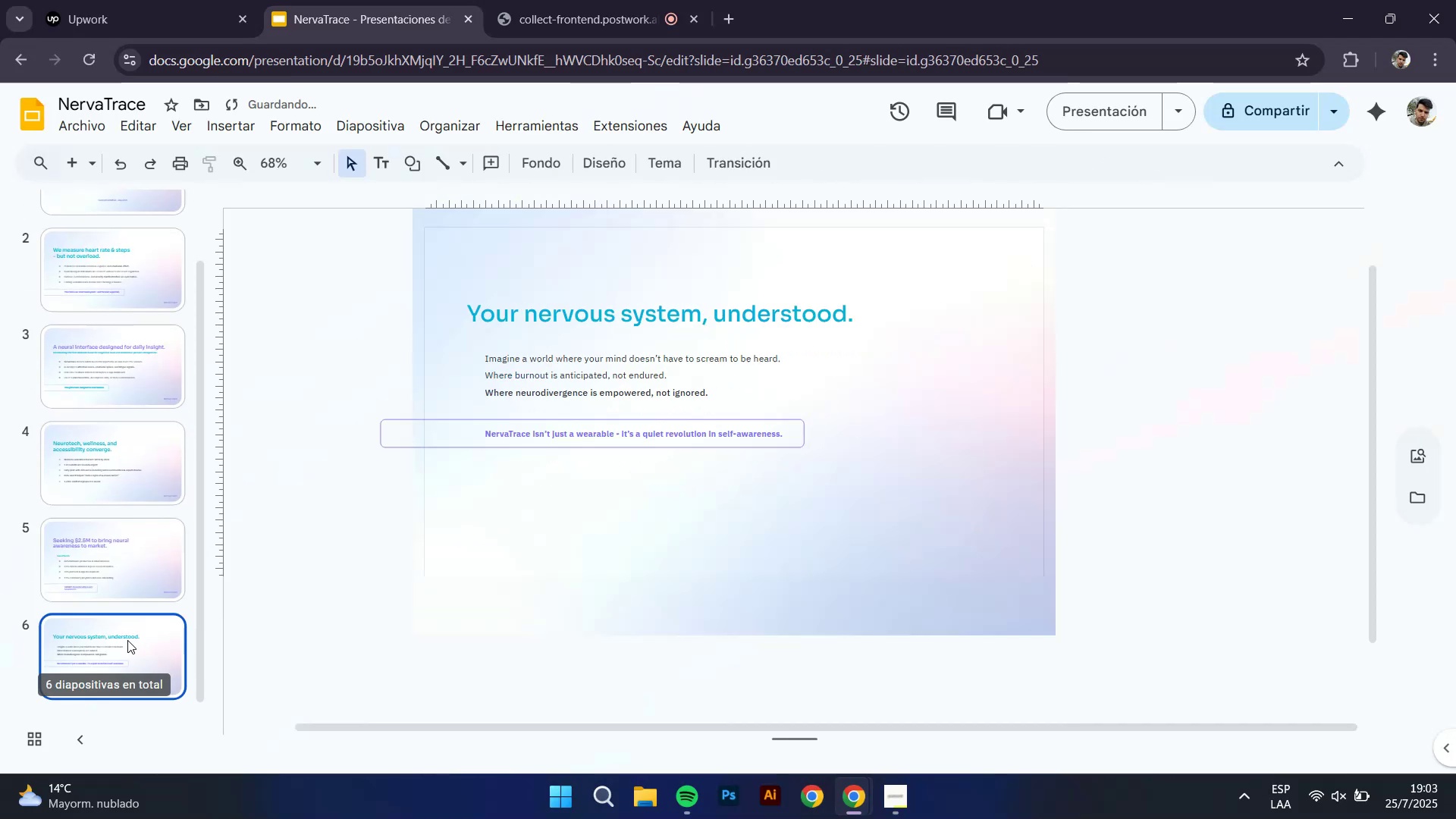 
key(Control+ControlLeft)
 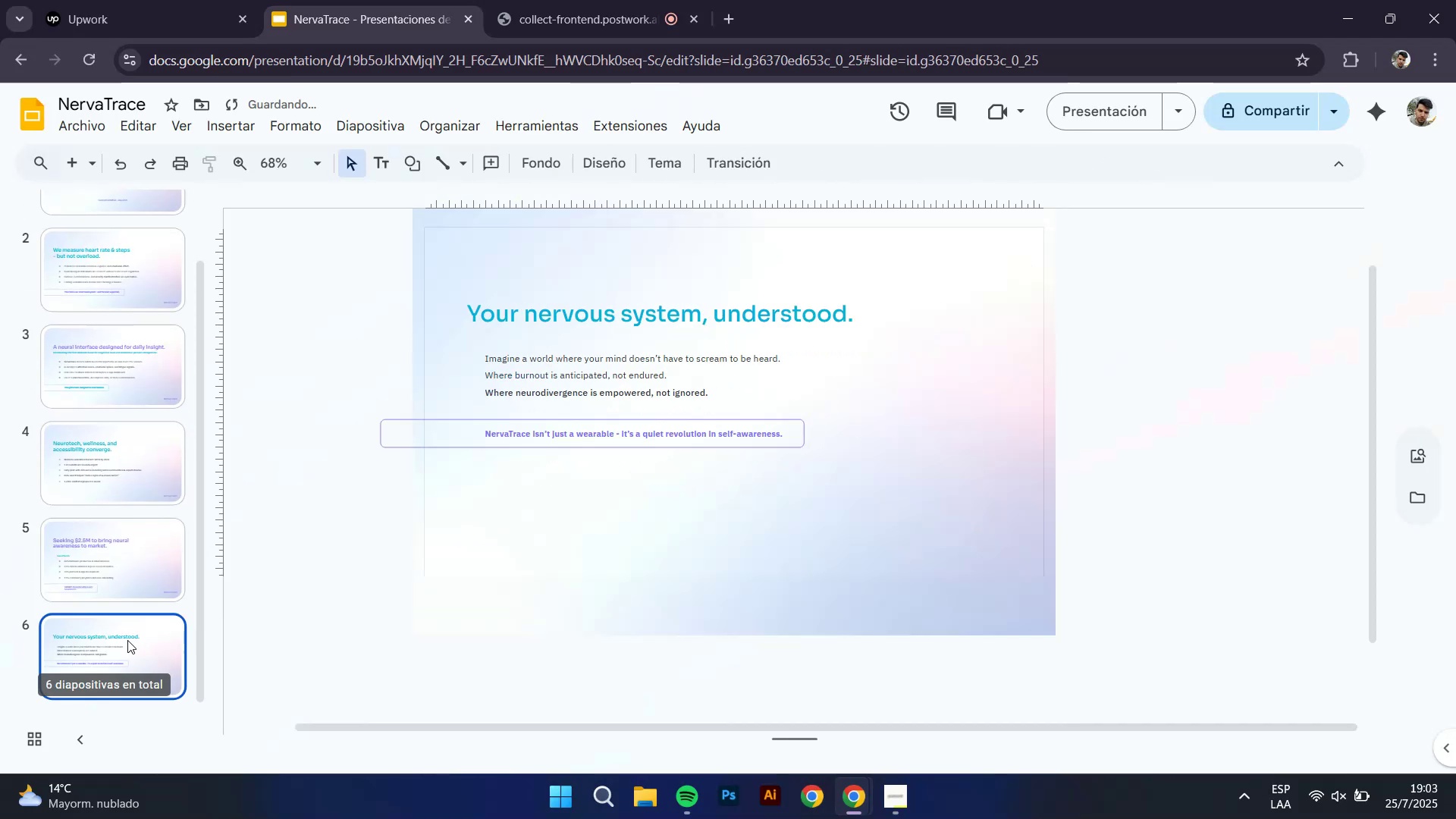 
key(Control+V)
 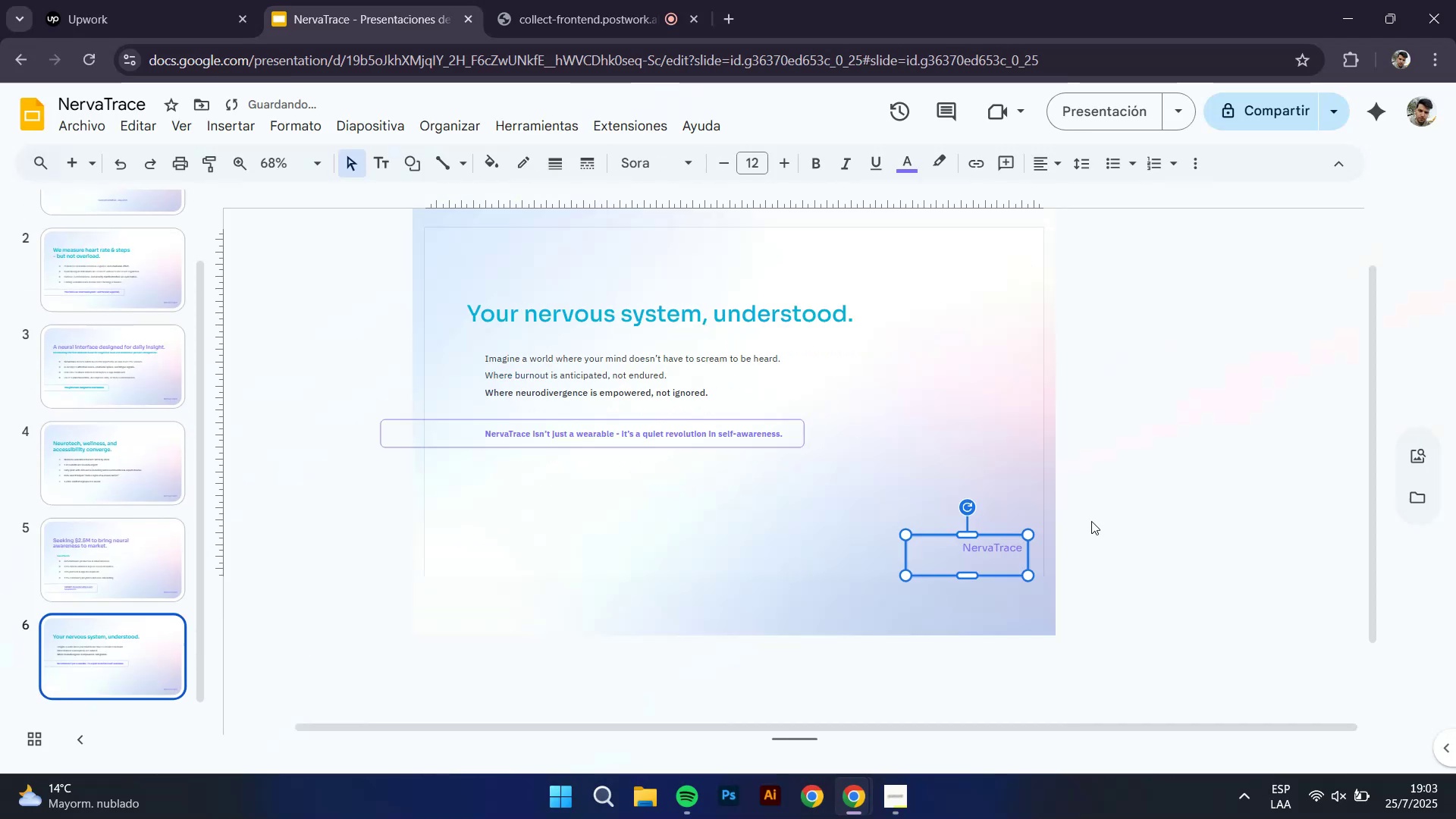 
left_click([1117, 453])
 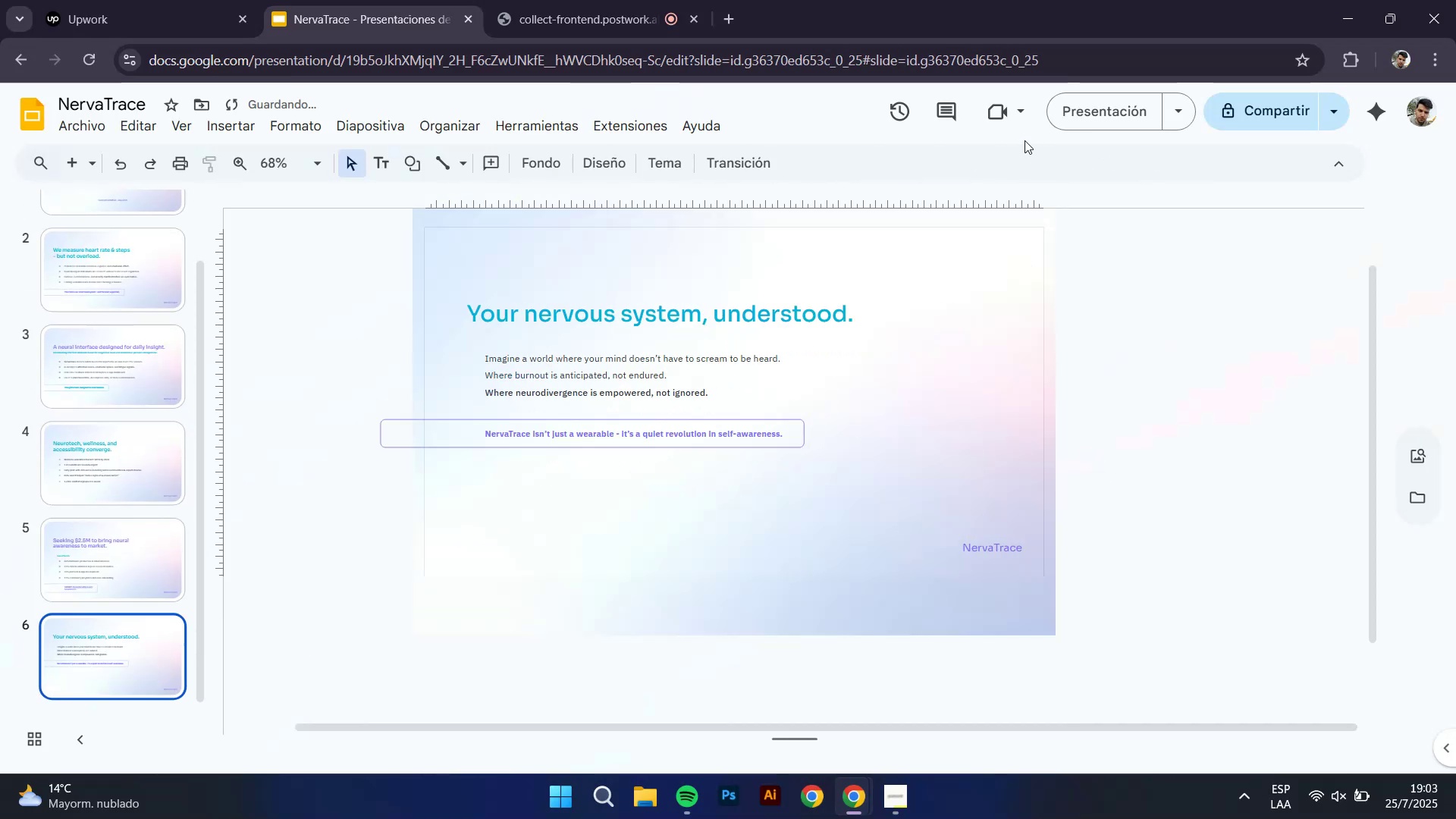 
left_click([1083, 101])
 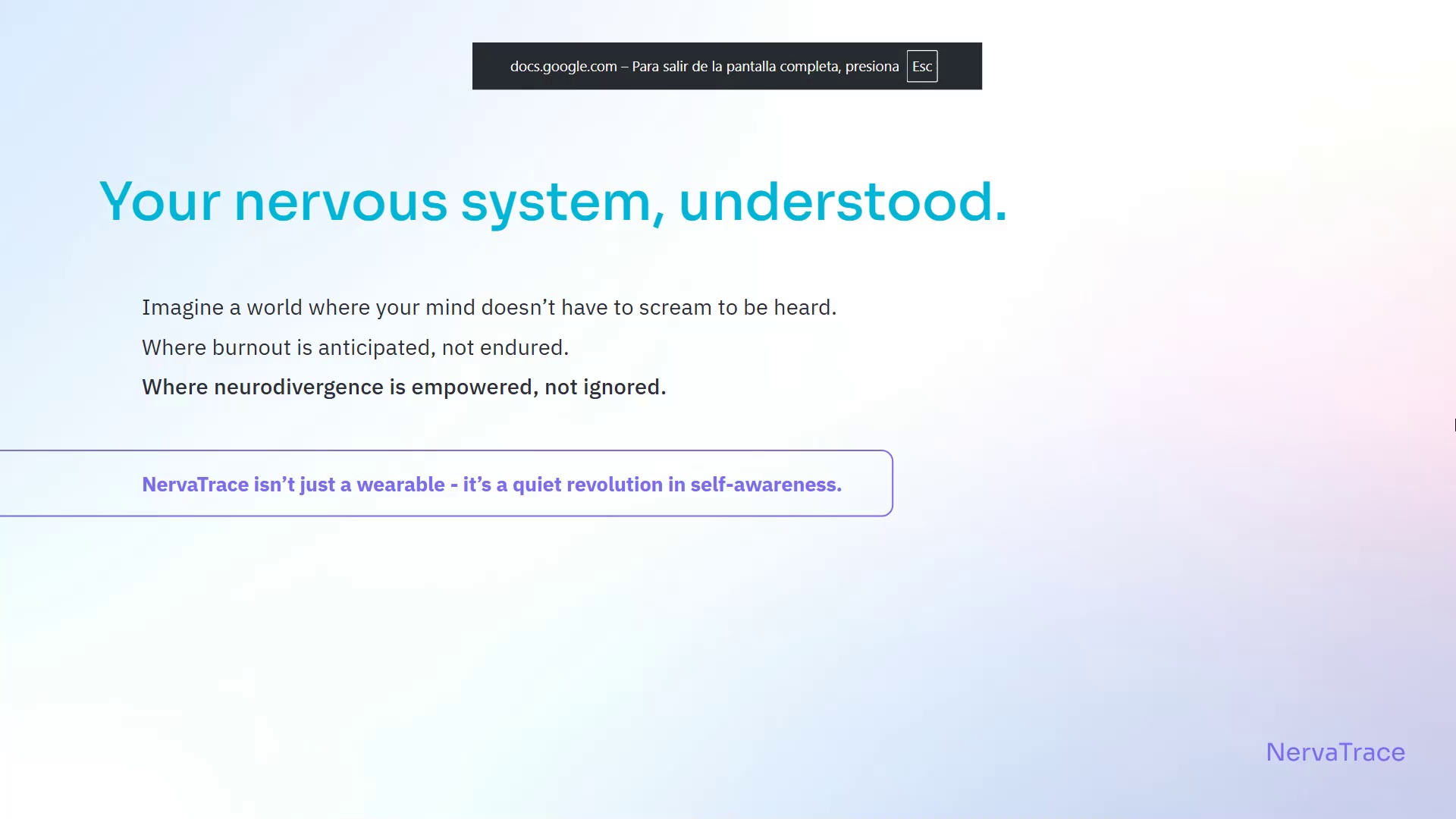 
key(ArrowLeft)
 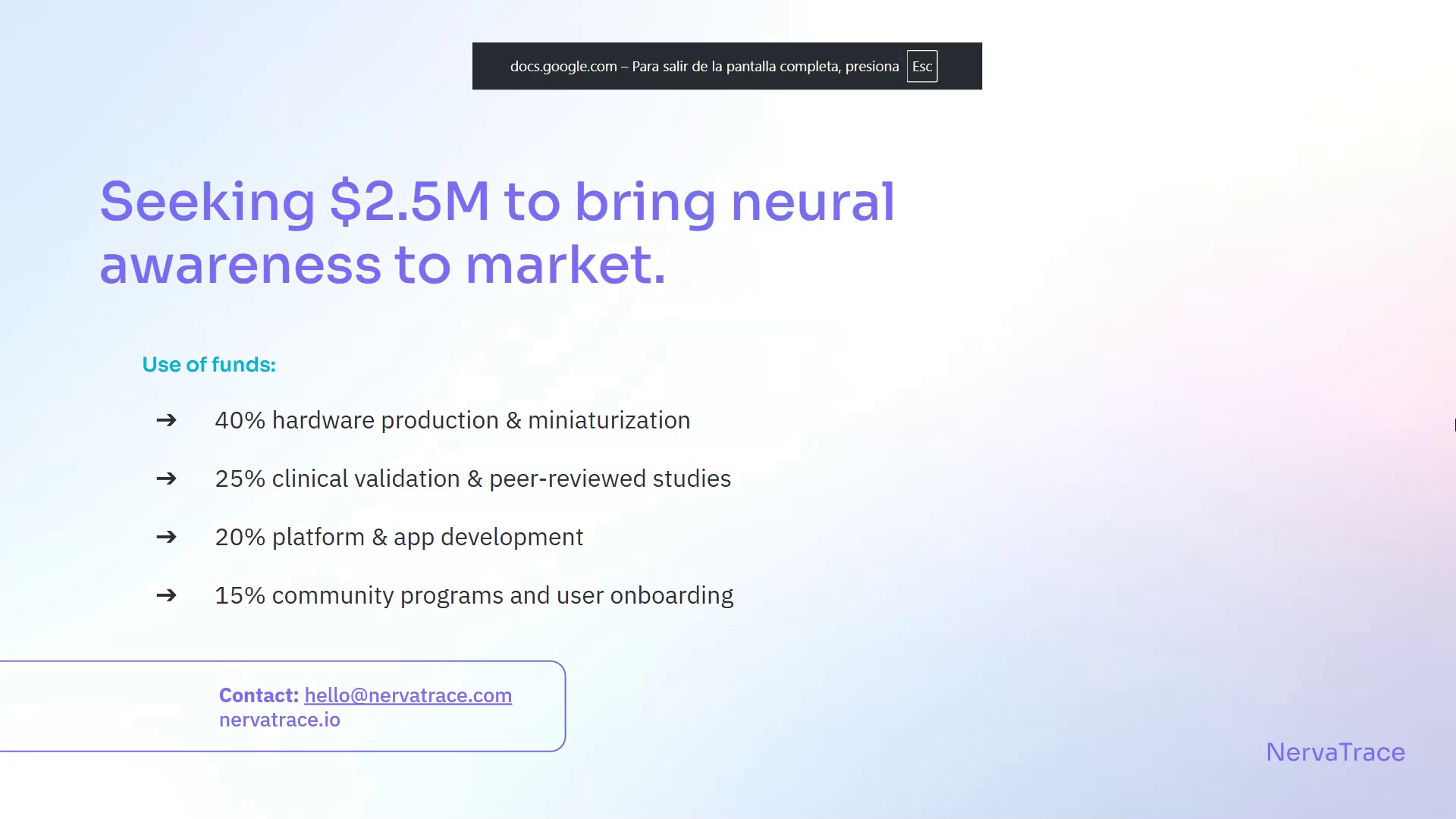 
key(ArrowLeft)
 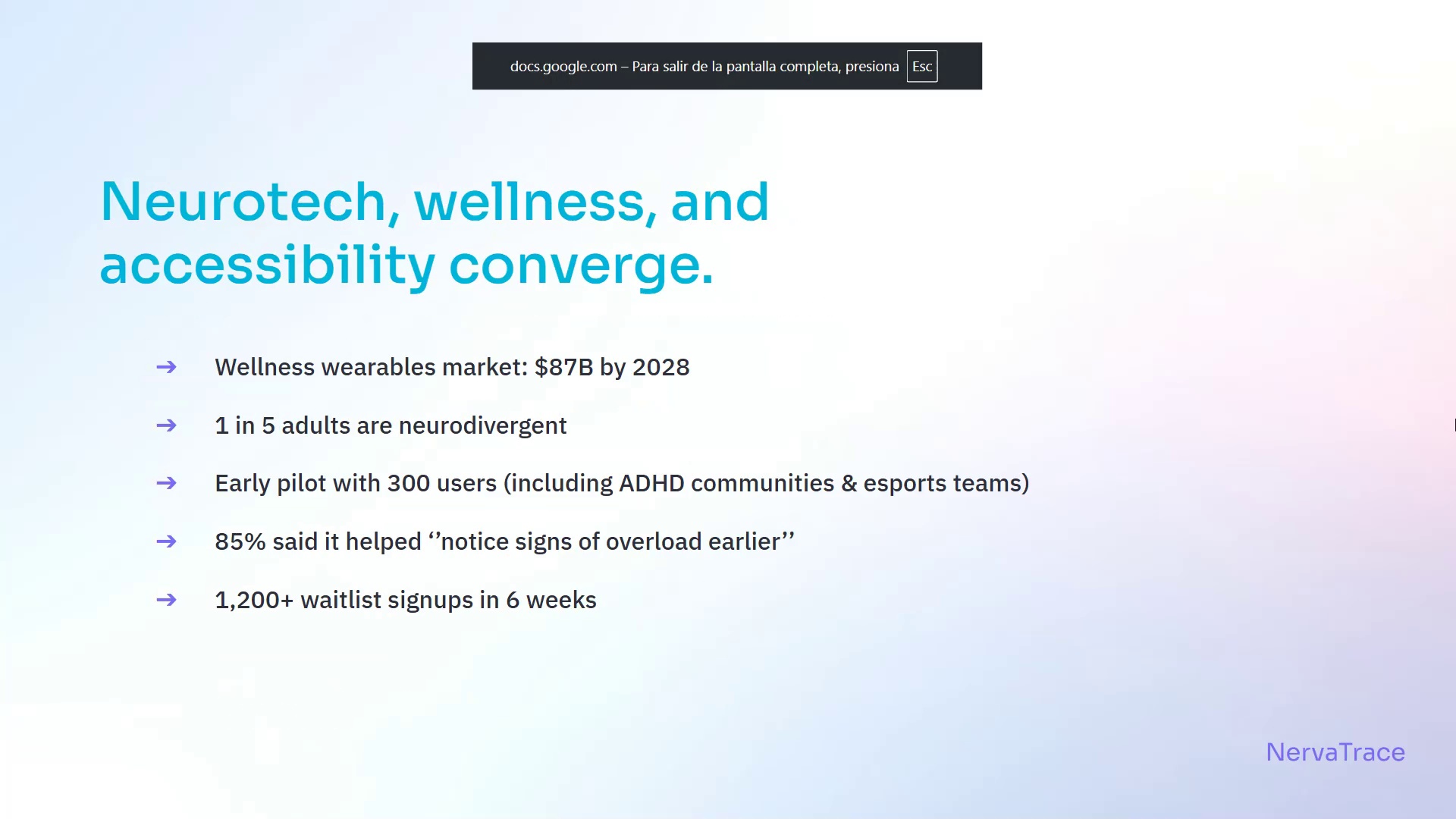 
key(ArrowLeft)
 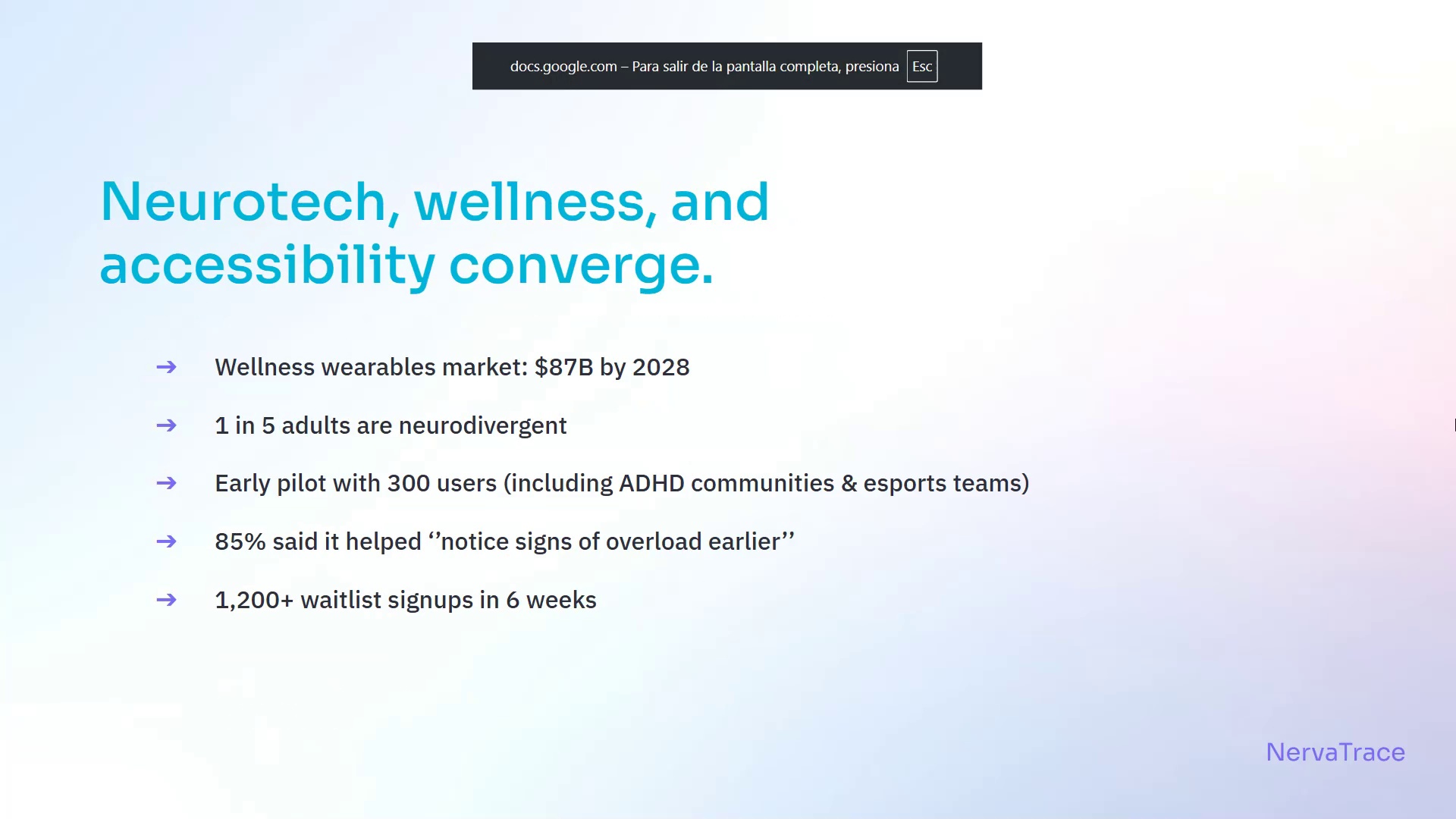 
key(ArrowLeft)
 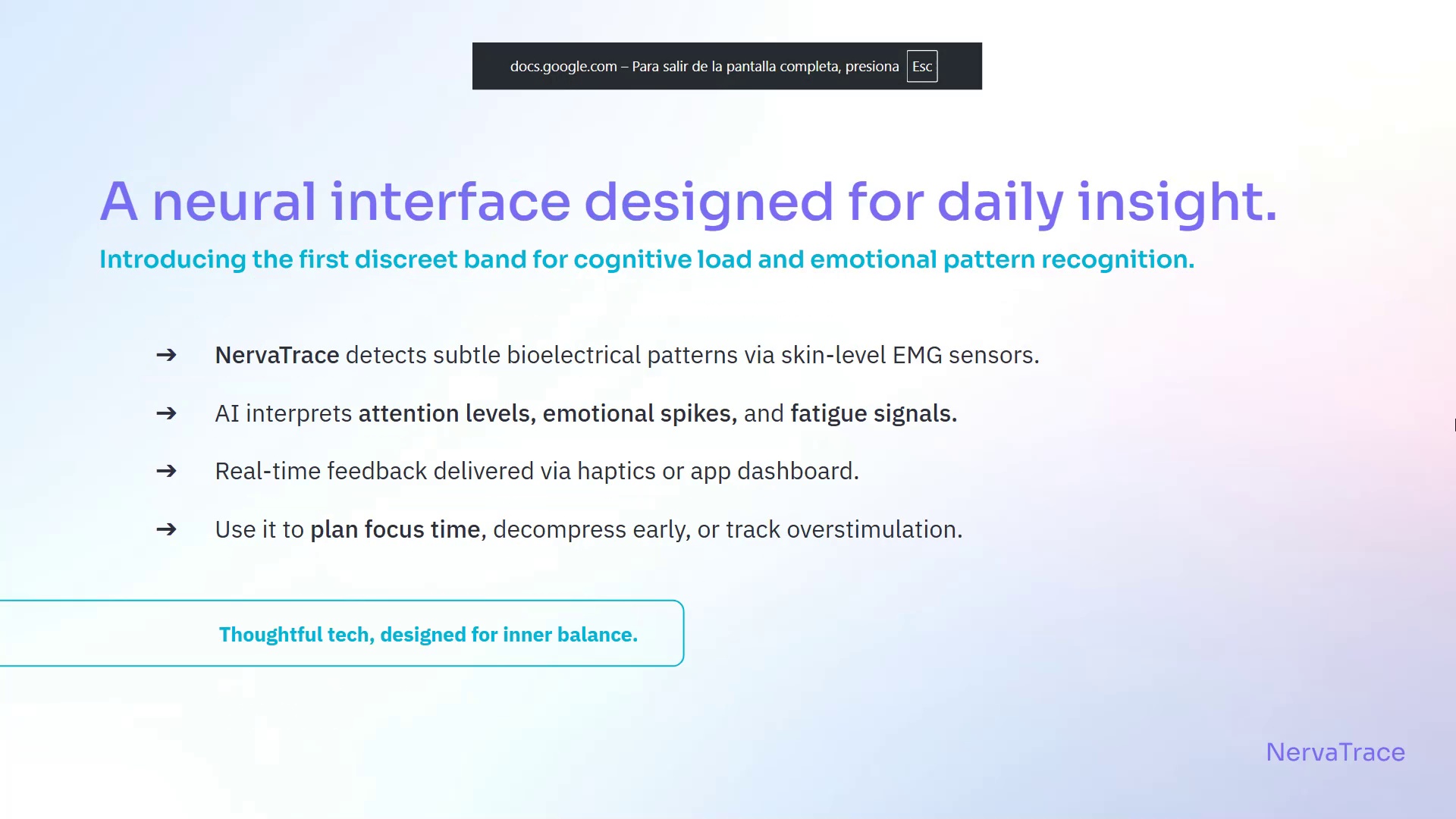 
key(ArrowLeft)
 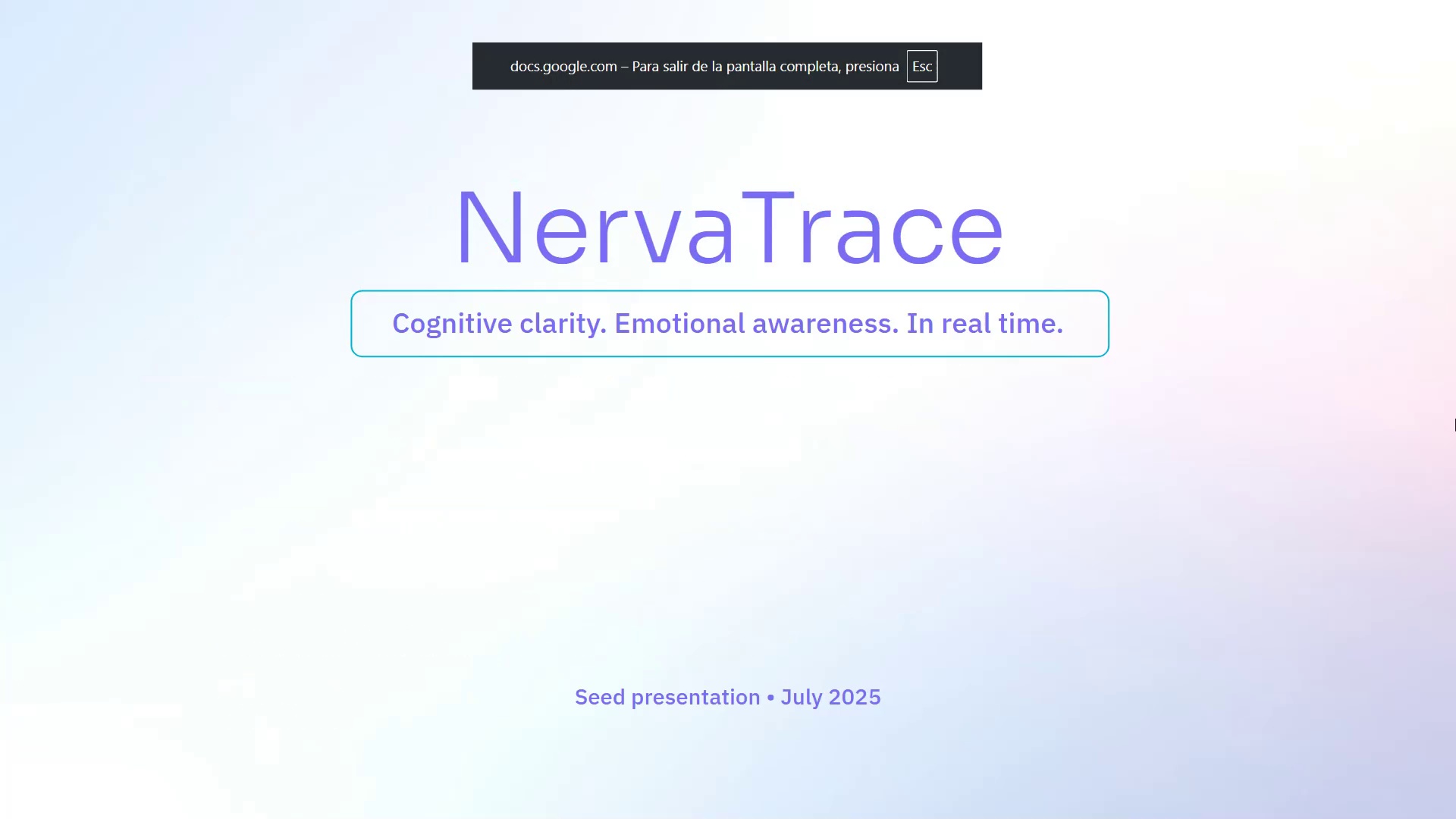 
key(ArrowRight)
 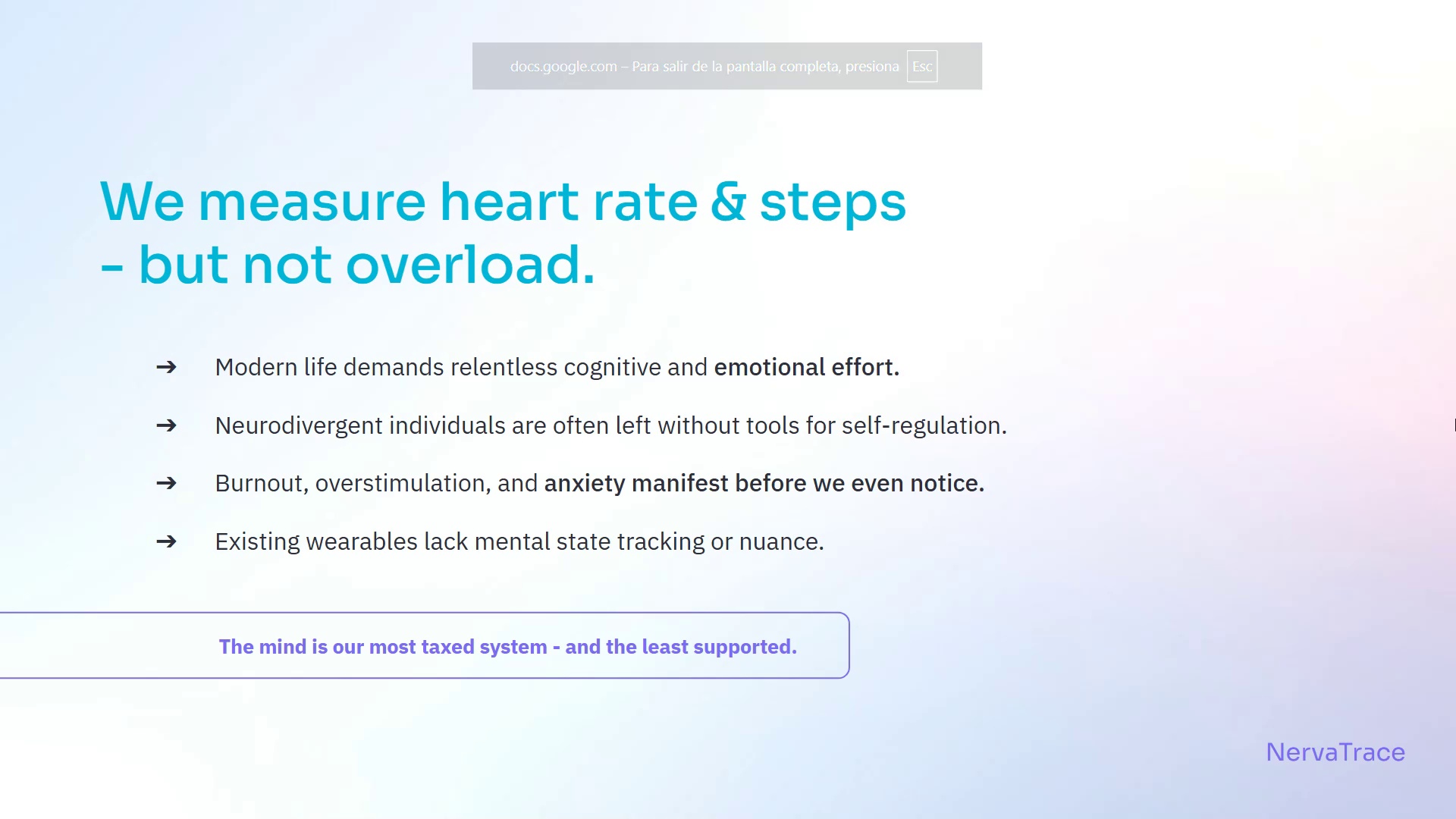 
key(ArrowRight)
 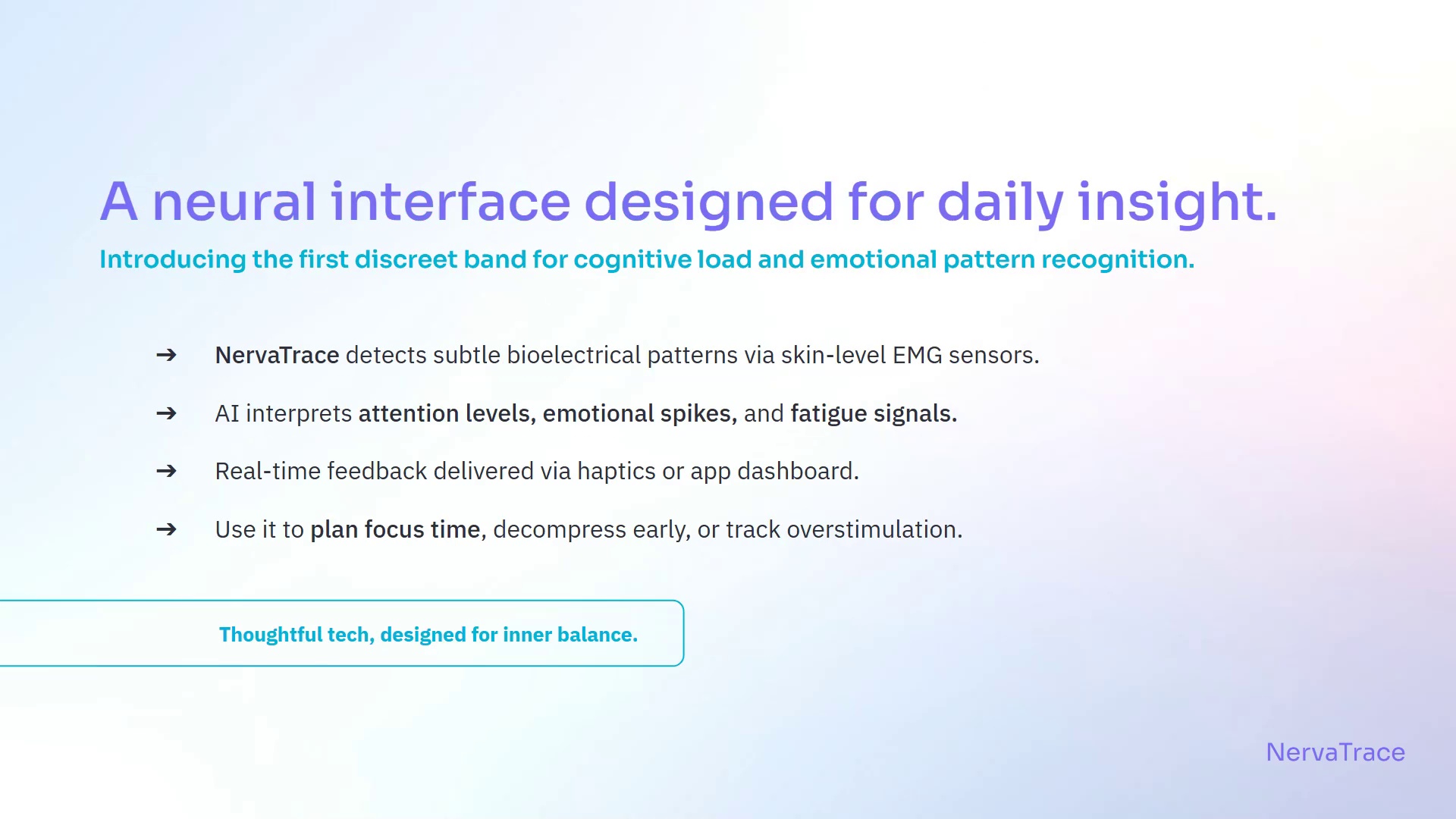 
key(ArrowRight)
 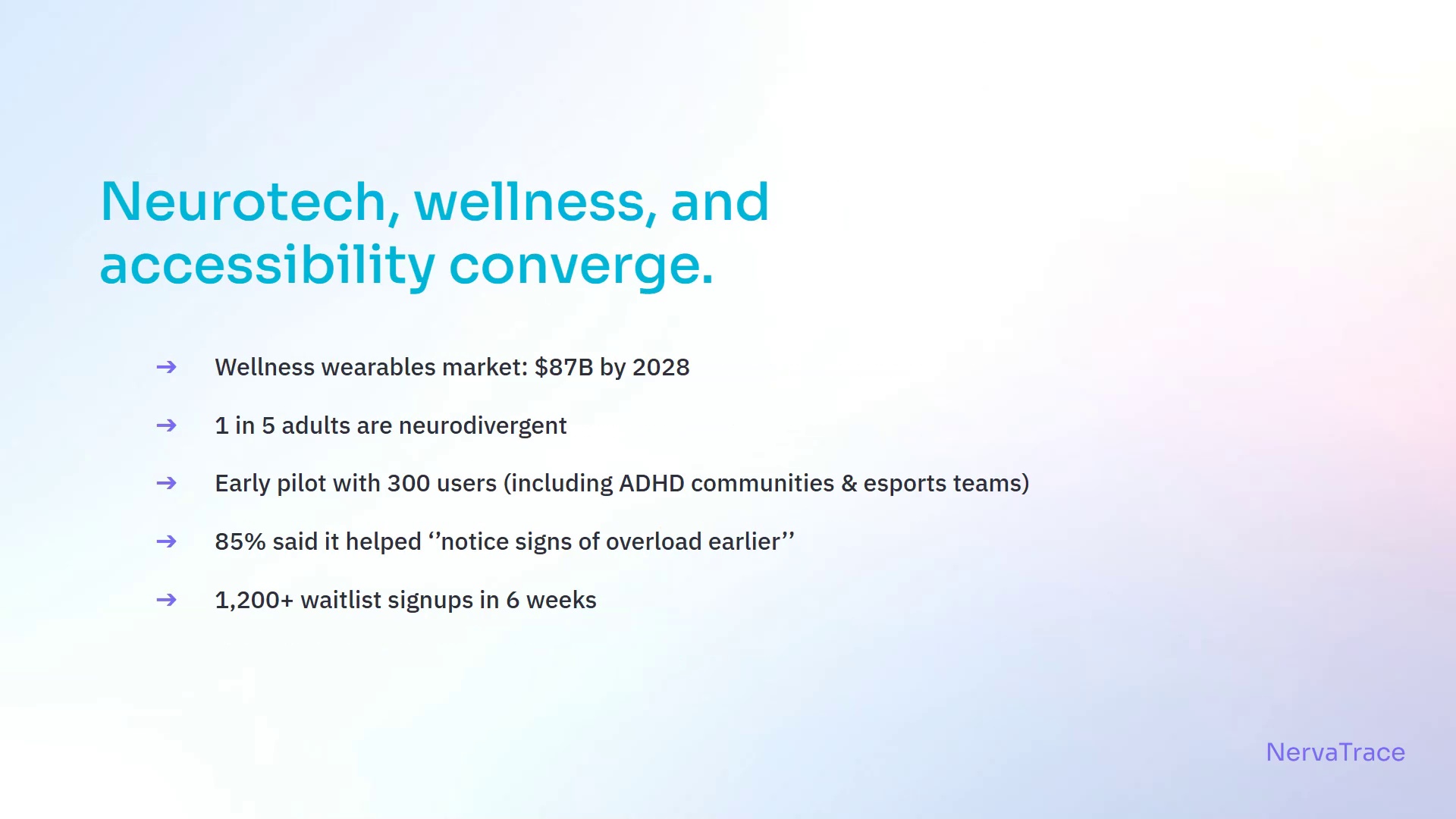 
key(ArrowRight)
 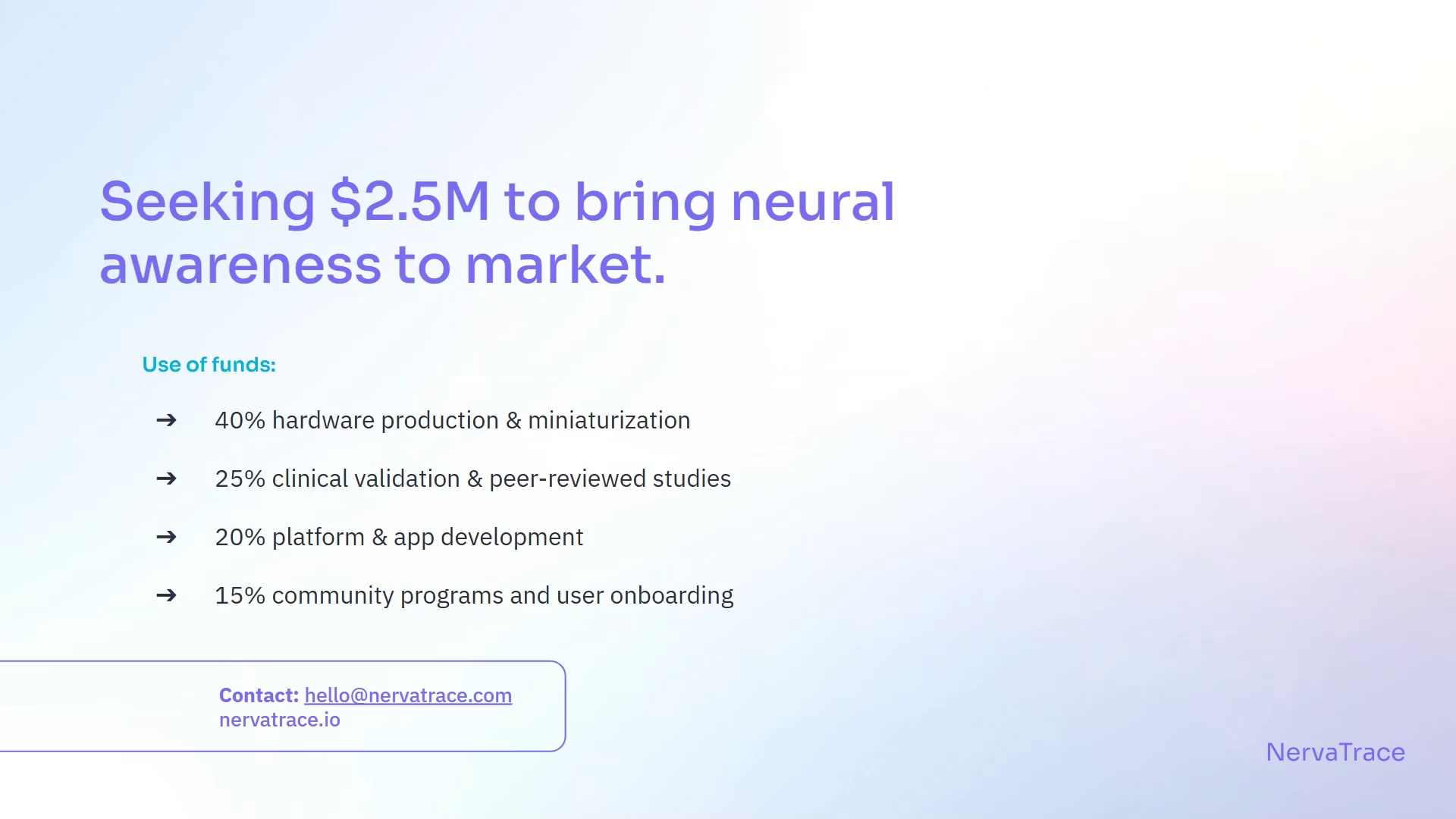 
key(ArrowRight)
 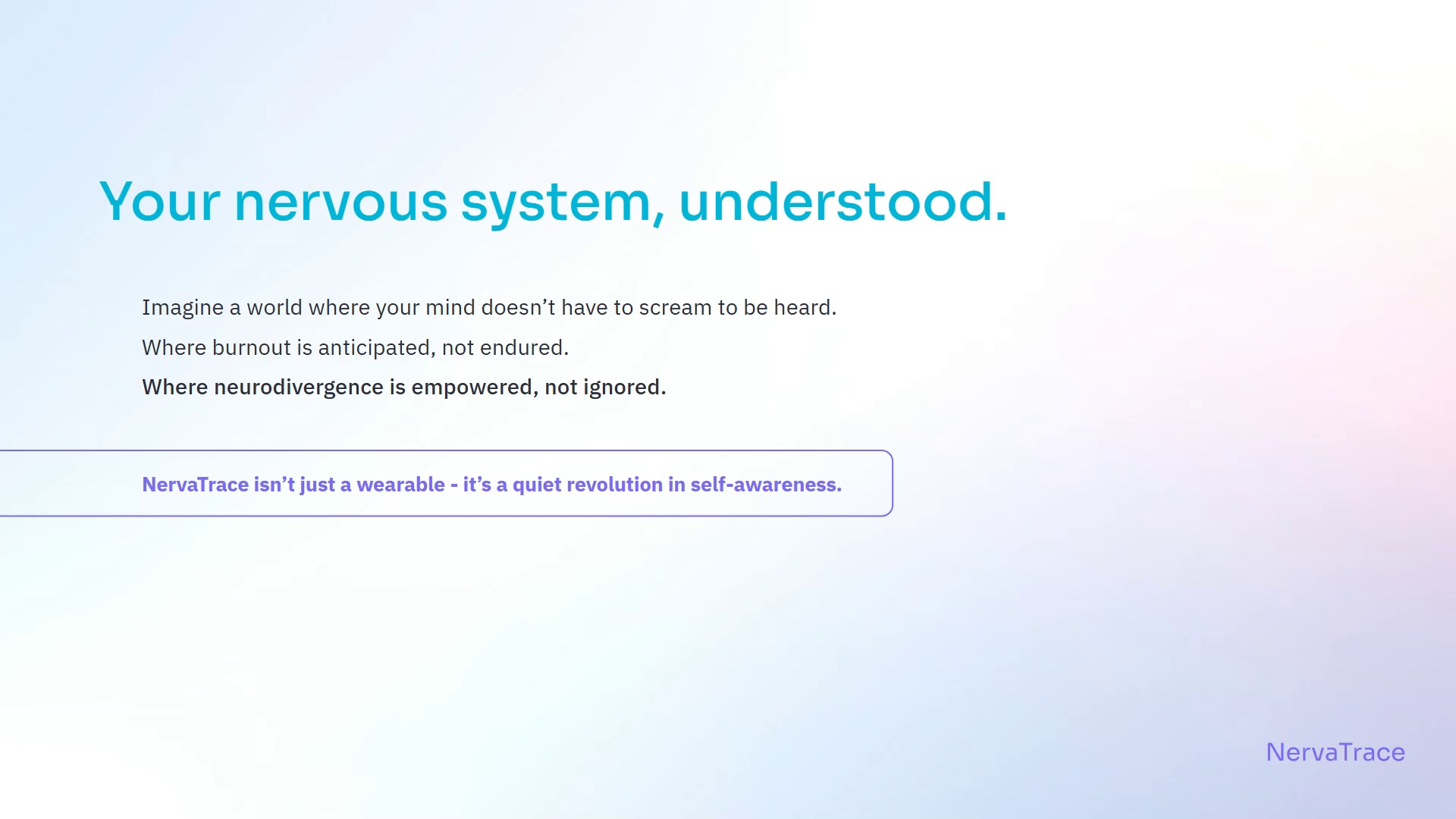 
key(Escape)
 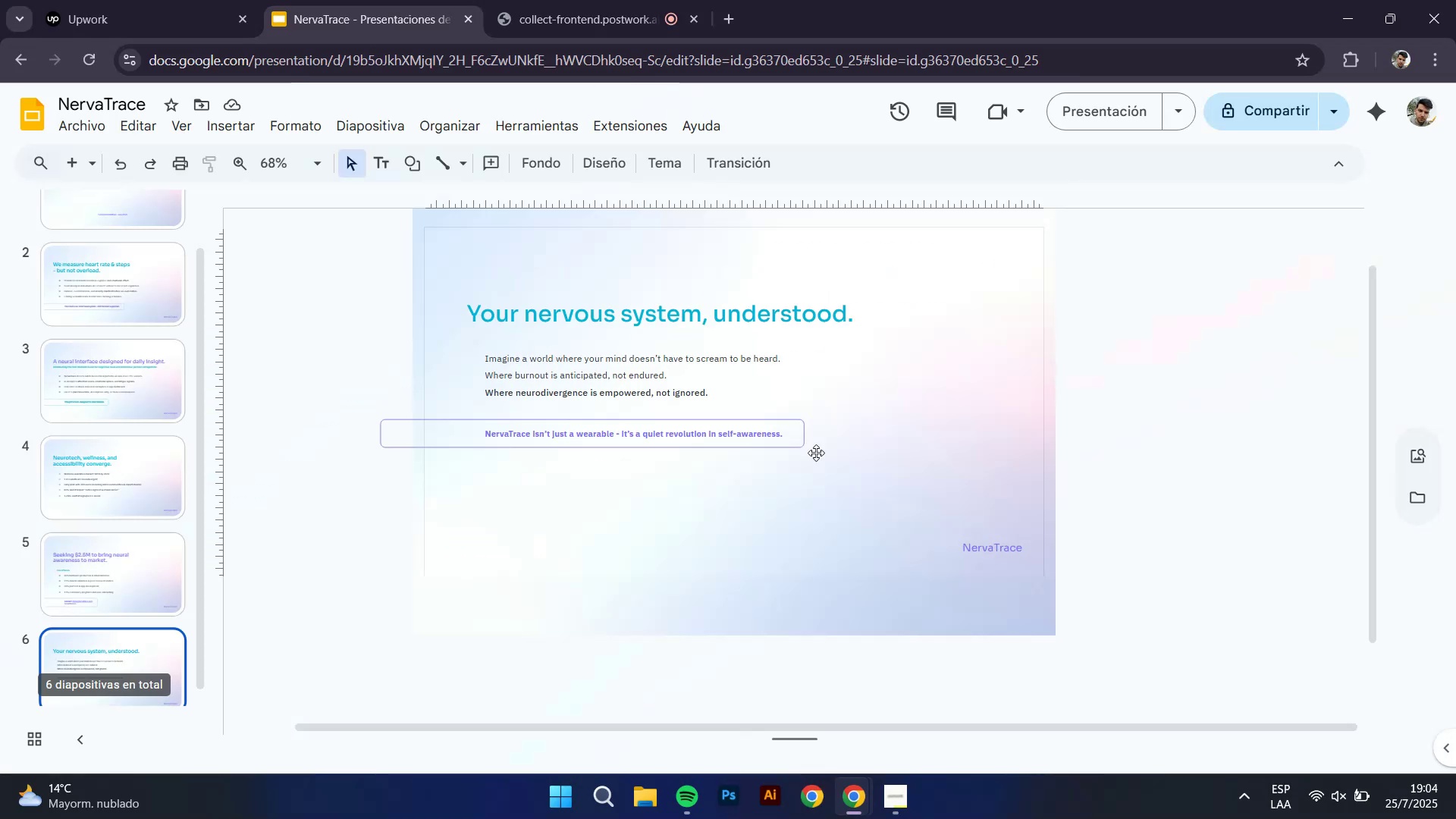 
hold_key(key=ControlLeft, duration=0.66)
scroll: coordinate [492, 403], scroll_direction: up, amount: 3.0
 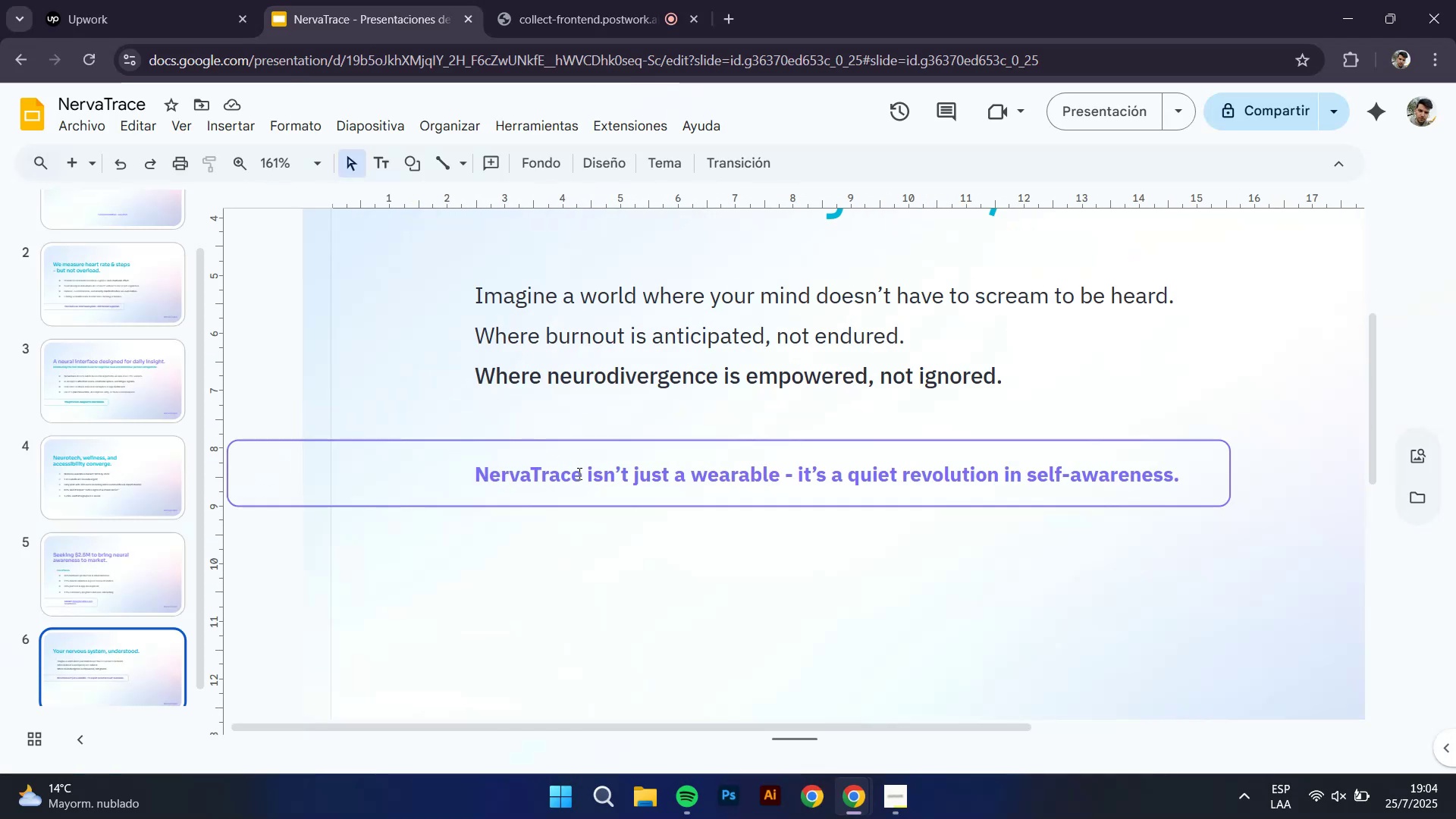 
left_click_drag(start_coordinate=[587, 473], to_coordinate=[794, 473])
 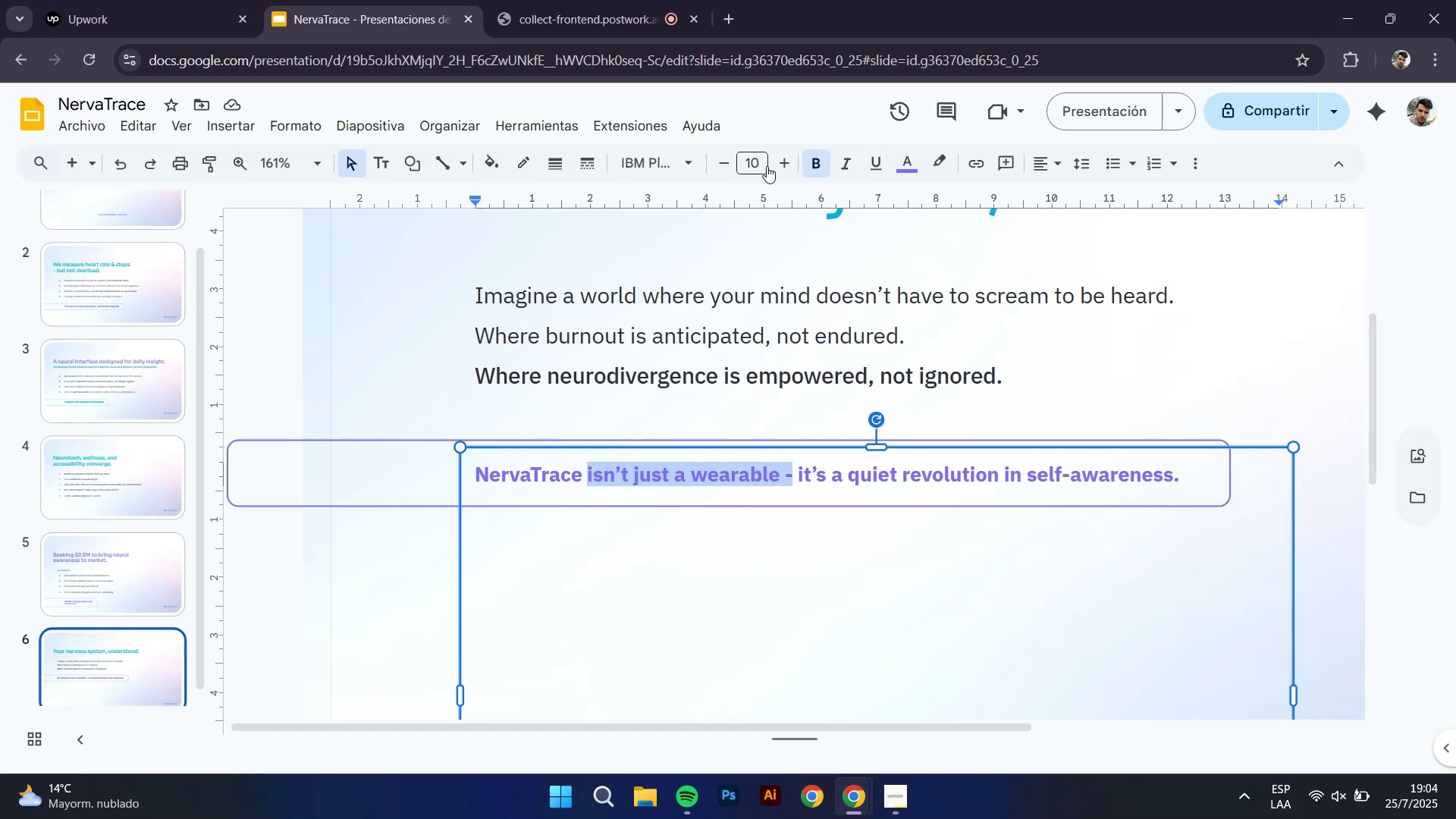 
left_click([685, 165])
 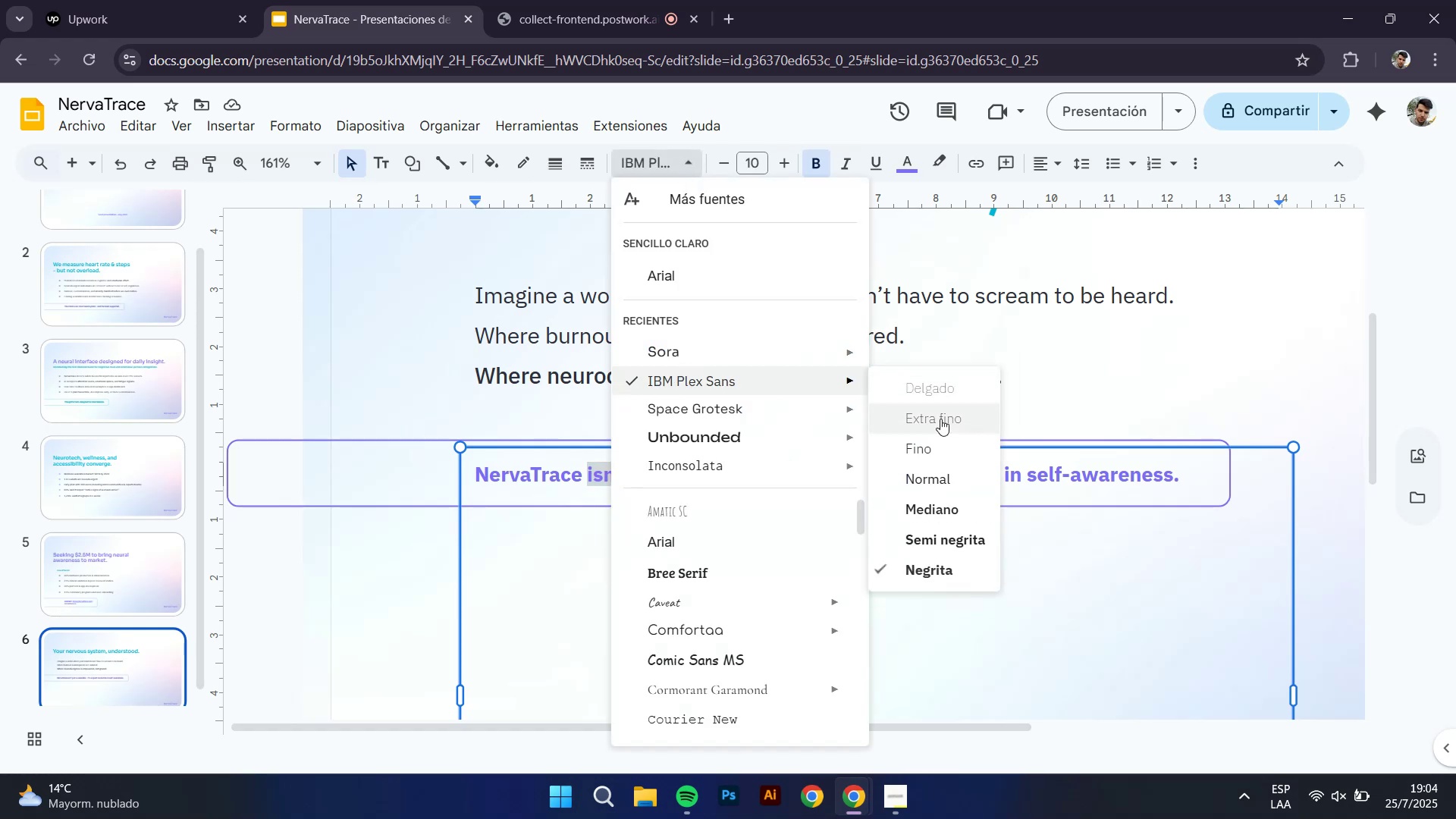 
left_click([938, 533])
 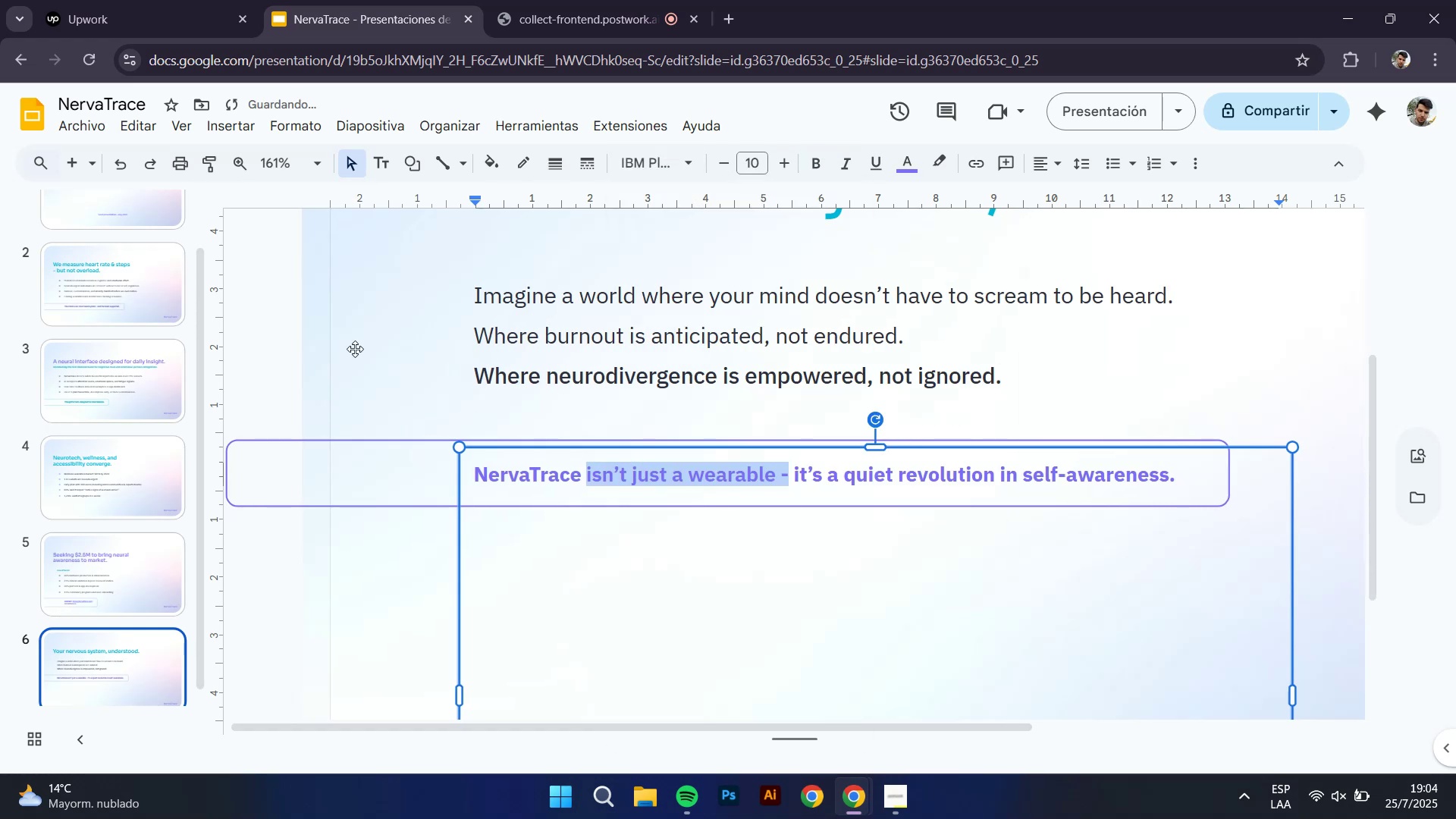 
left_click([266, 310])
 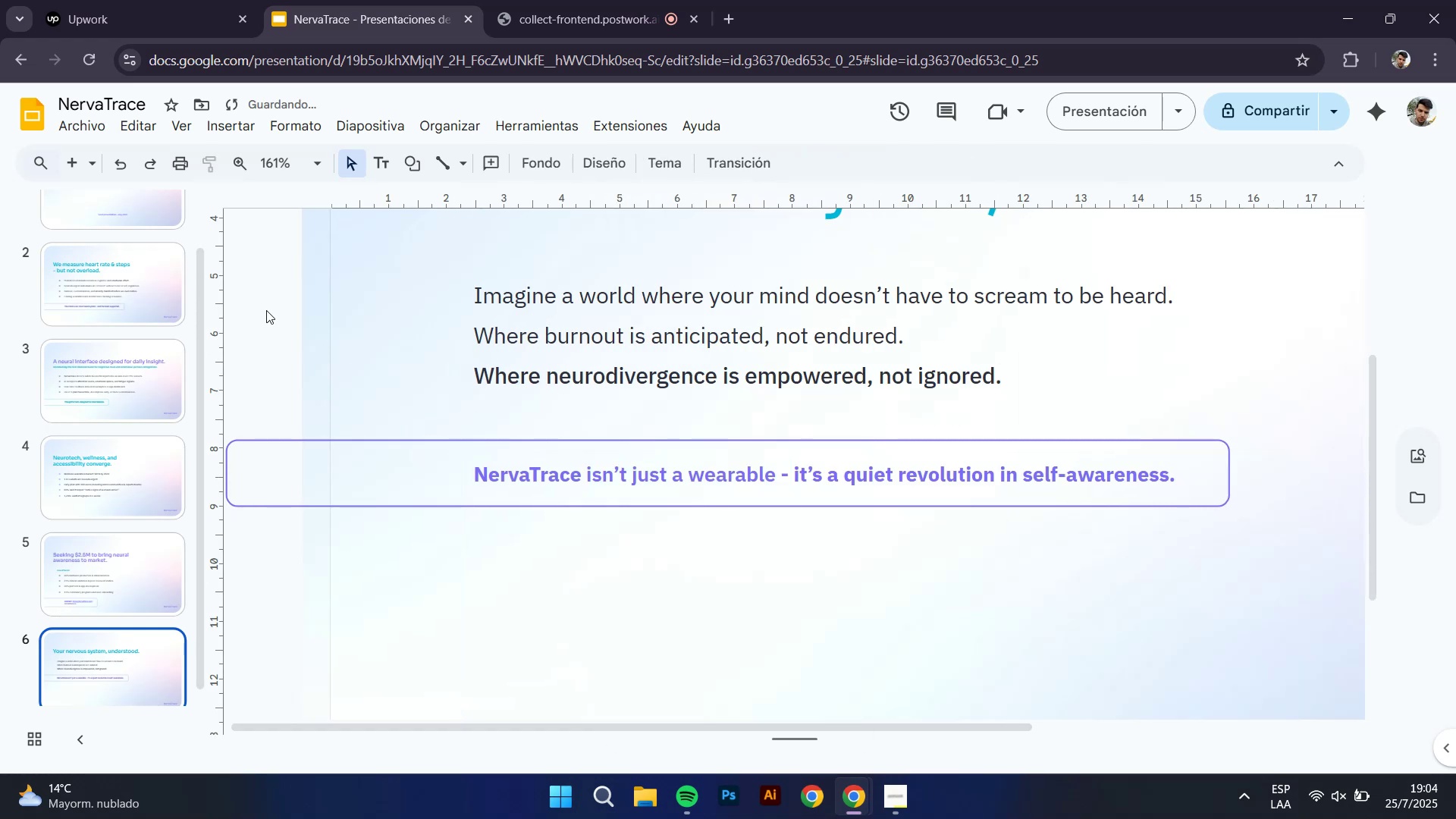 
hold_key(key=ControlLeft, duration=0.91)
scroll: coordinate [464, 343], scroll_direction: down, amount: 2.0
 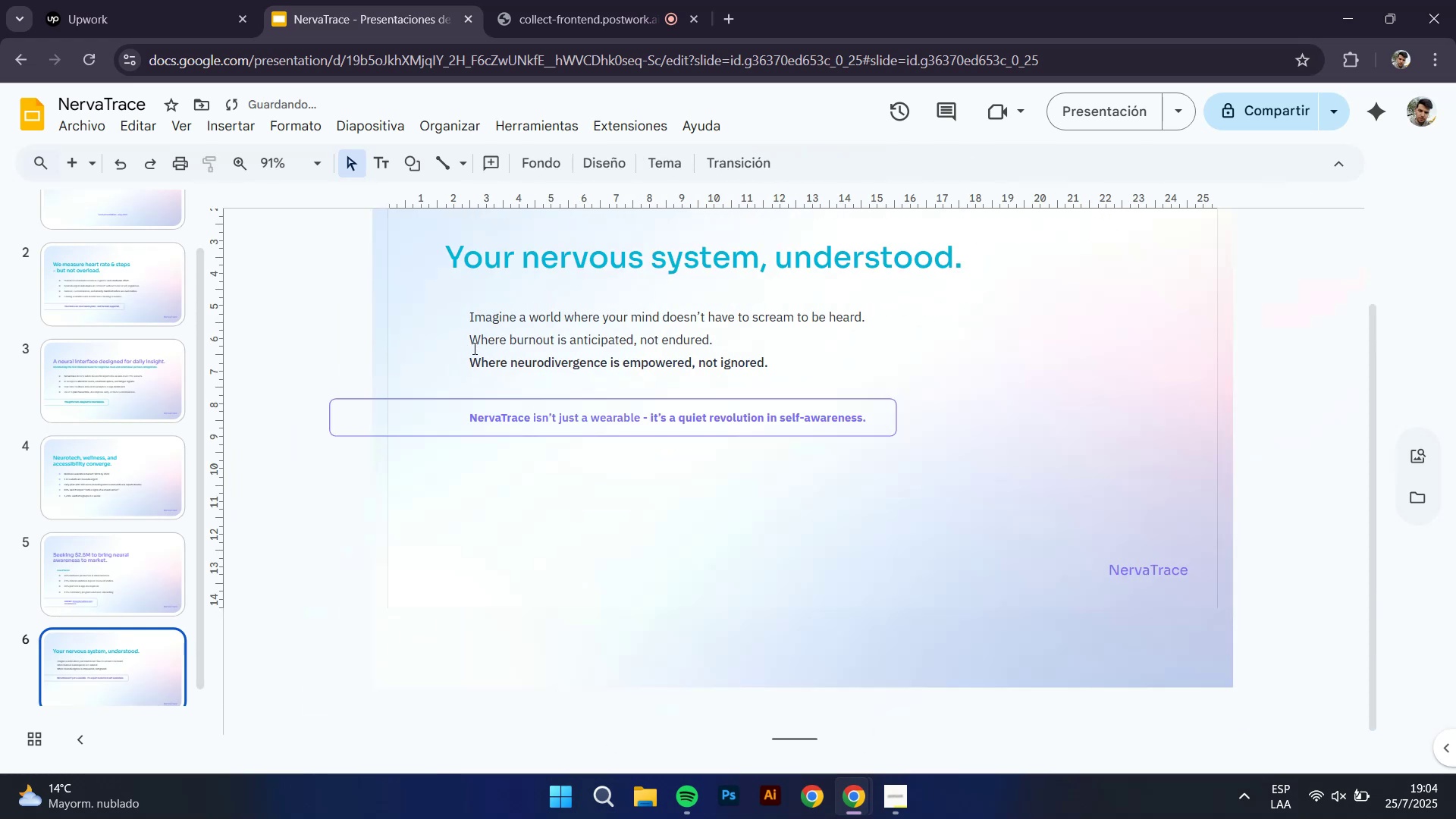 
scroll: coordinate [573, 384], scroll_direction: up, amount: 1.0
 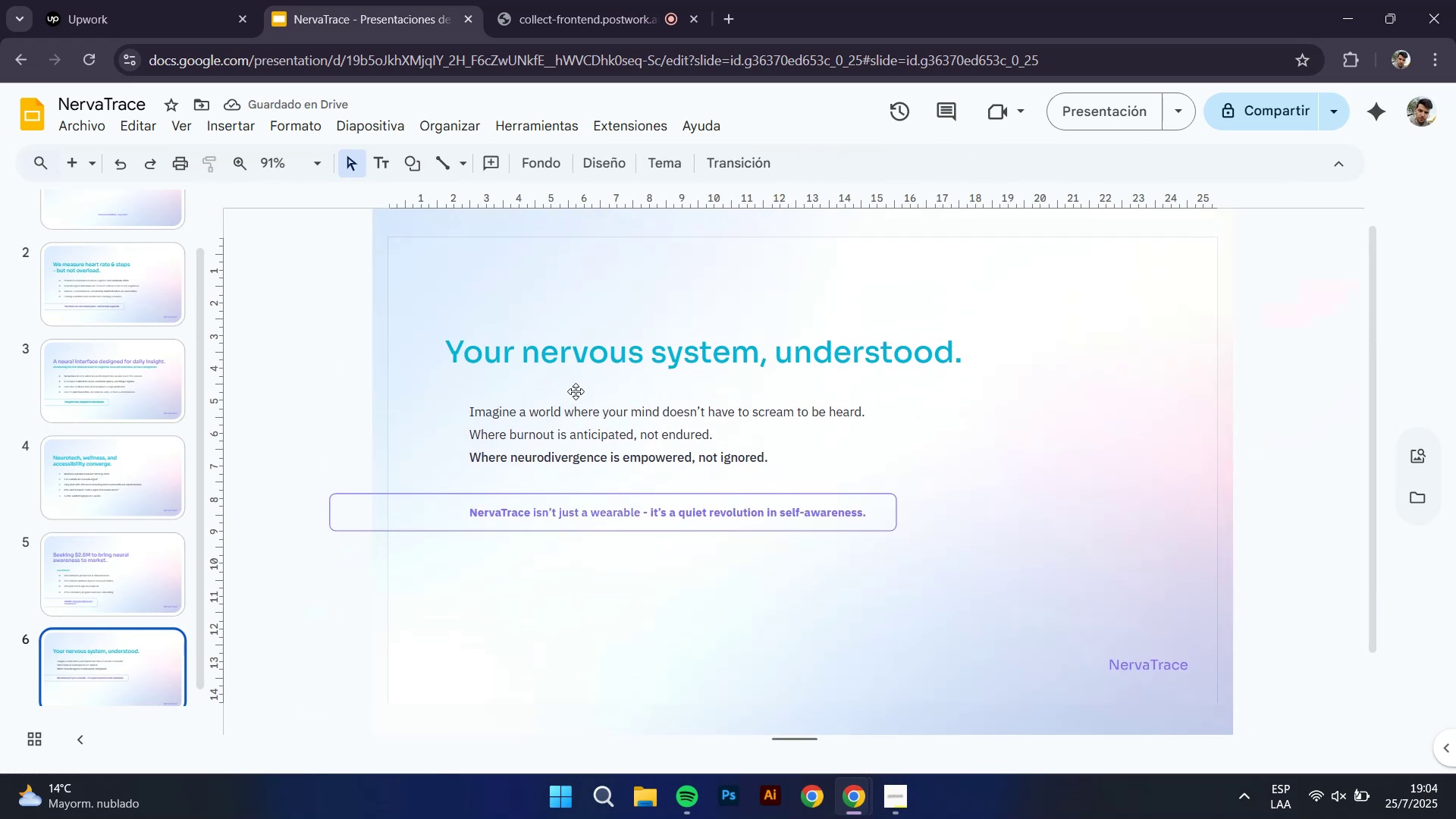 
hold_key(key=ControlLeft, duration=0.46)
scroll: coordinate [576, 493], scroll_direction: up, amount: 1.0
 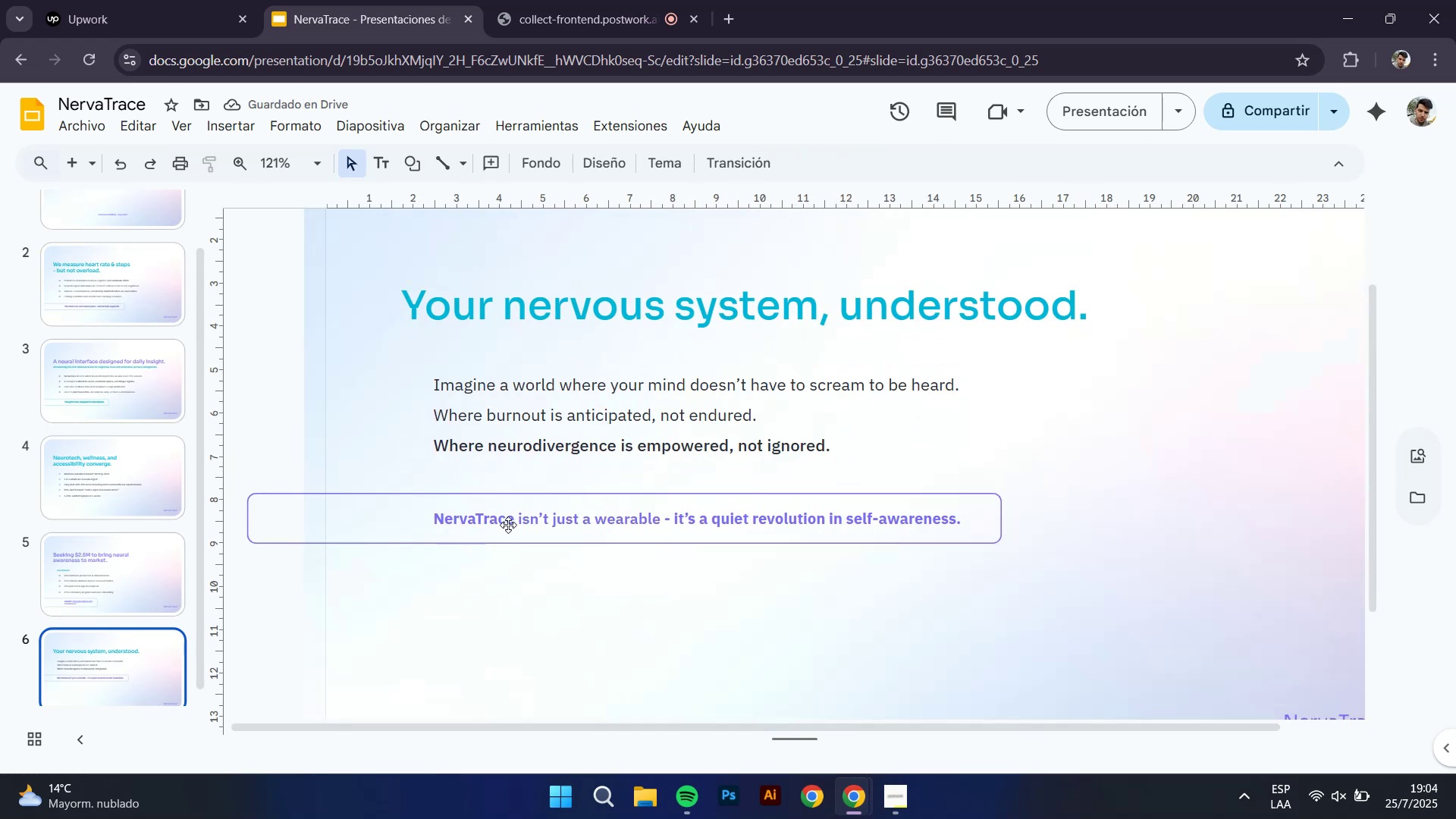 
hold_key(key=ControlLeft, duration=0.31)
scroll: coordinate [512, 519], scroll_direction: up, amount: 1.0
 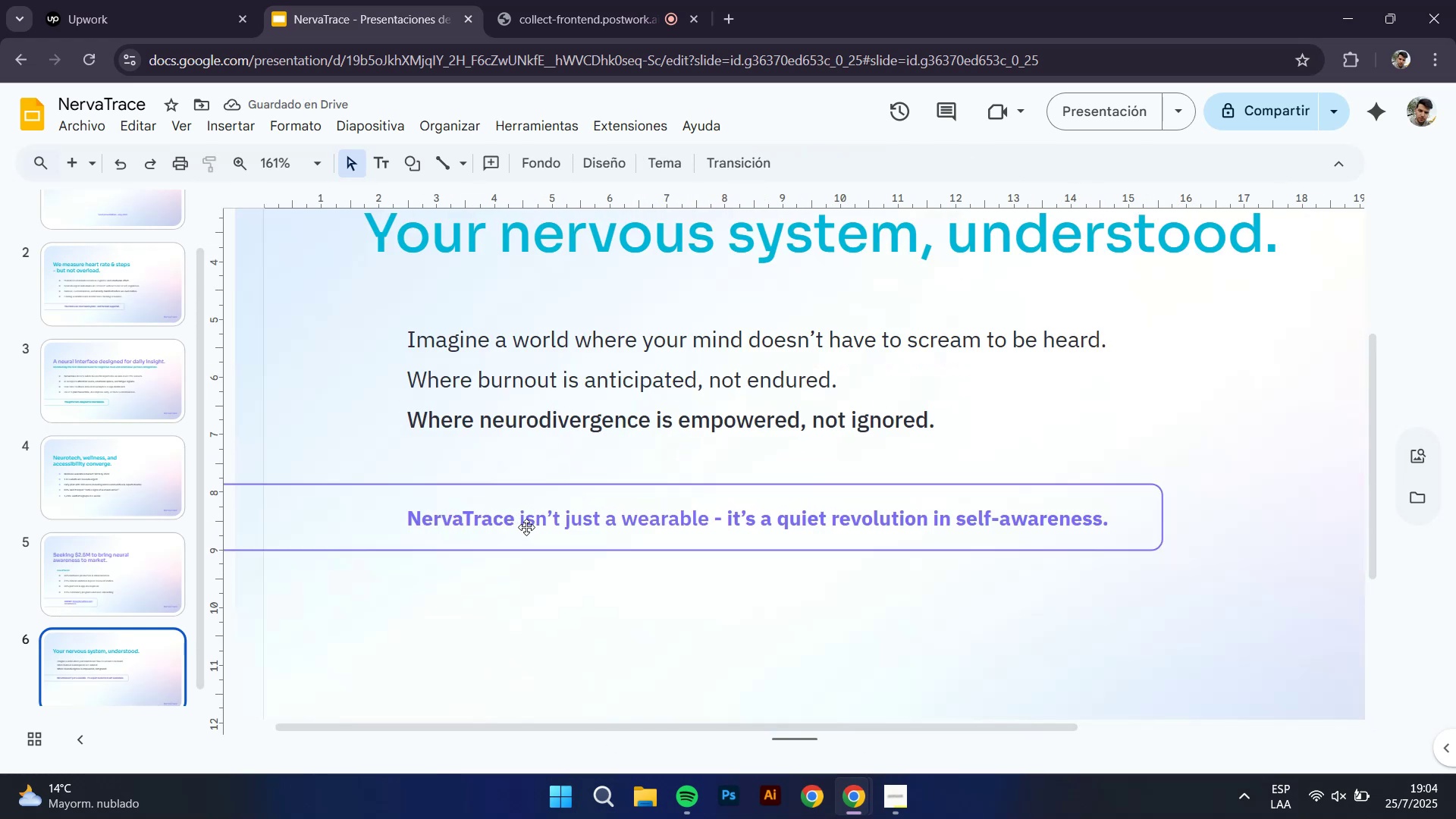 
left_click([500, 514])
 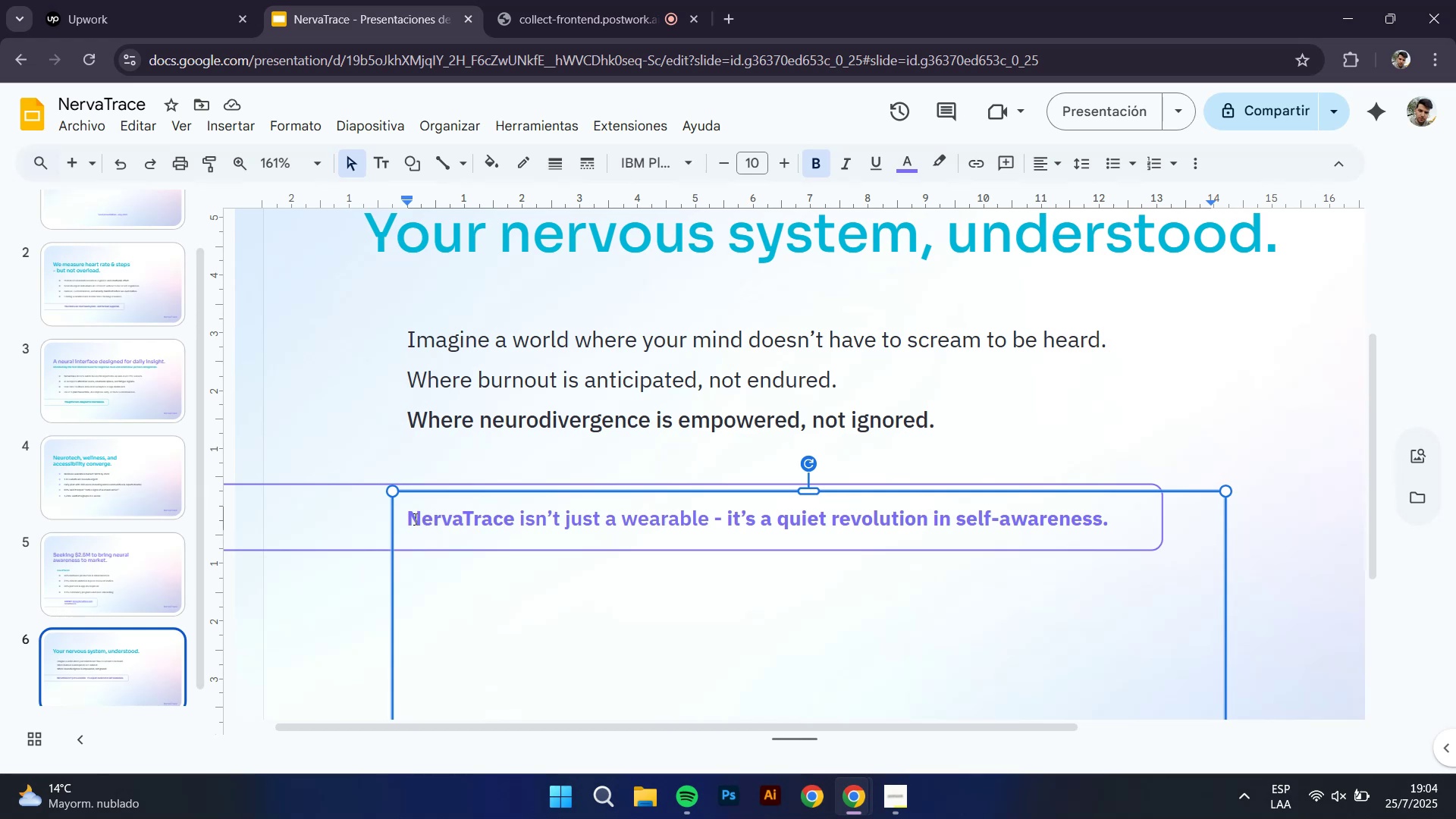 
key(Control+Z)
 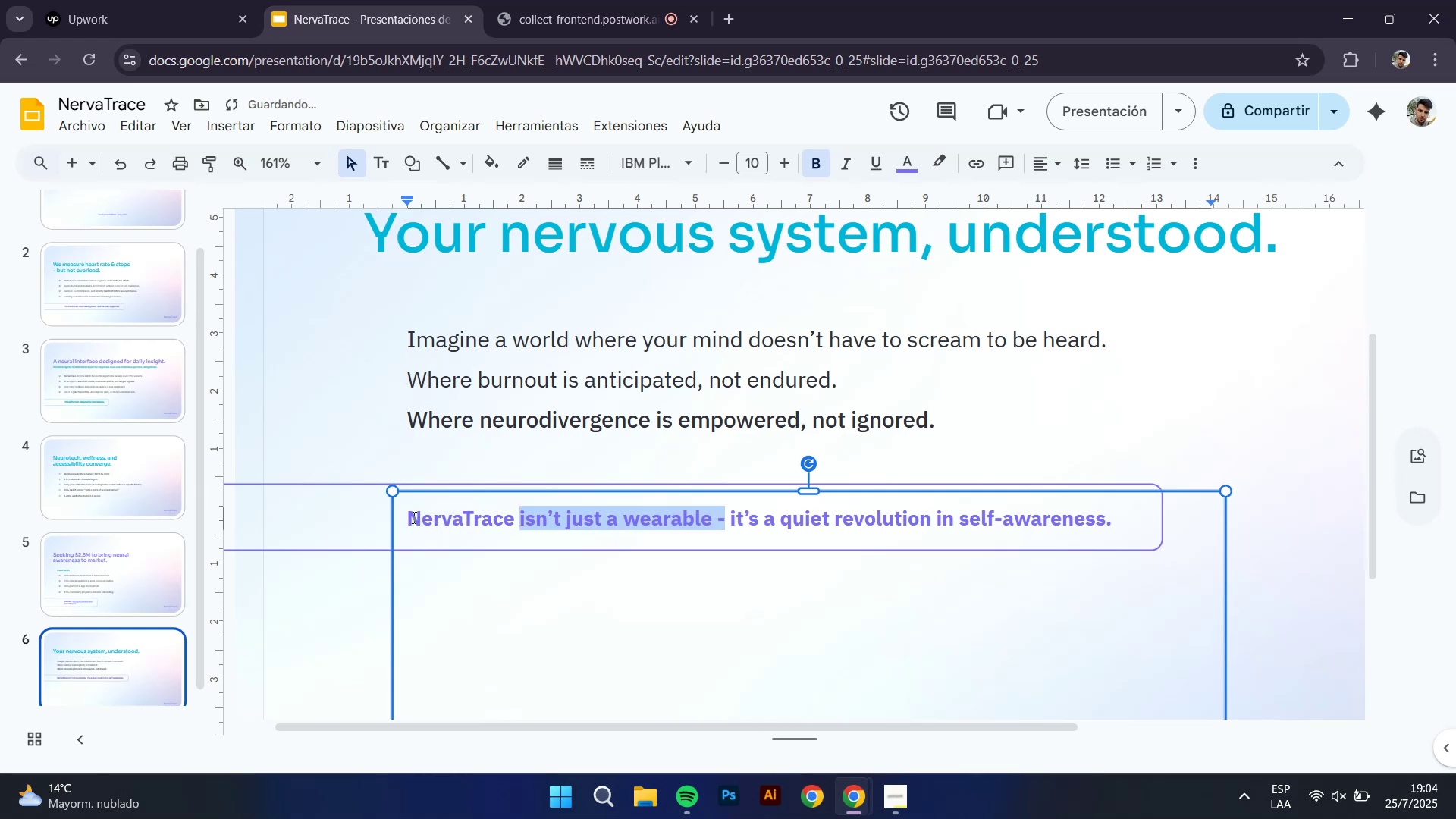 
left_click_drag(start_coordinate=[407, 519], to_coordinate=[512, 525])
 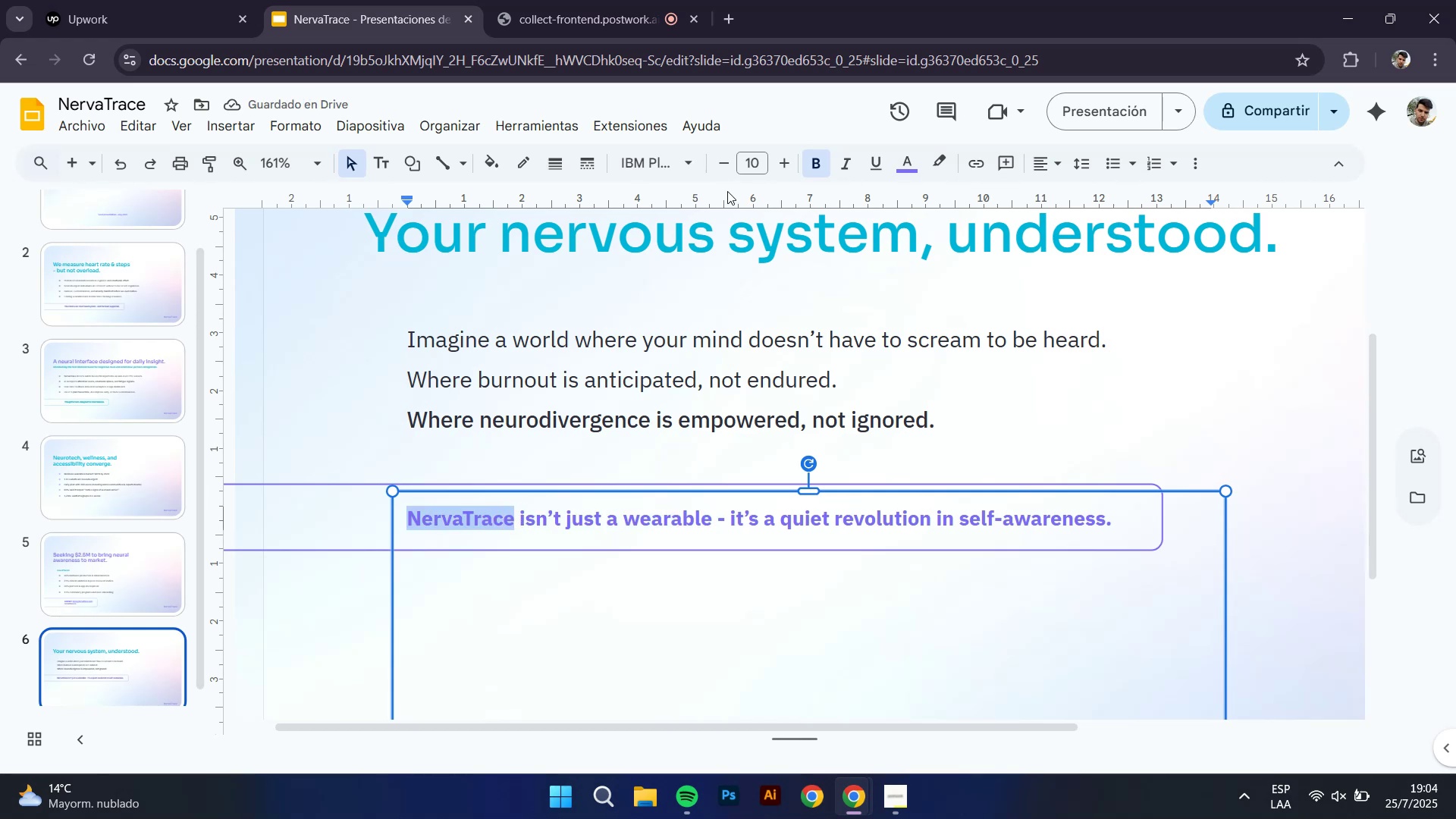 
left_click([654, 165])
 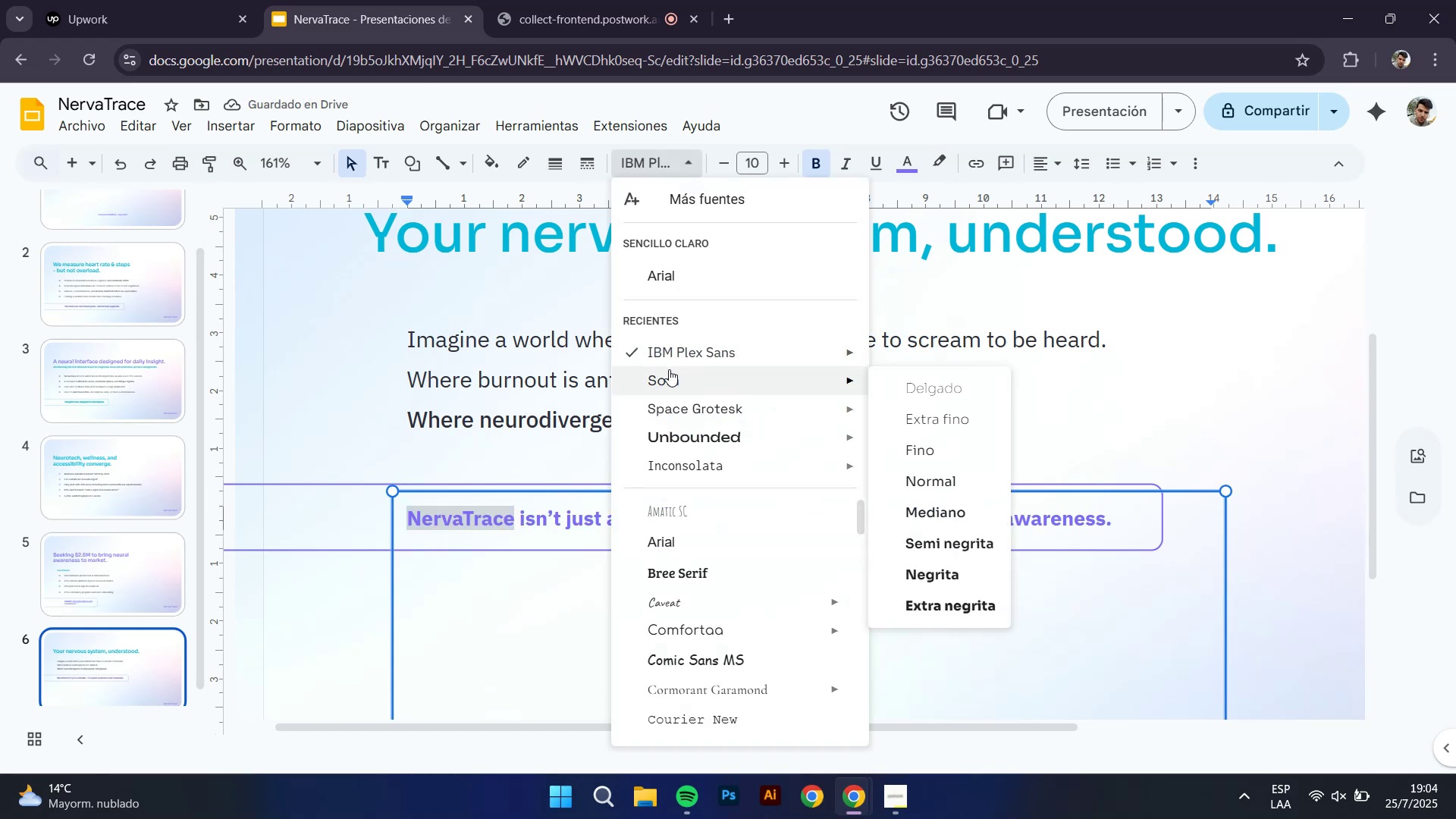 
left_click([669, 377])
 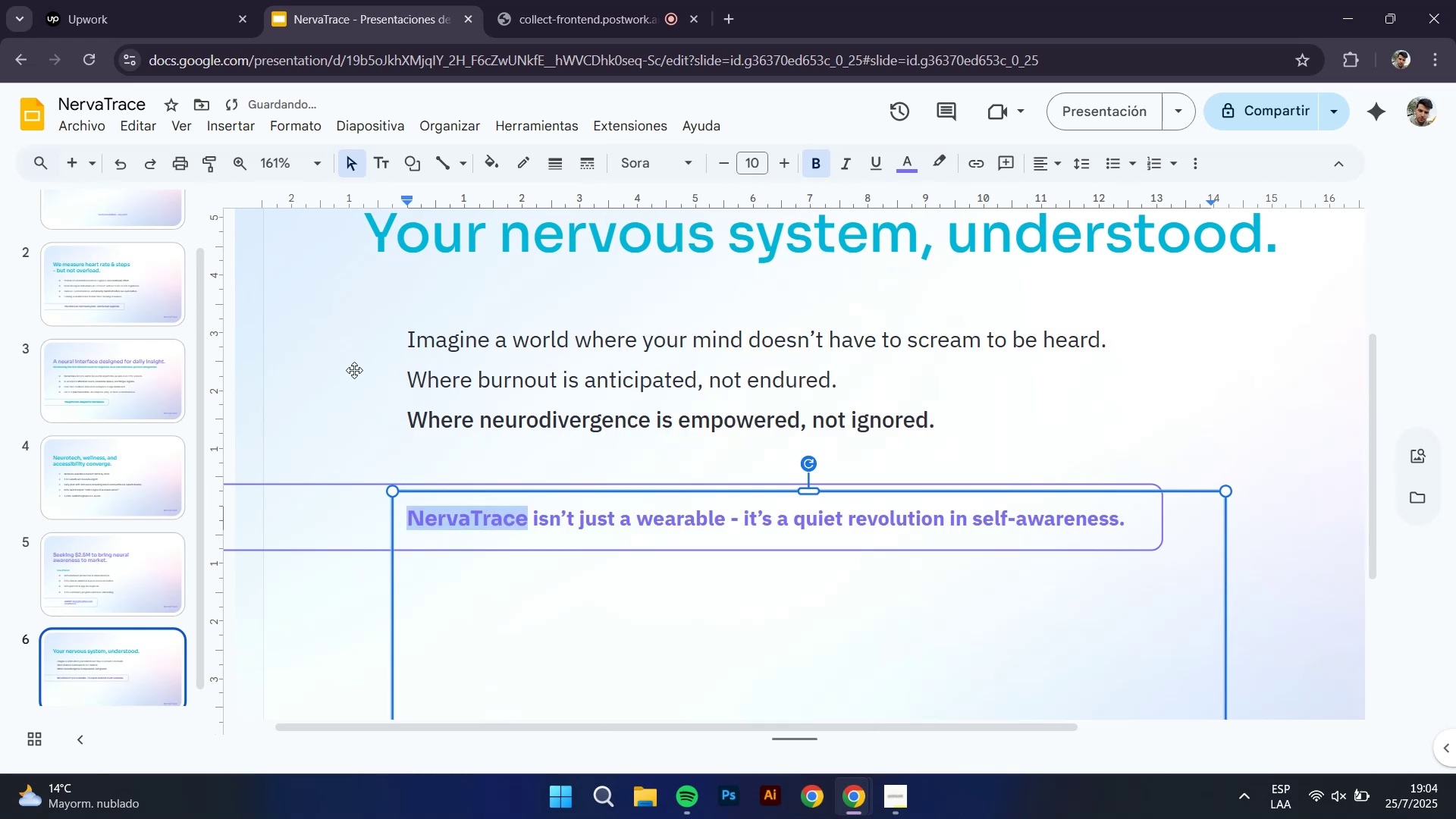 
hold_key(key=ControlLeft, duration=0.65)
 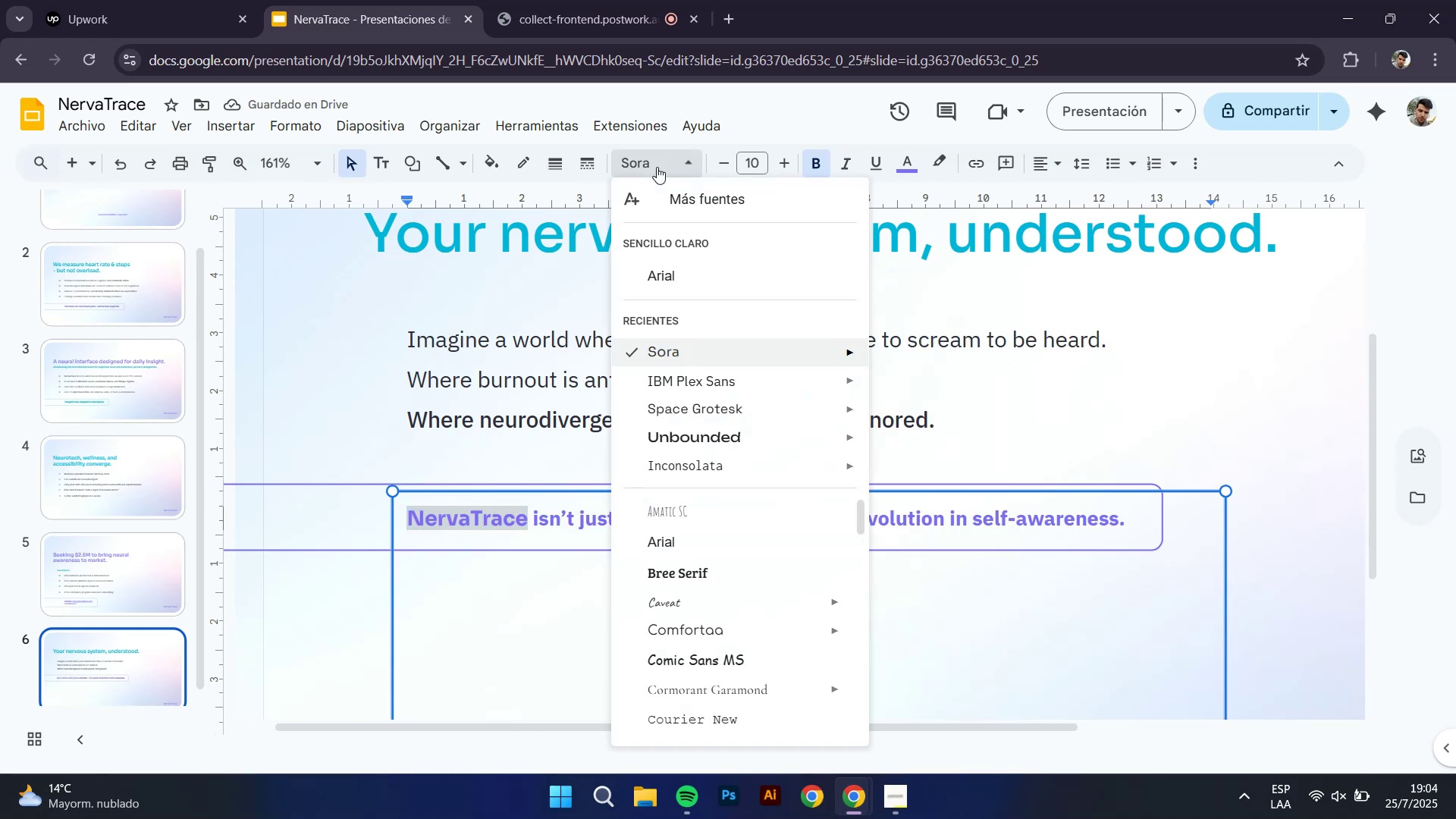 
left_click([661, 165])
 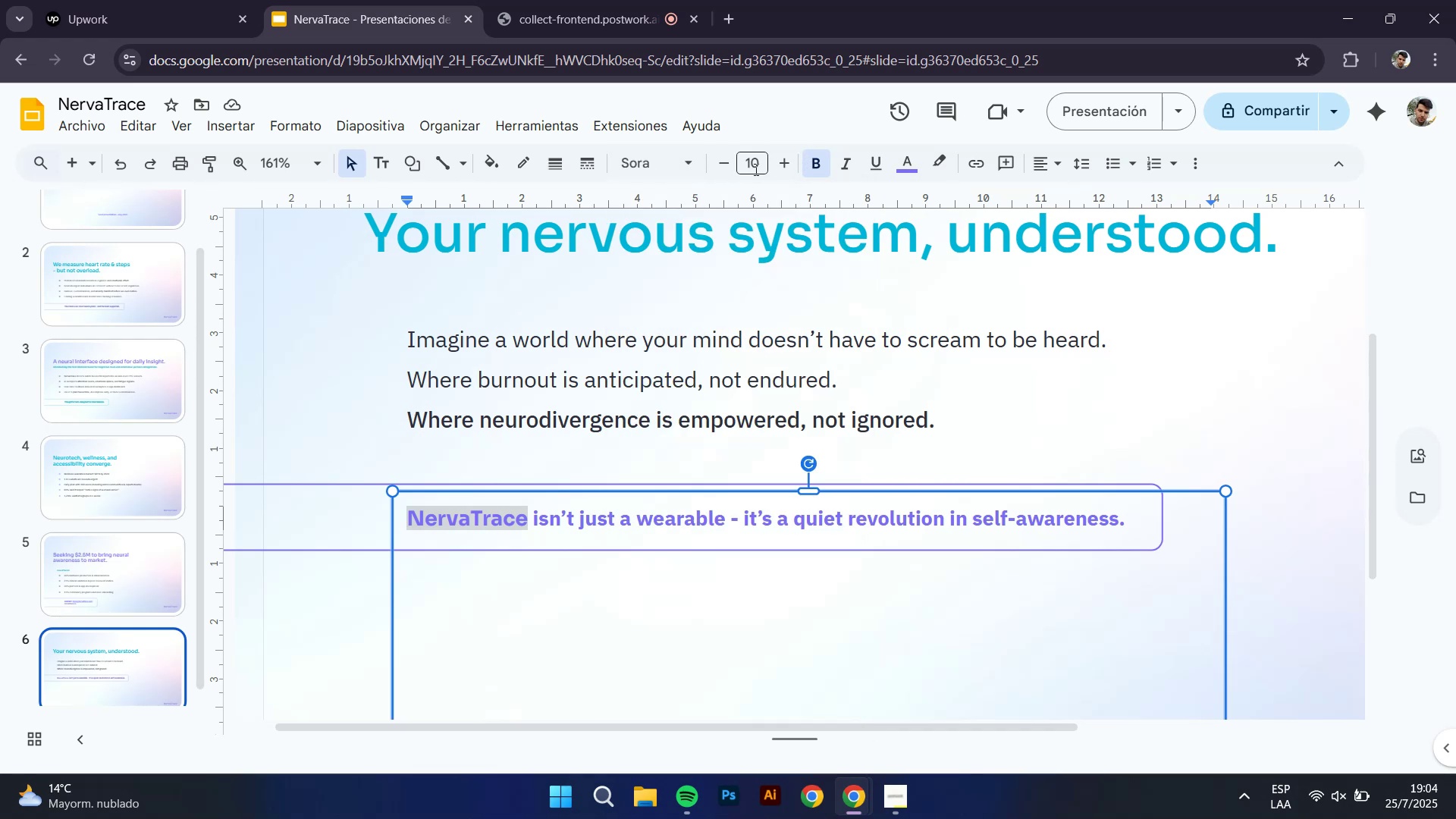 
left_click([686, 165])
 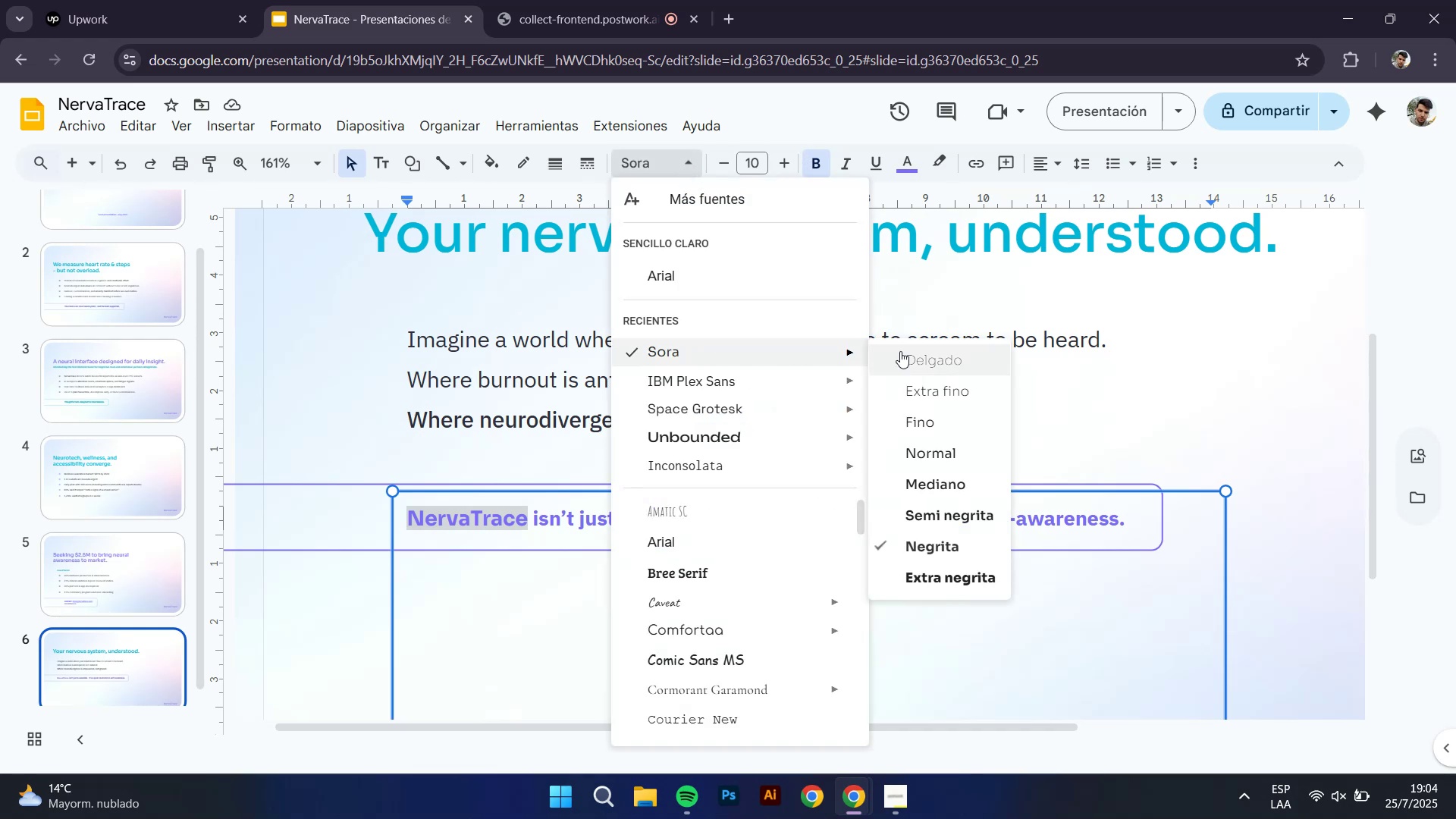 
left_click([953, 486])
 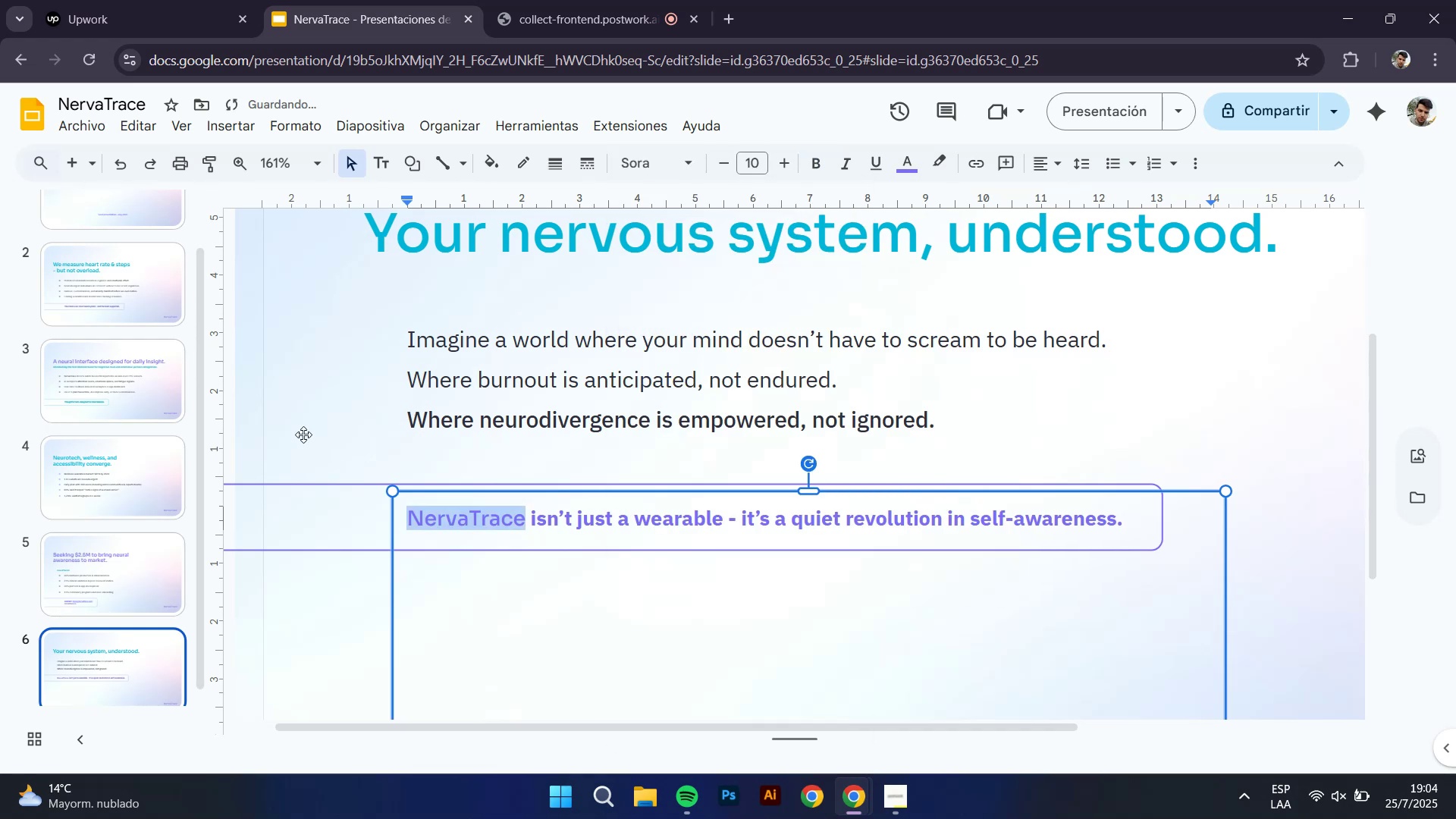 
left_click([249, 381])
 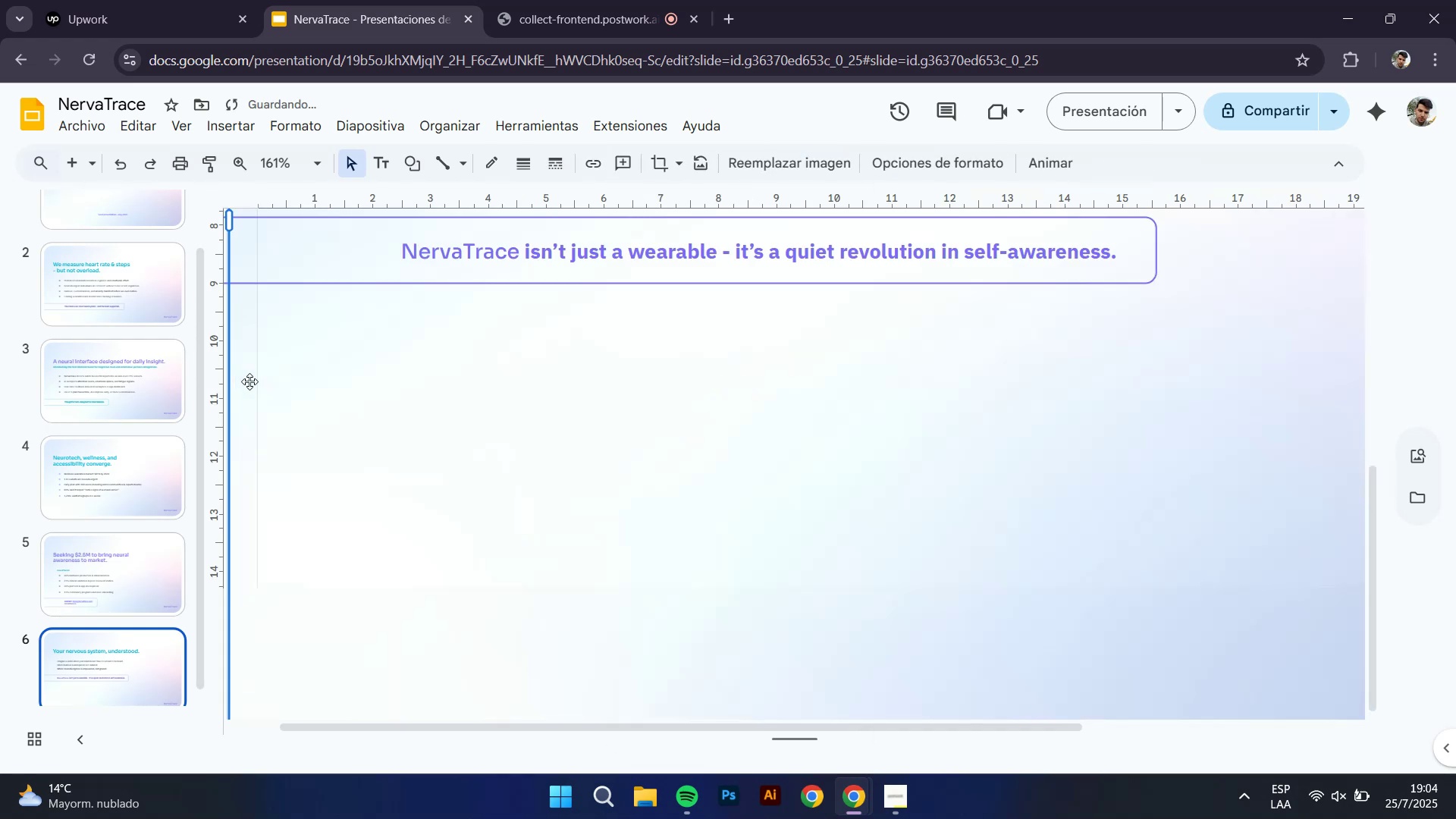 
key(Control+ControlLeft)
 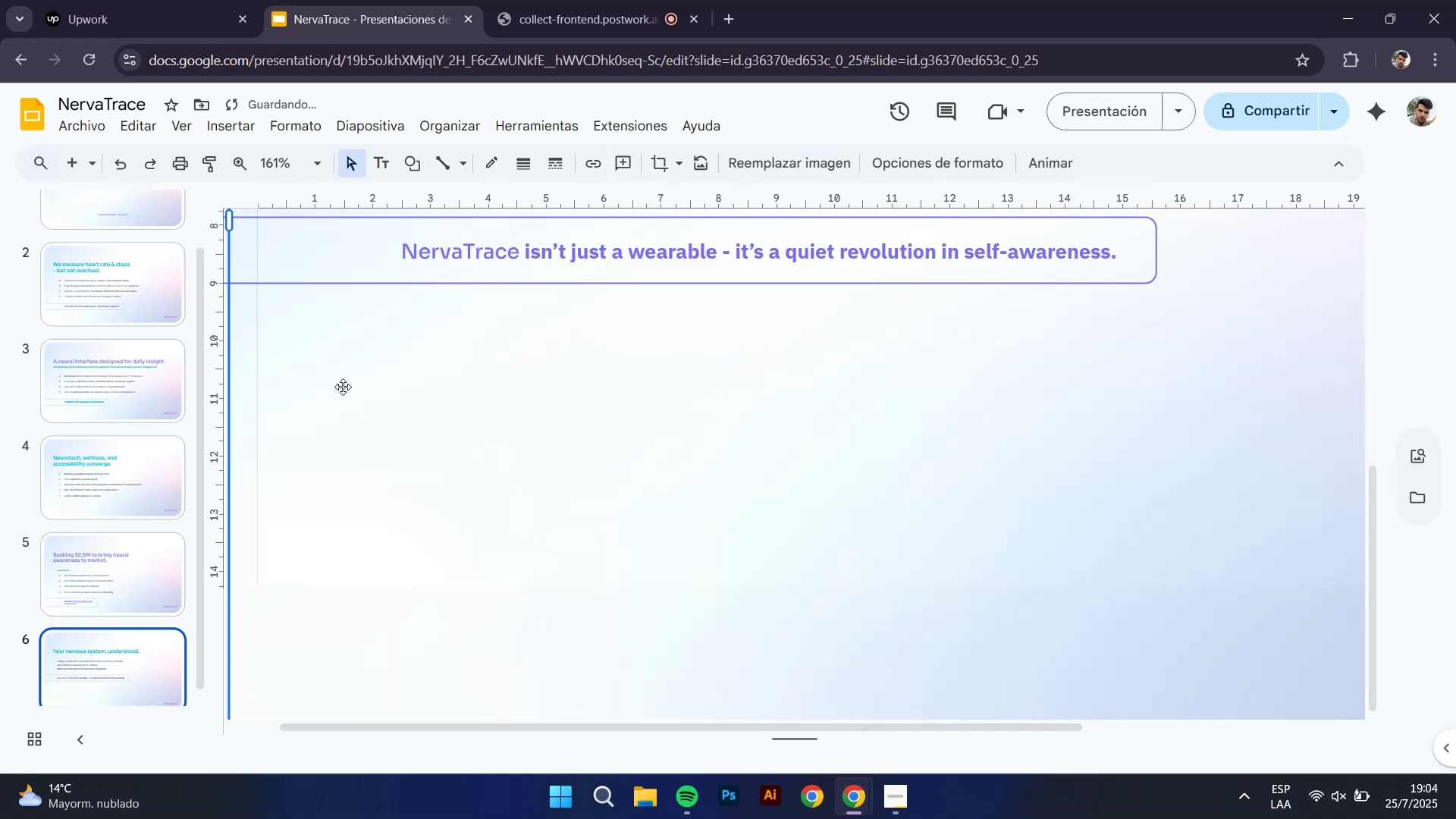 
hold_key(key=ControlLeft, duration=0.31)
scroll: coordinate [467, 419], scroll_direction: down, amount: 2.0
 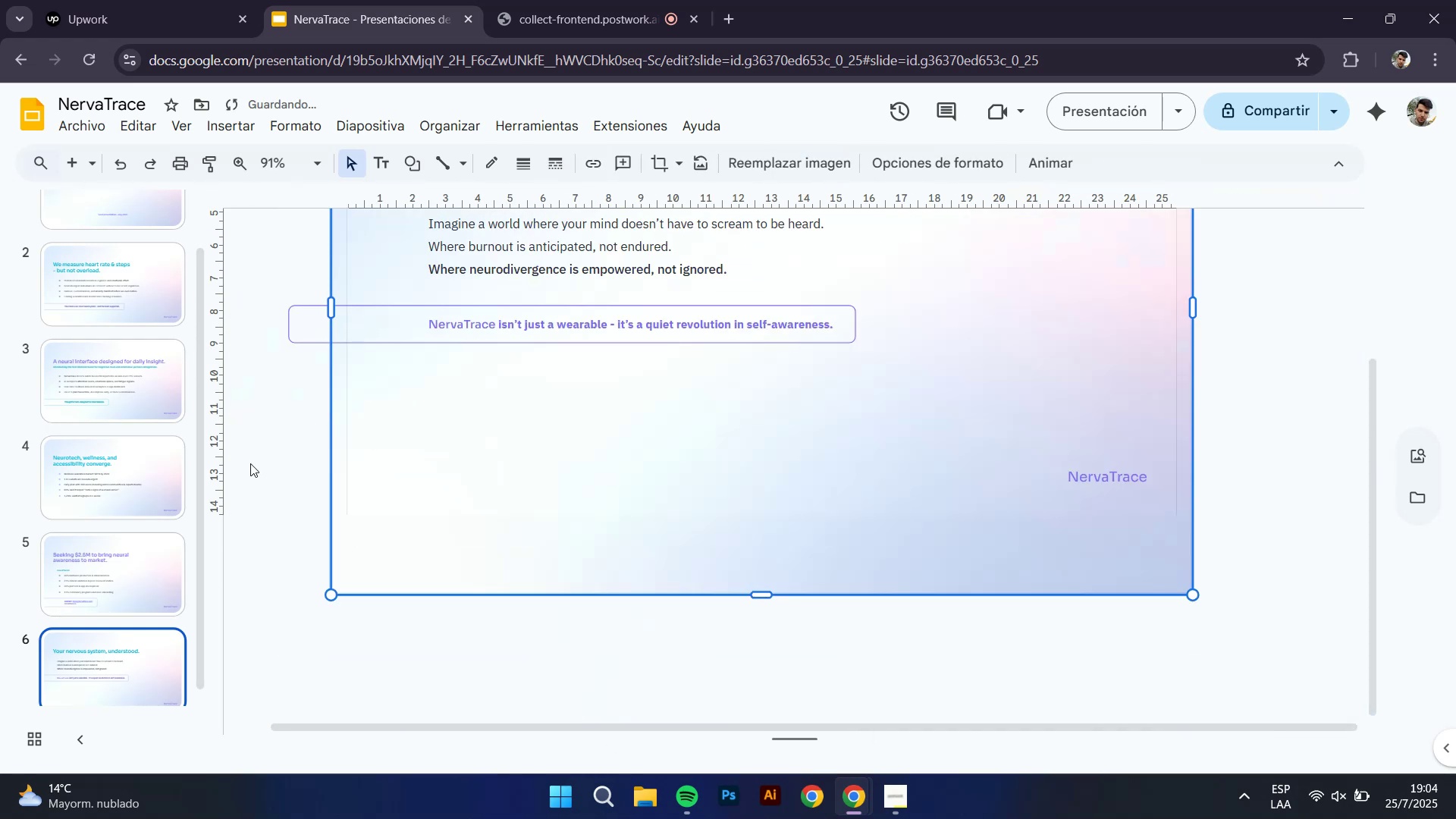 
left_click([249, 465])
 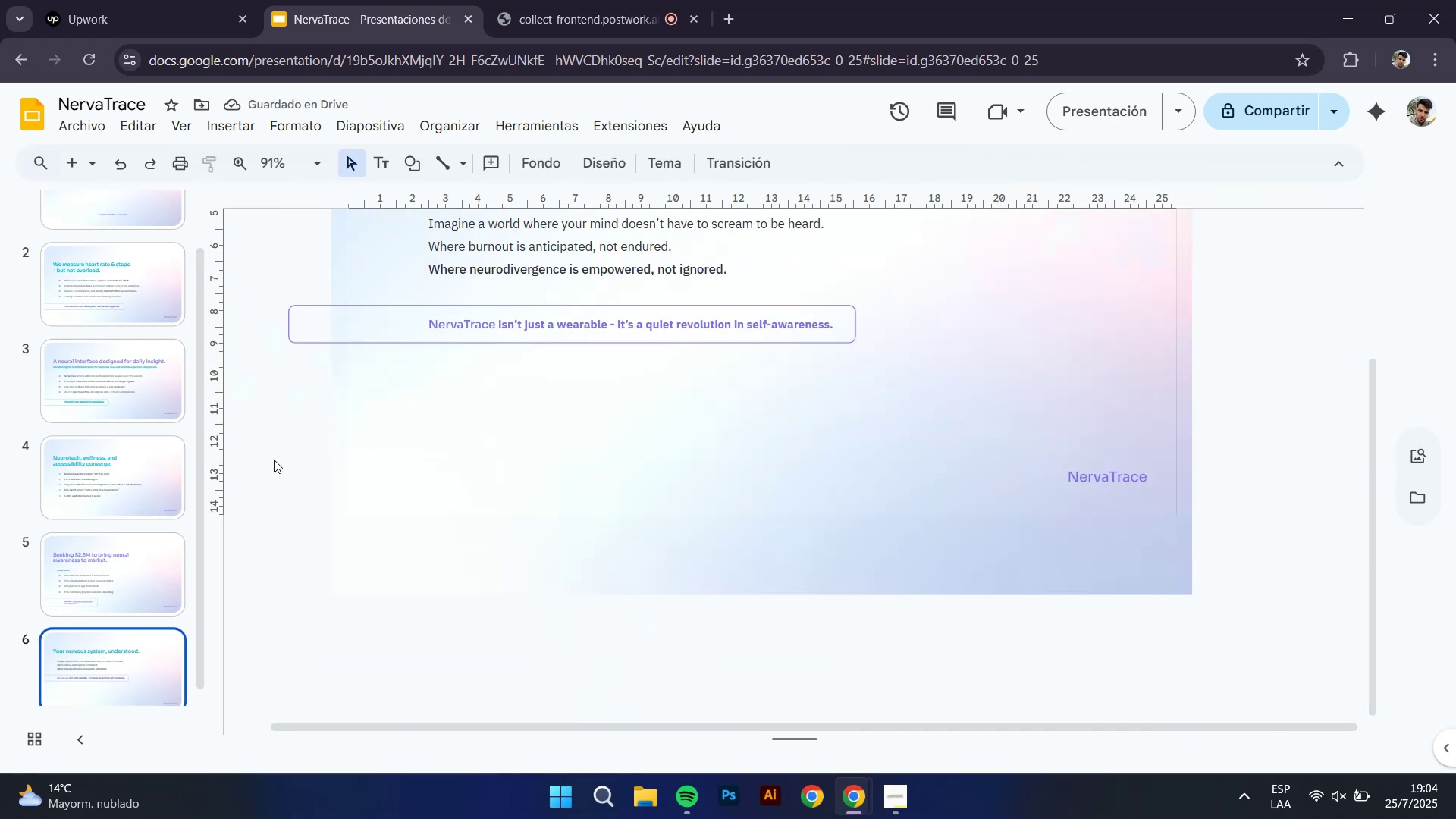 
scroll: coordinate [454, 406], scroll_direction: up, amount: 1.0
 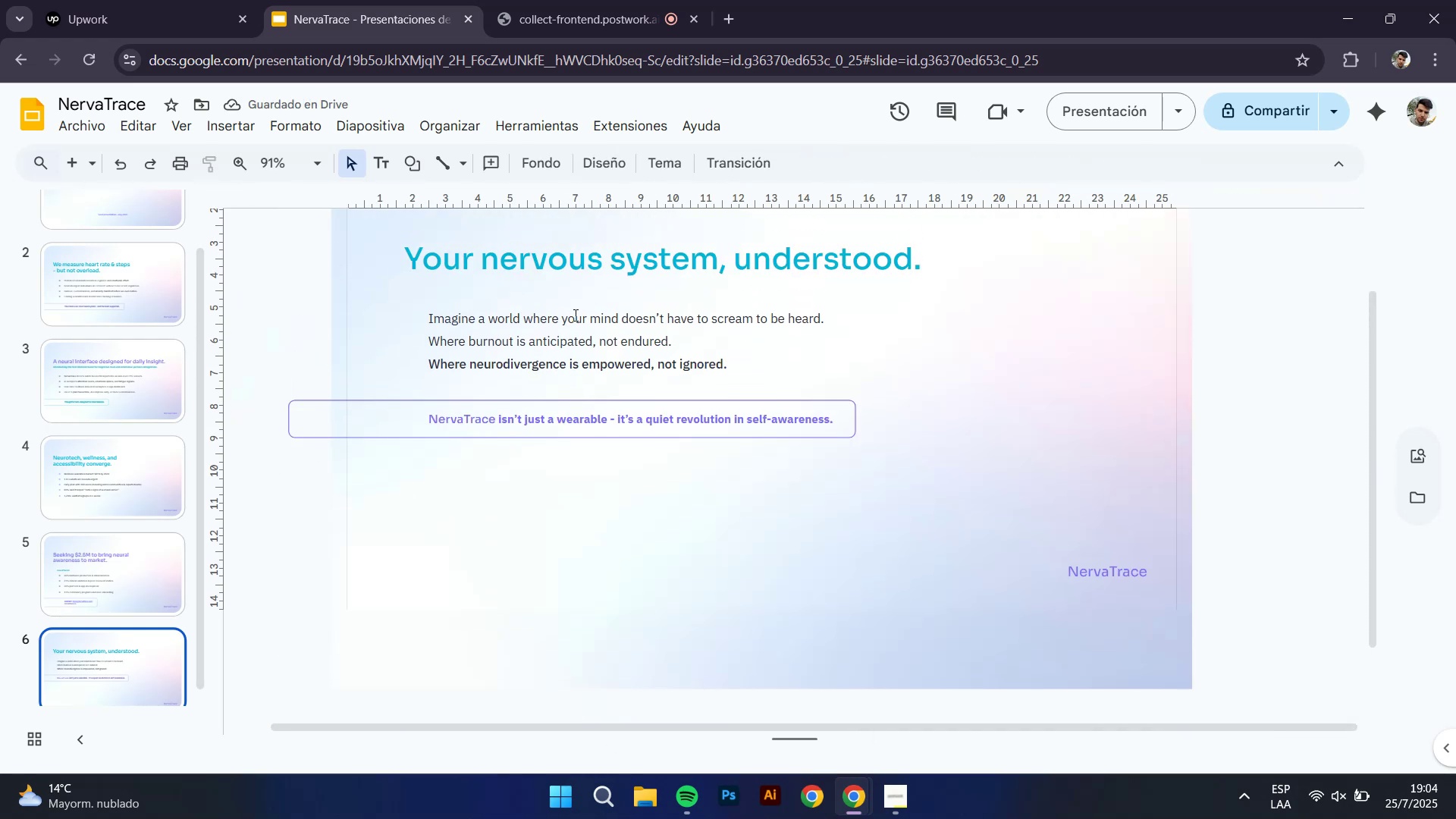 
hold_key(key=ControlLeft, duration=0.87)
scroll: coordinate [546, 344], scroll_direction: up, amount: 1.0
 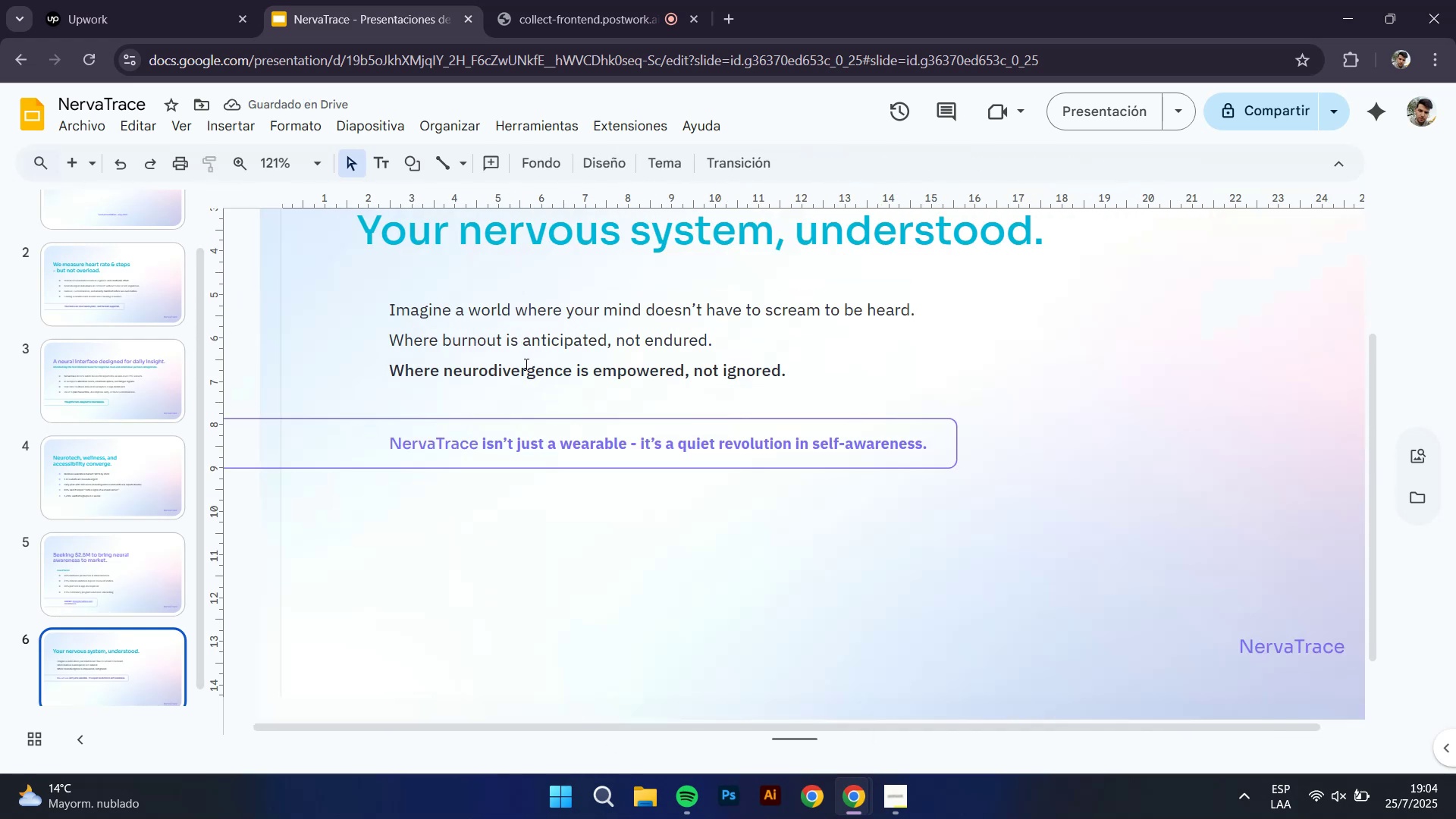 
scroll: coordinate [507, 386], scroll_direction: none, amount: 0.0
 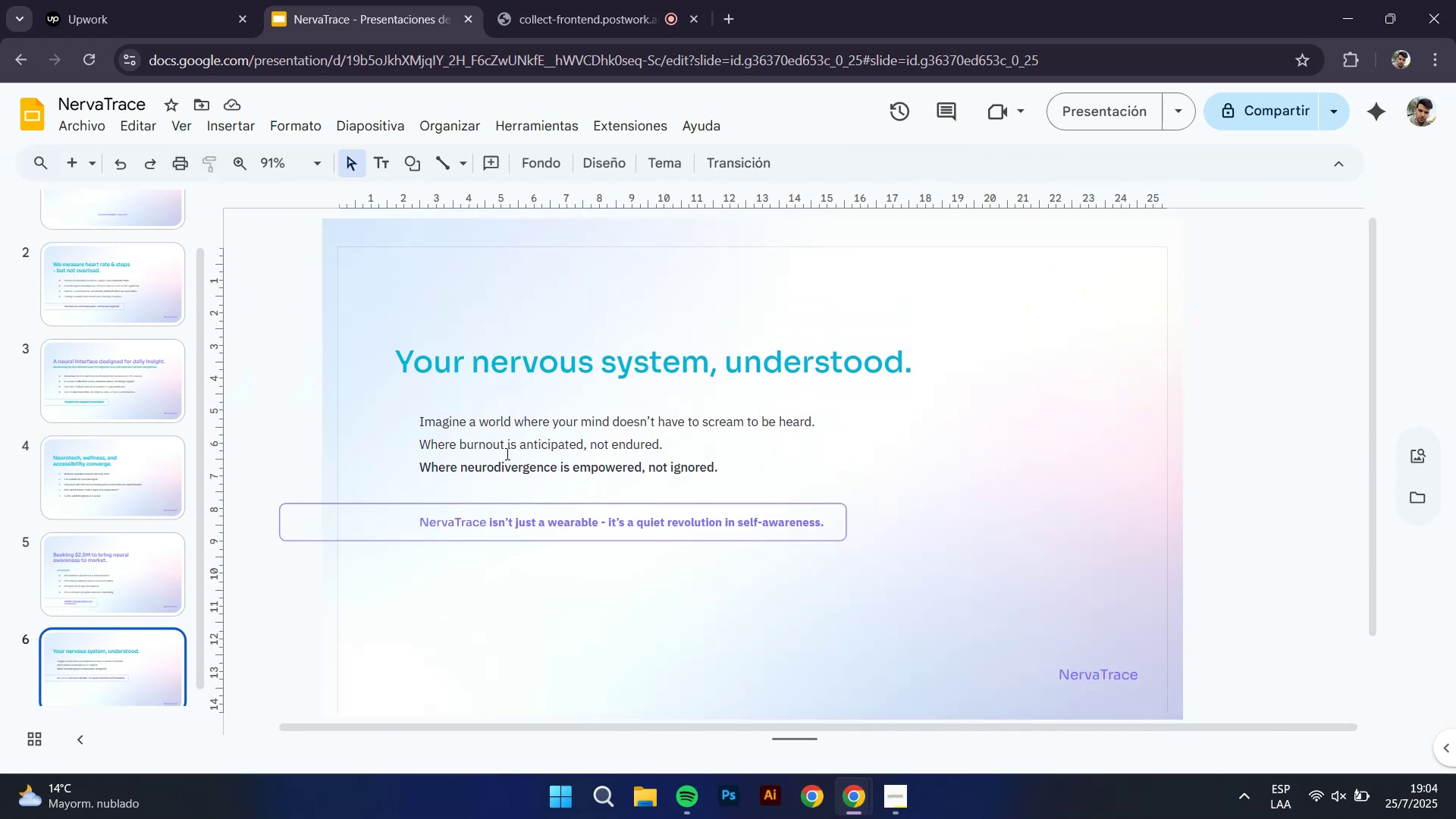 
hold_key(key=ControlLeft, duration=1.5)
scroll: coordinate [472, 544], scroll_direction: up, amount: 1.0
 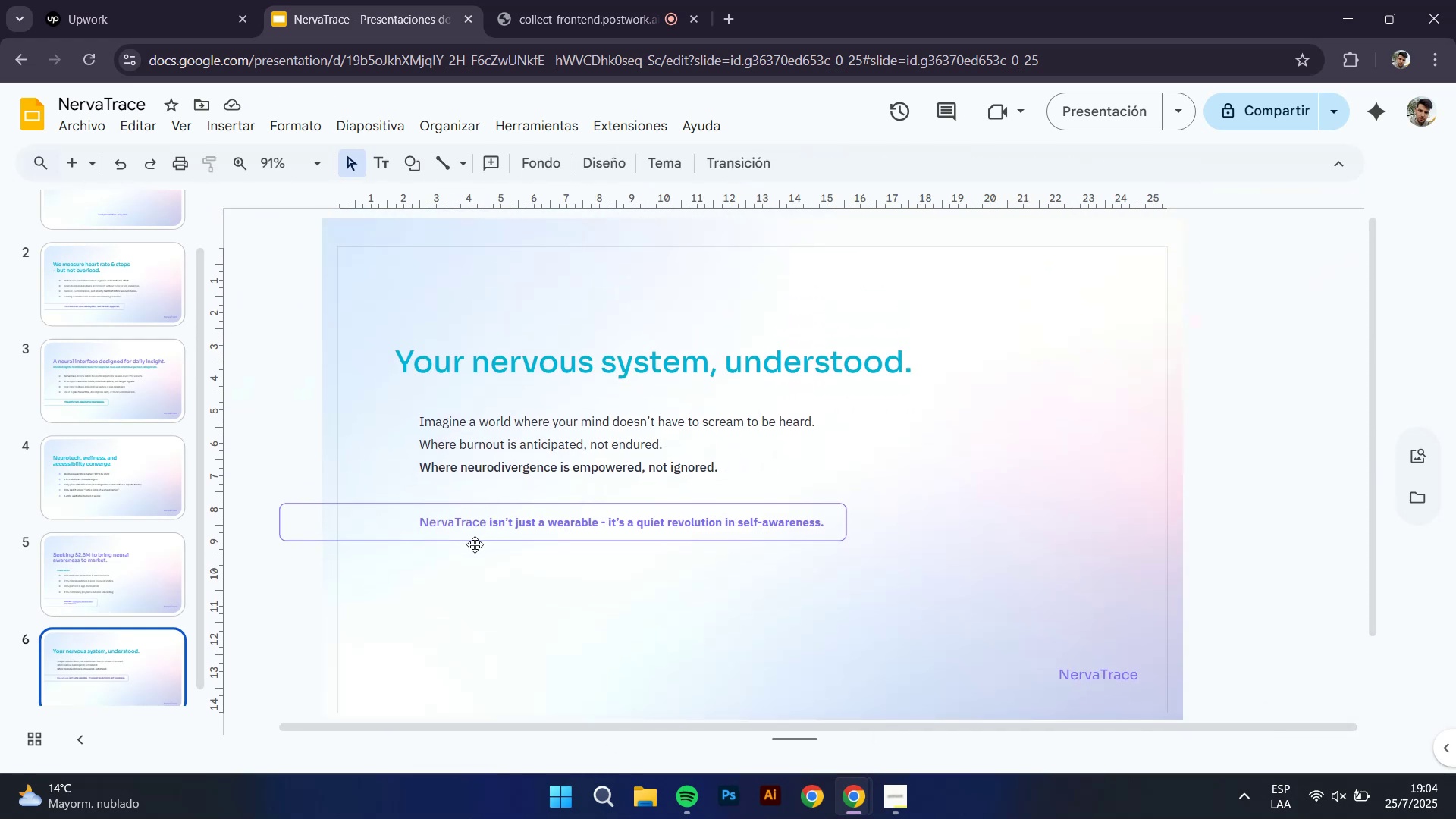 
key(Control+ControlLeft)
 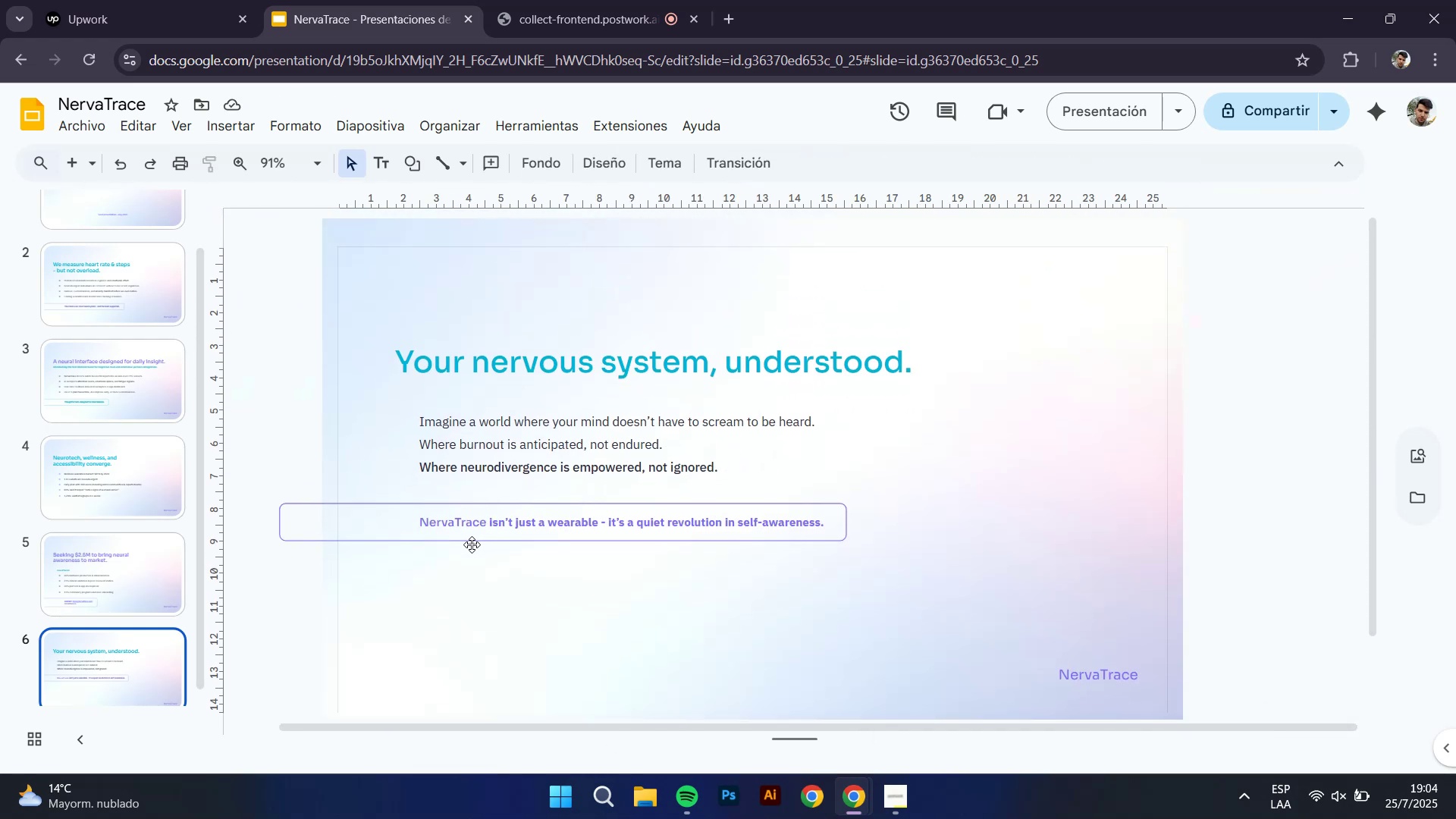 
key(Control+ControlLeft)
 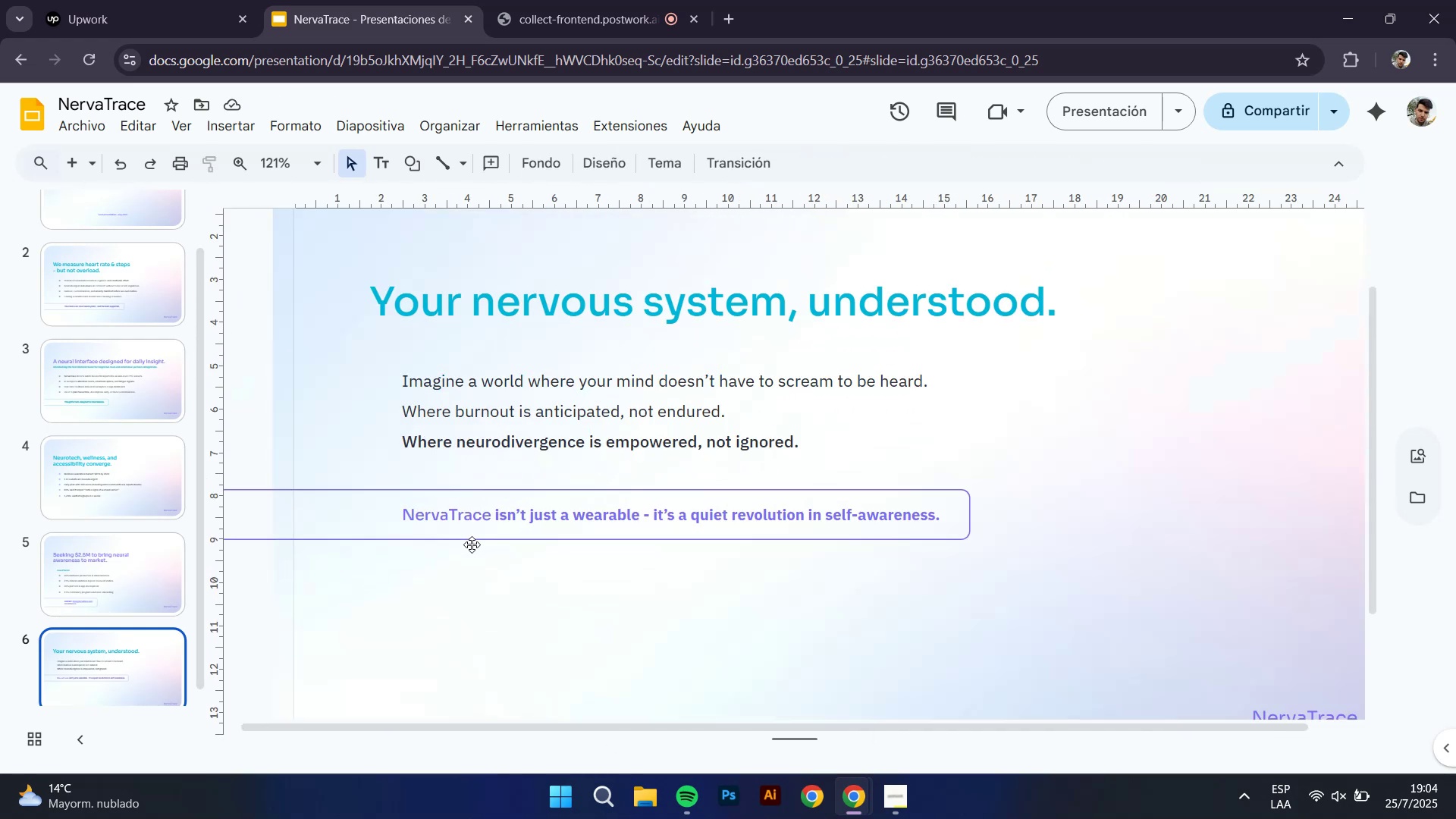 
key(Control+ControlLeft)
 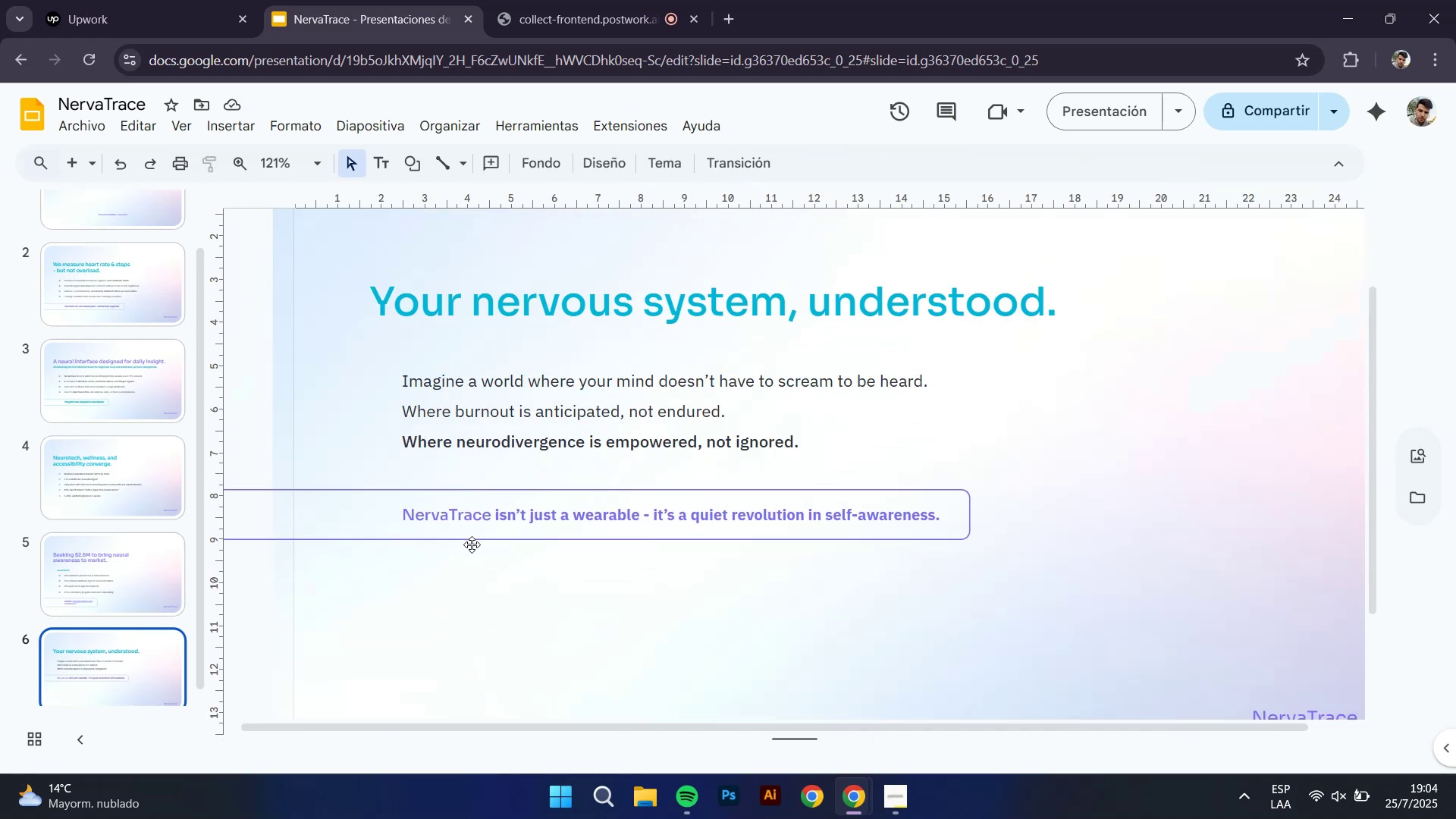 
key(Control+ControlLeft)
 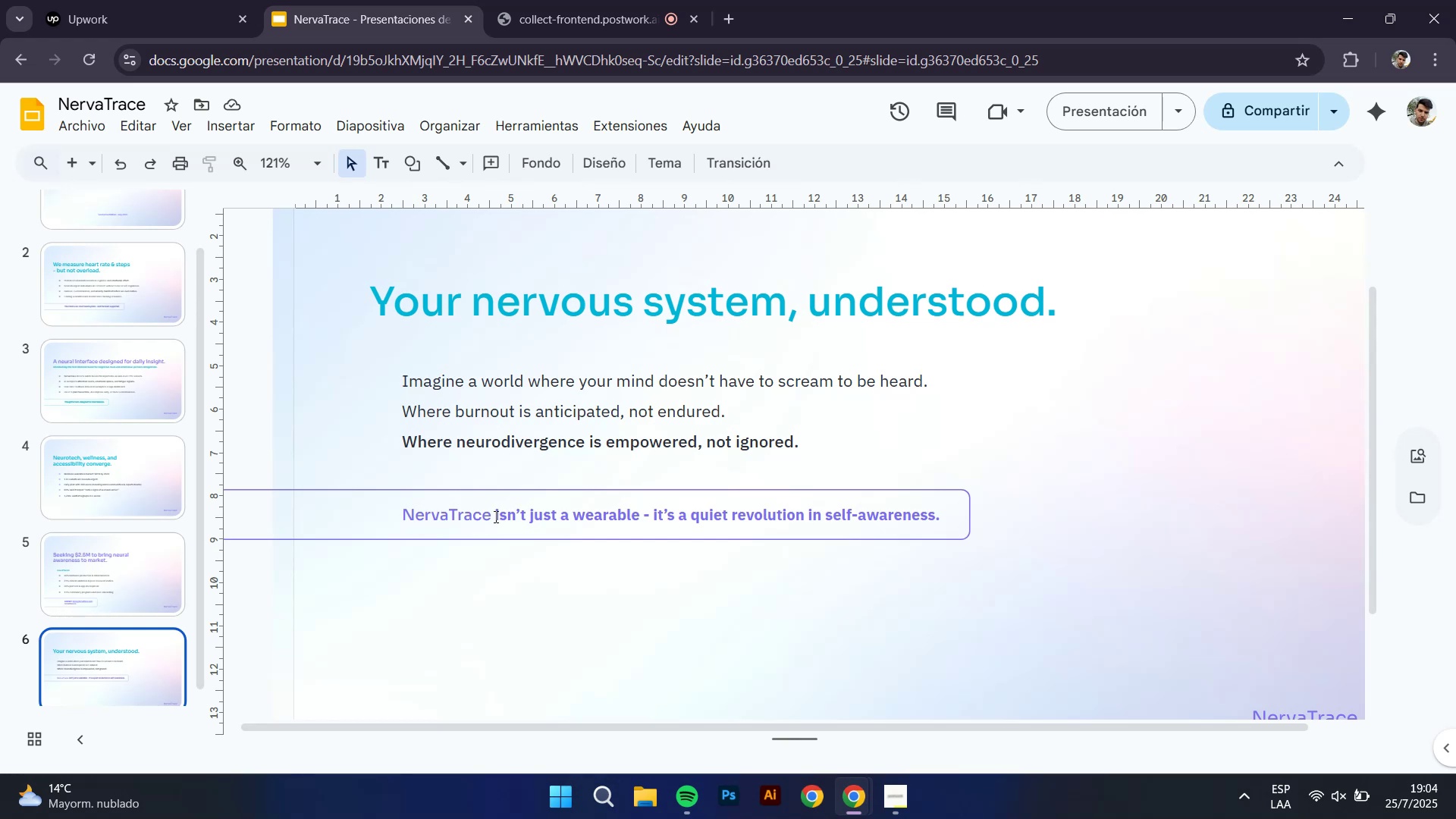 
left_click_drag(start_coordinate=[497, 513], to_coordinate=[821, 504])
 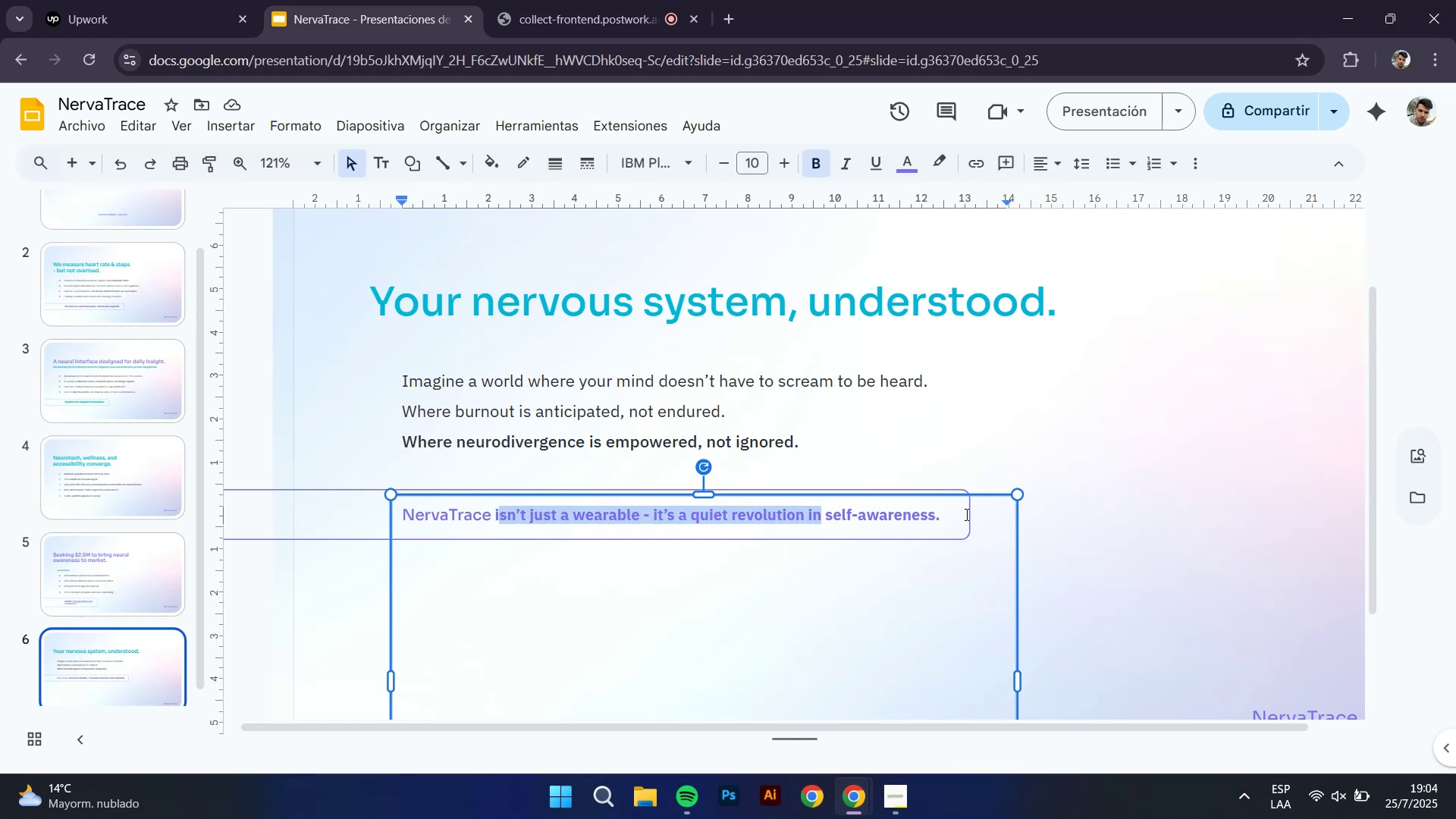 
left_click_drag(start_coordinate=[940, 513], to_coordinate=[494, 513])
 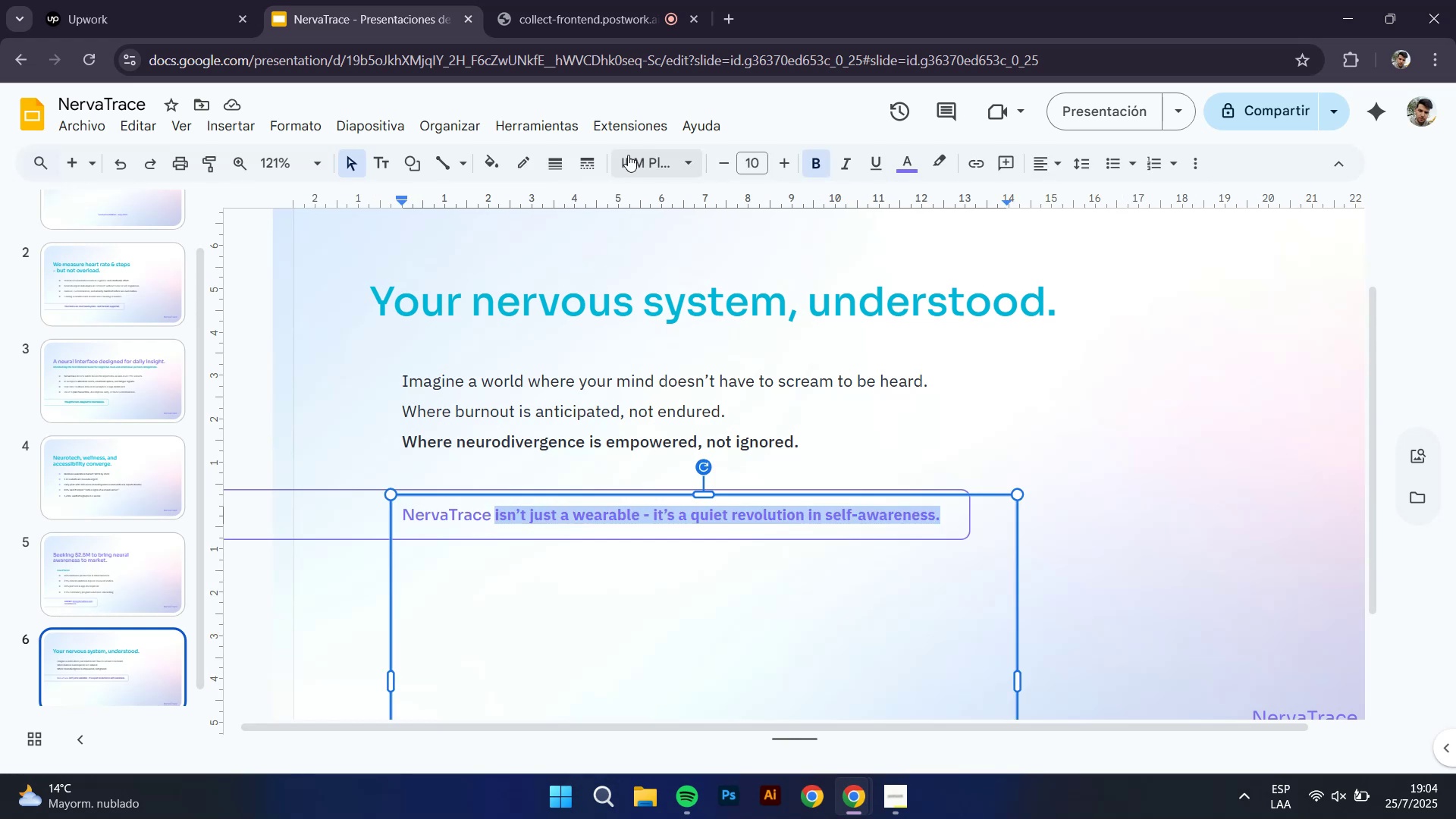 
left_click([687, 155])
 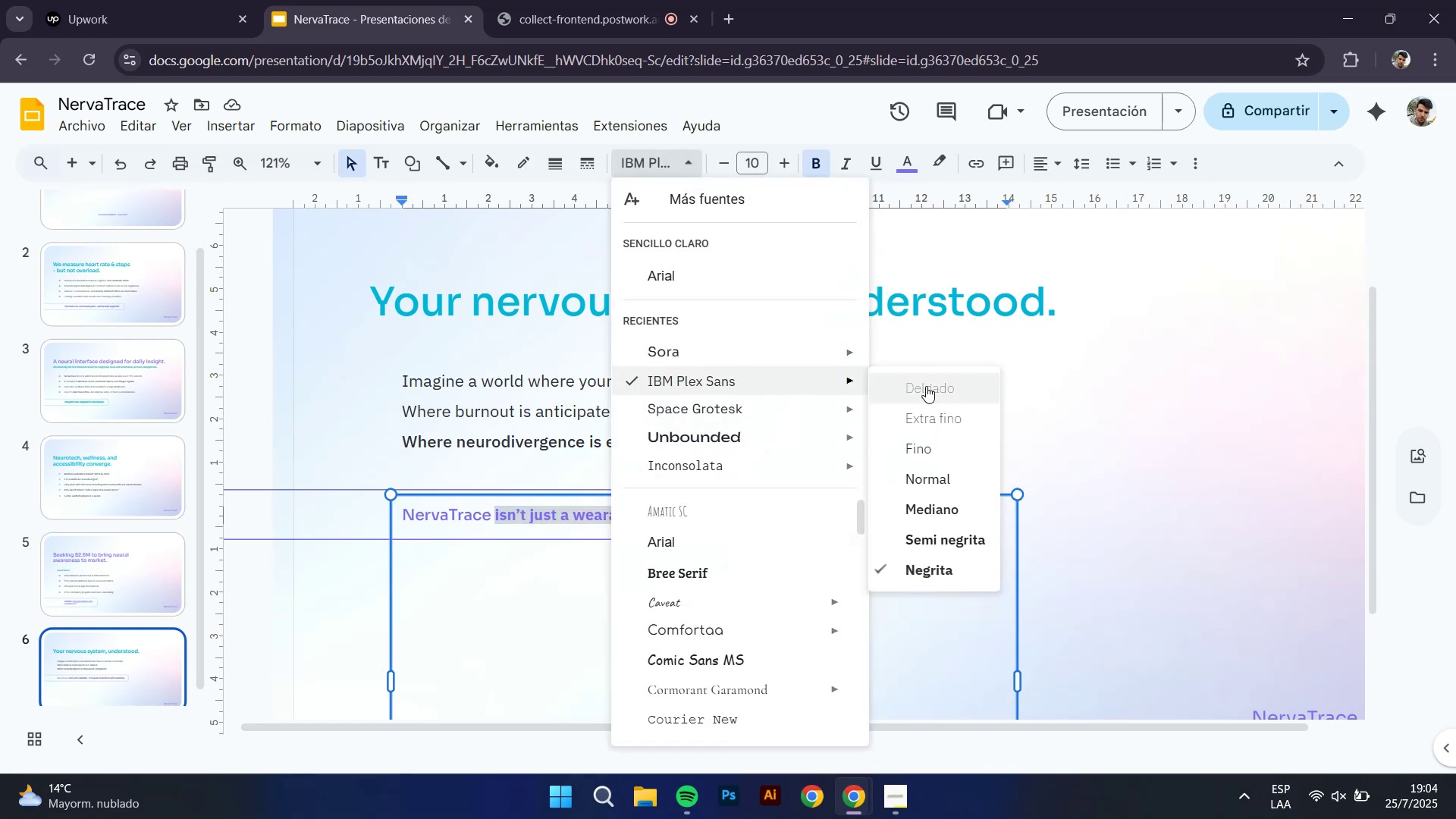 
left_click([937, 536])
 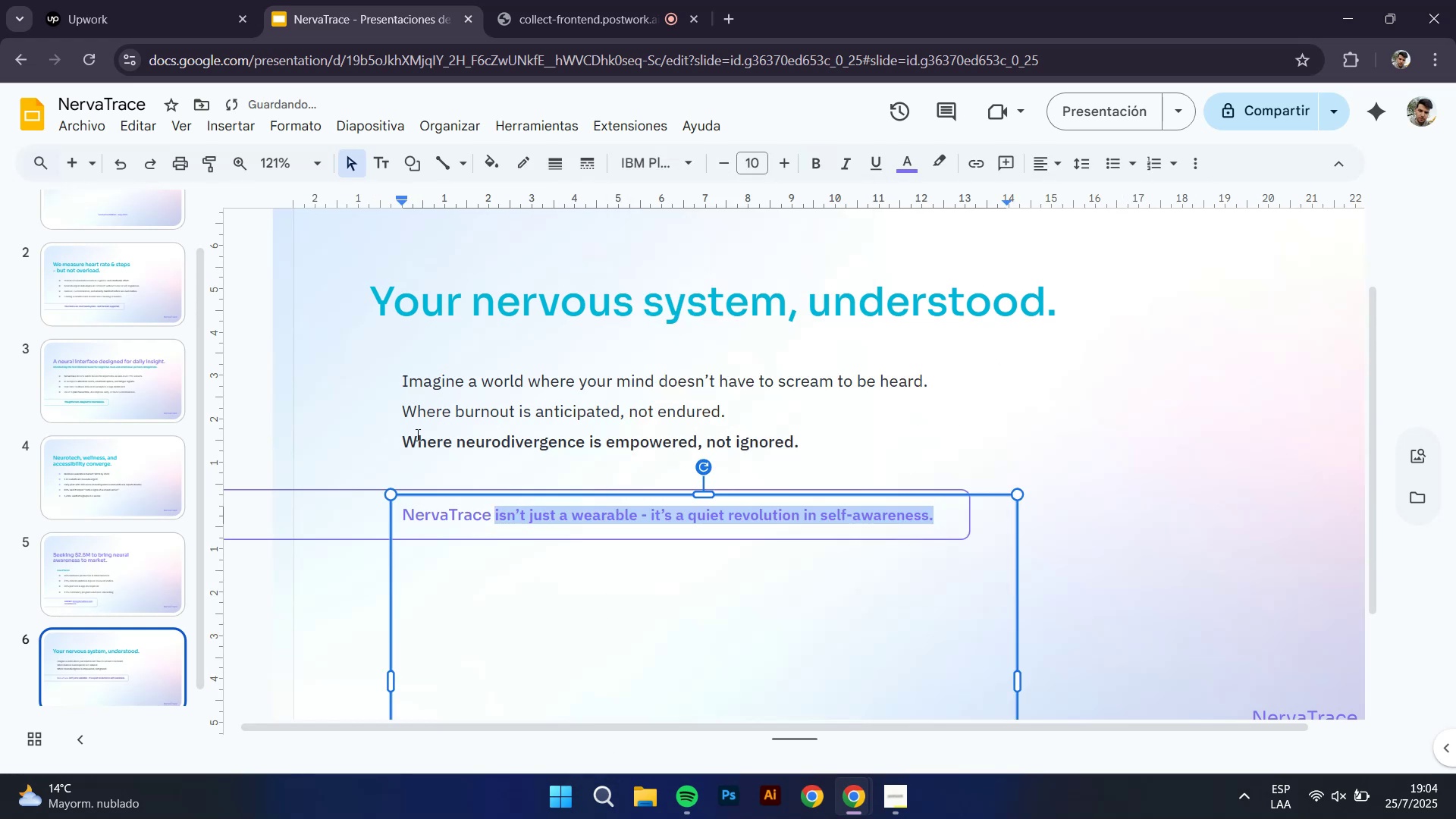 
left_click([250, 375])
 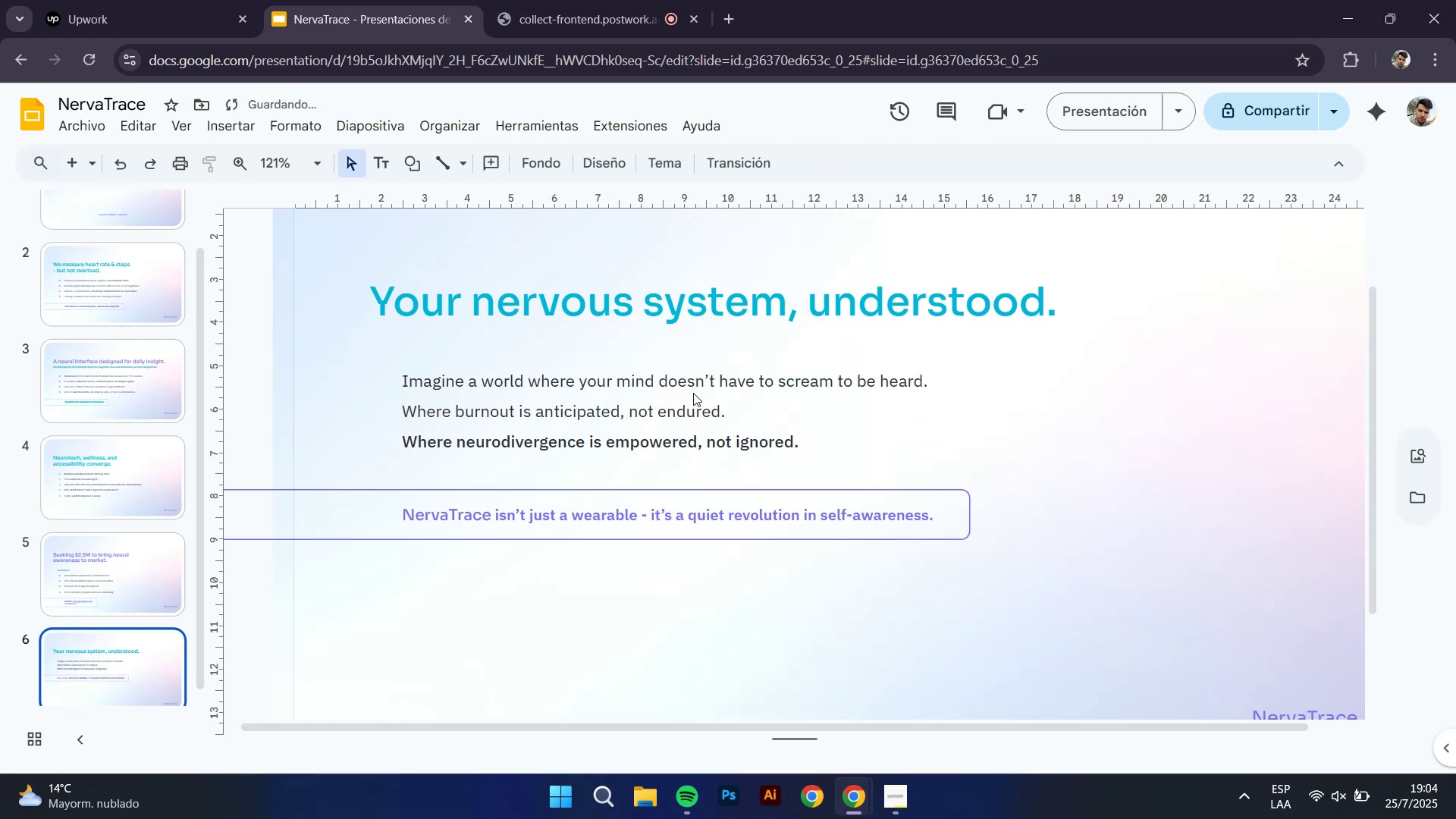 
hold_key(key=ControlLeft, duration=0.33)
scroll: coordinate [693, 393], scroll_direction: down, amount: 1.0
 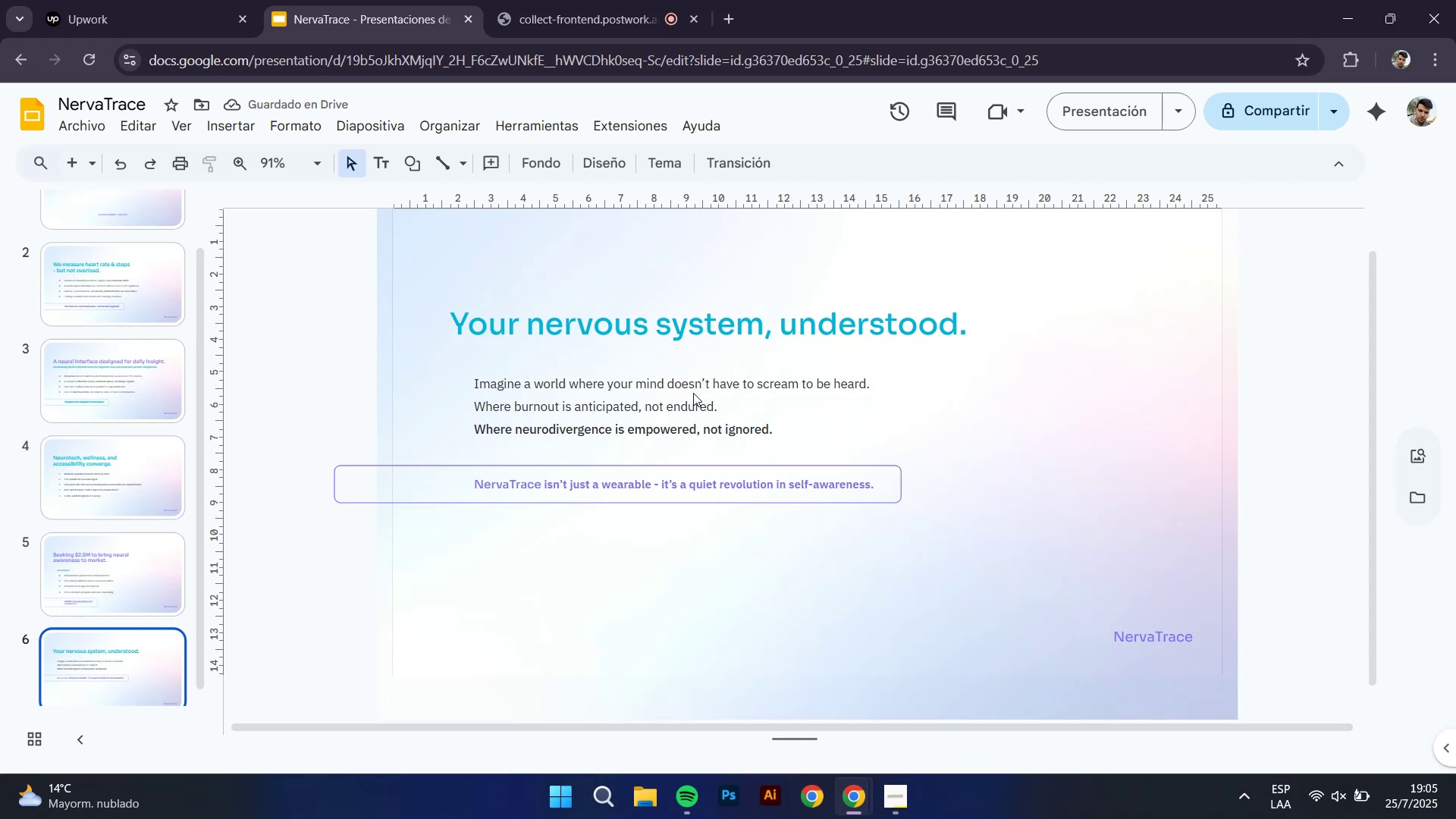 
hold_key(key=ControlLeft, duration=0.3)
scroll: coordinate [697, 393], scroll_direction: down, amount: 1.0
 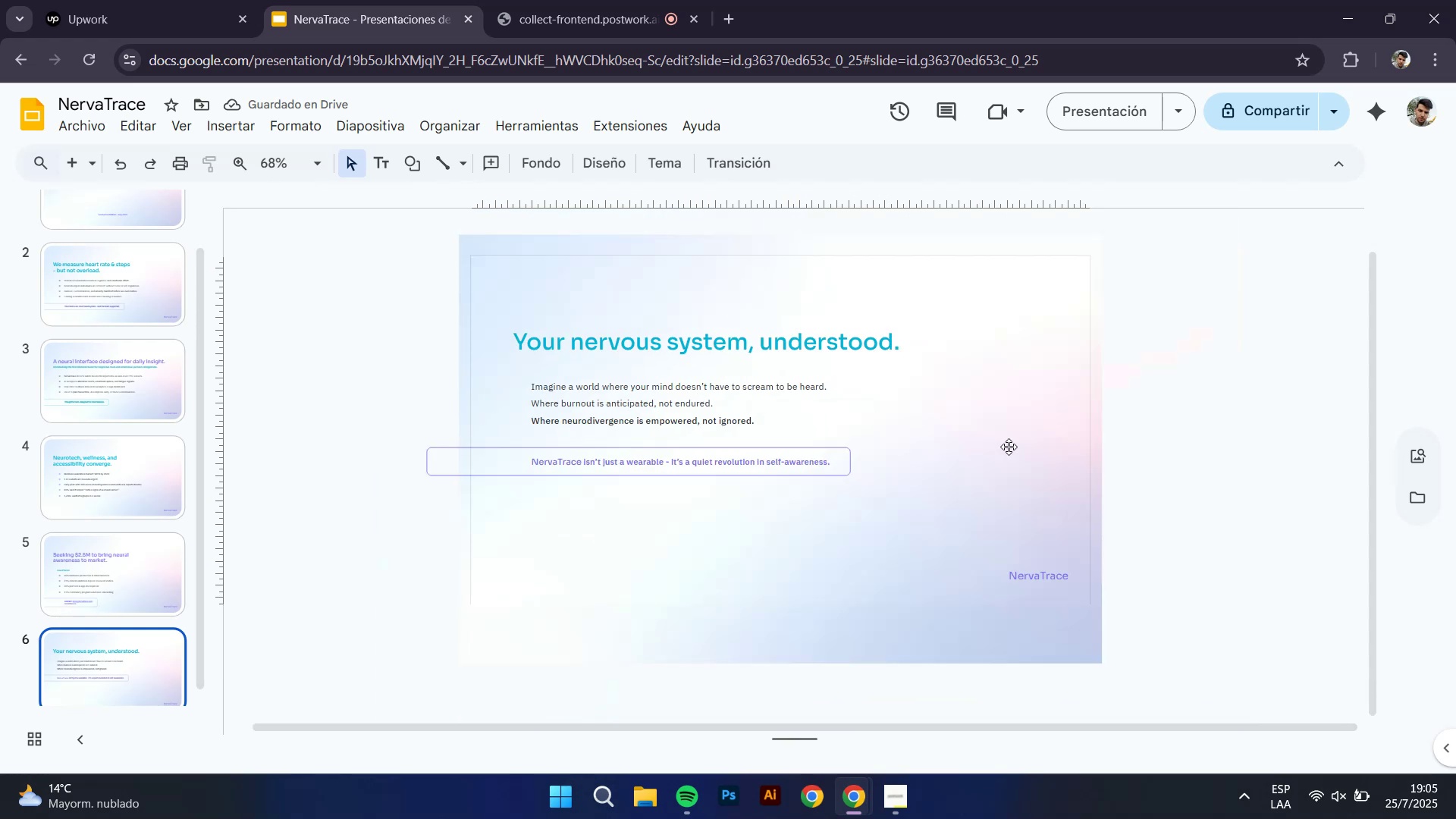 
hold_key(key=ControlLeft, duration=0.66)
scroll: coordinate [1015, 456], scroll_direction: up, amount: 1.0
 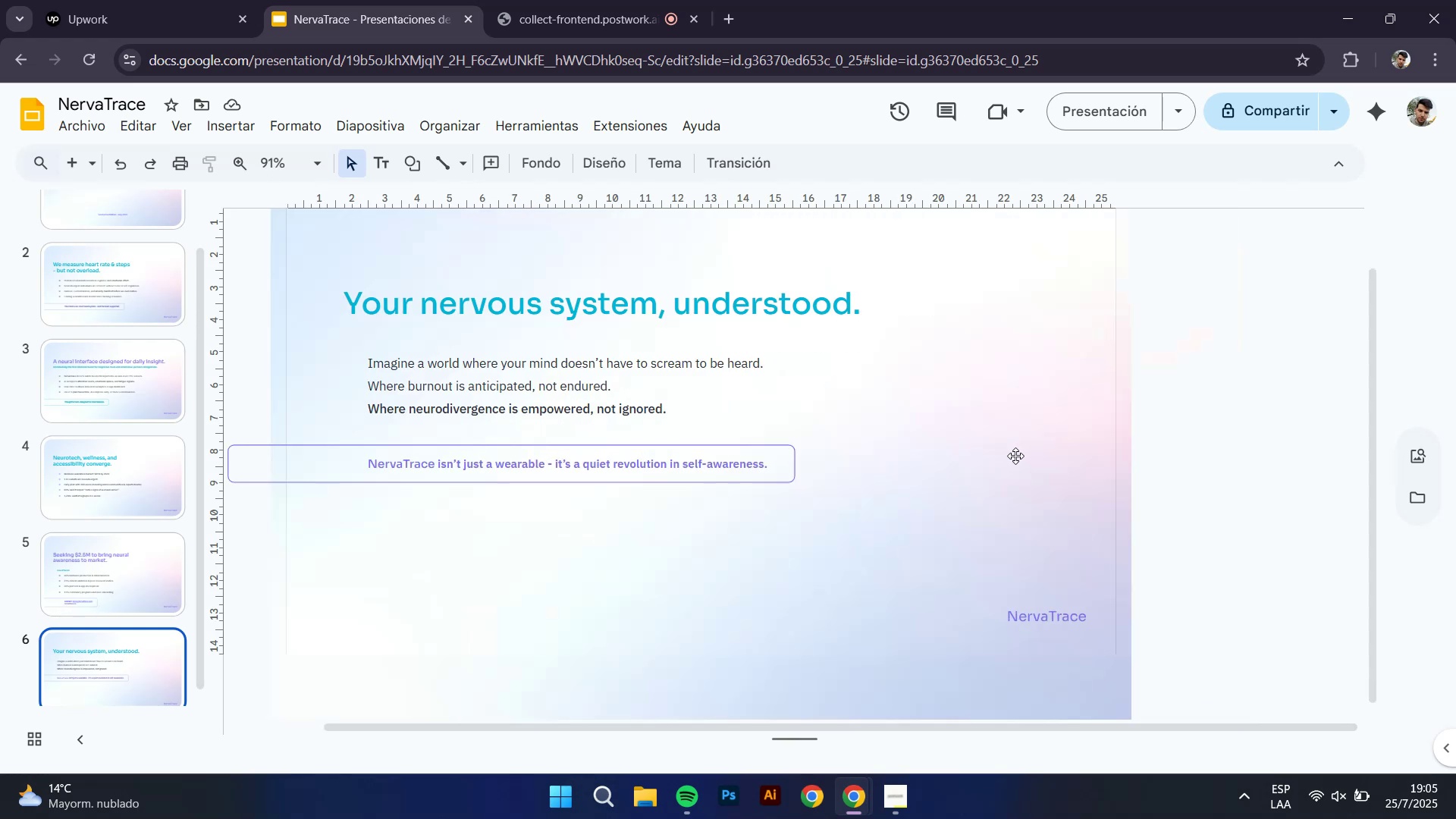 
hold_key(key=ControlLeft, duration=0.36)
scroll: coordinate [1015, 456], scroll_direction: down, amount: 1.0
 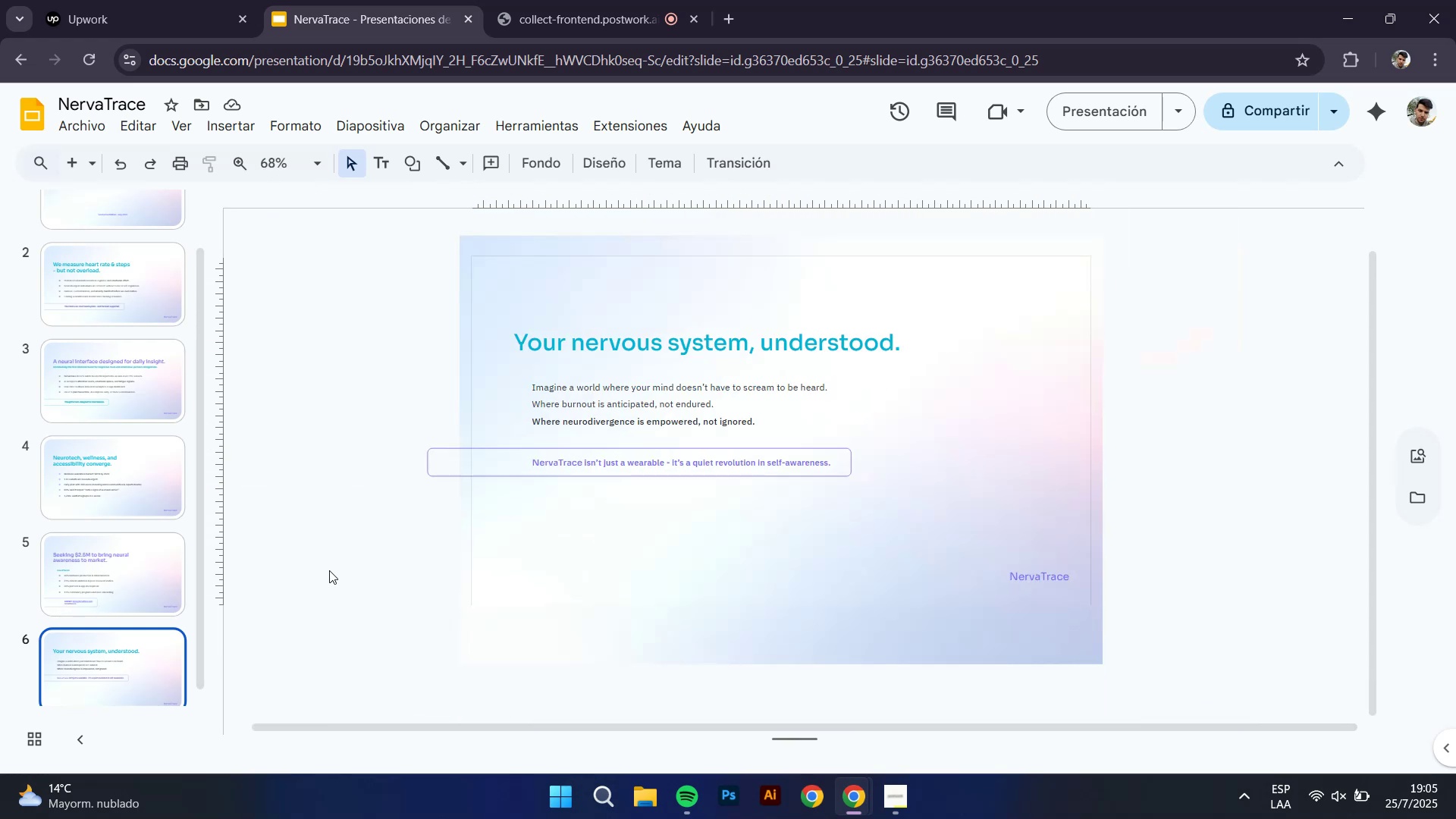 
left_click([134, 570])
 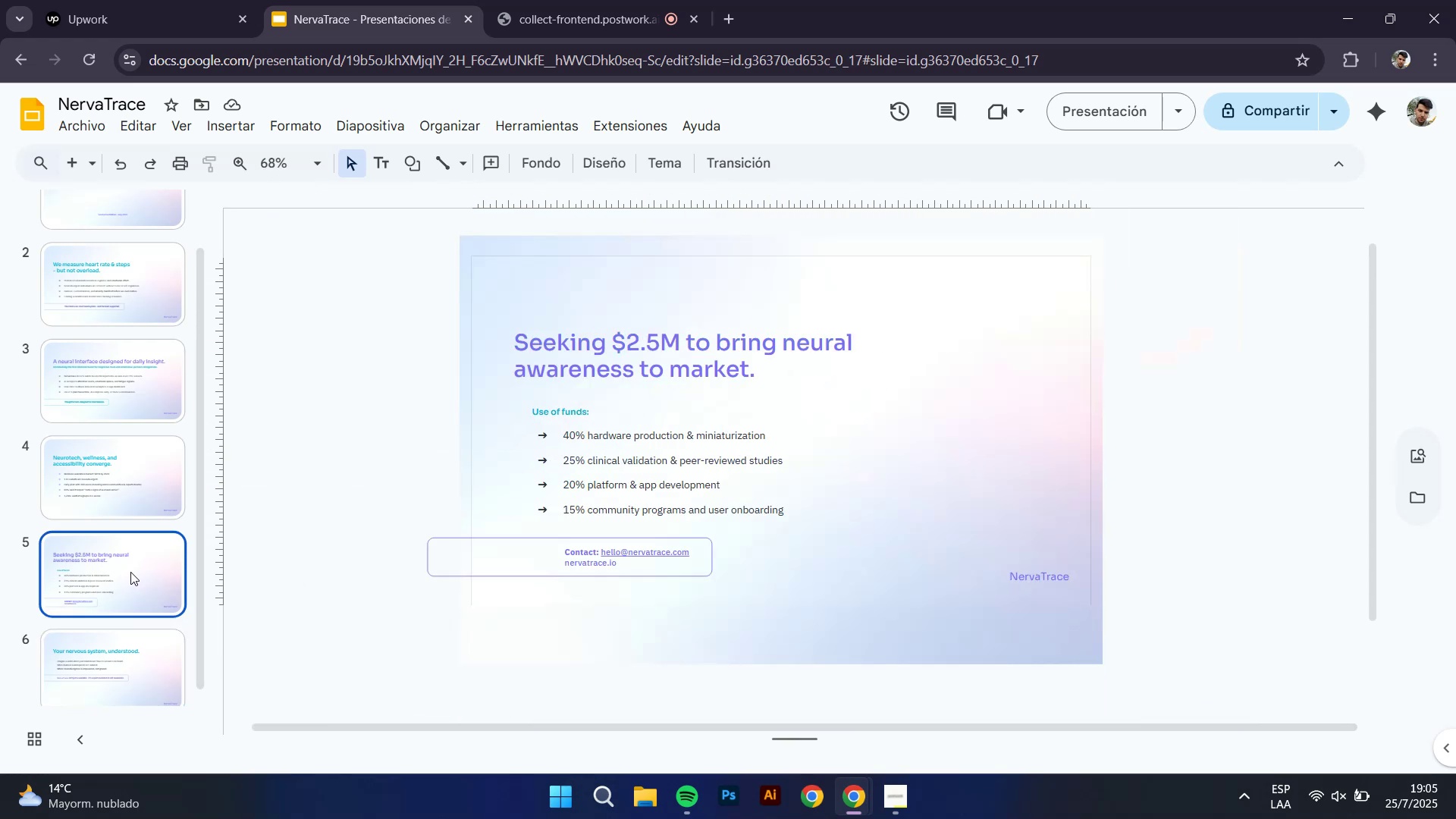 
left_click([121, 651])
 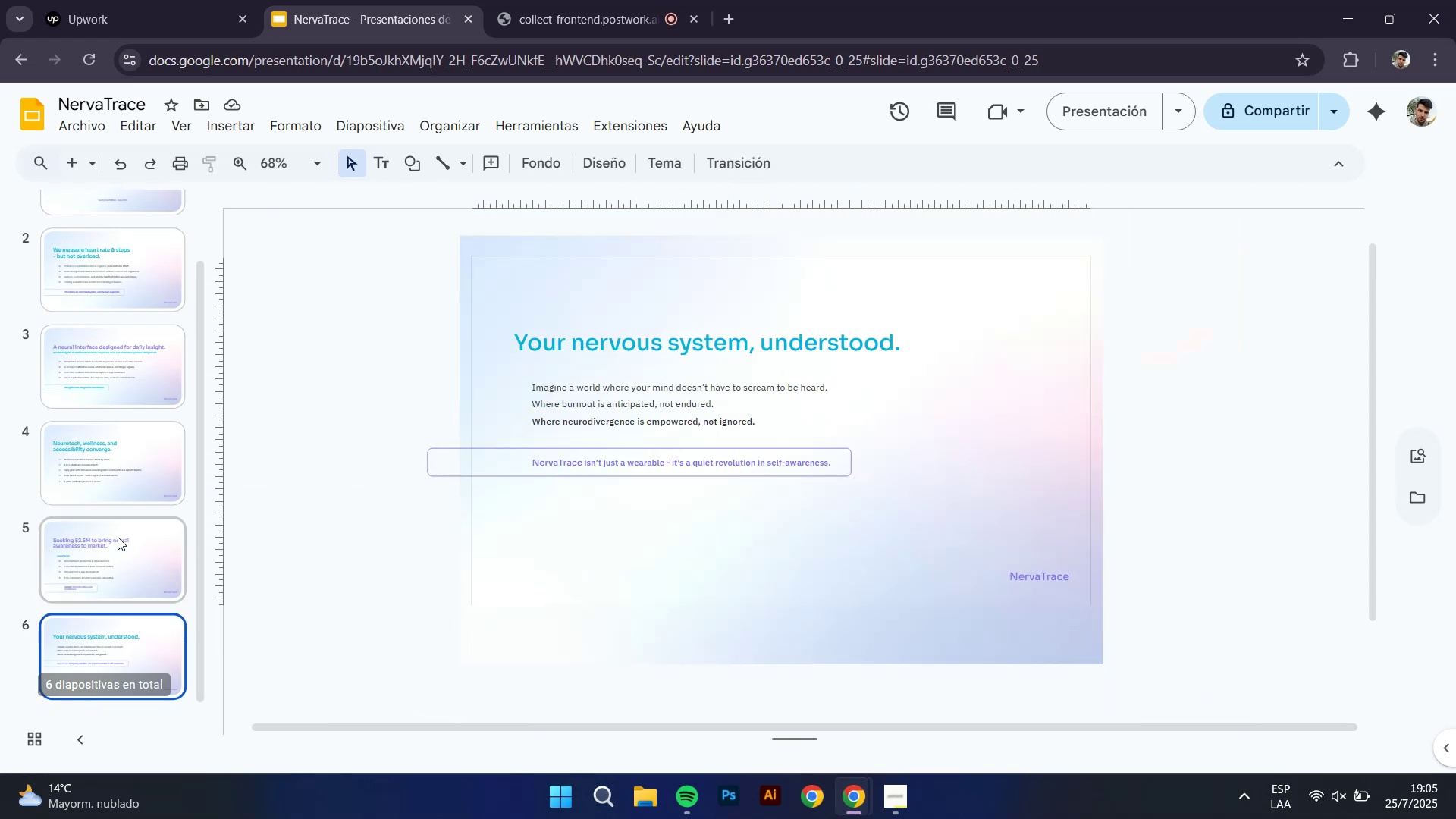 
scroll: coordinate [124, 551], scroll_direction: up, amount: 2.0
 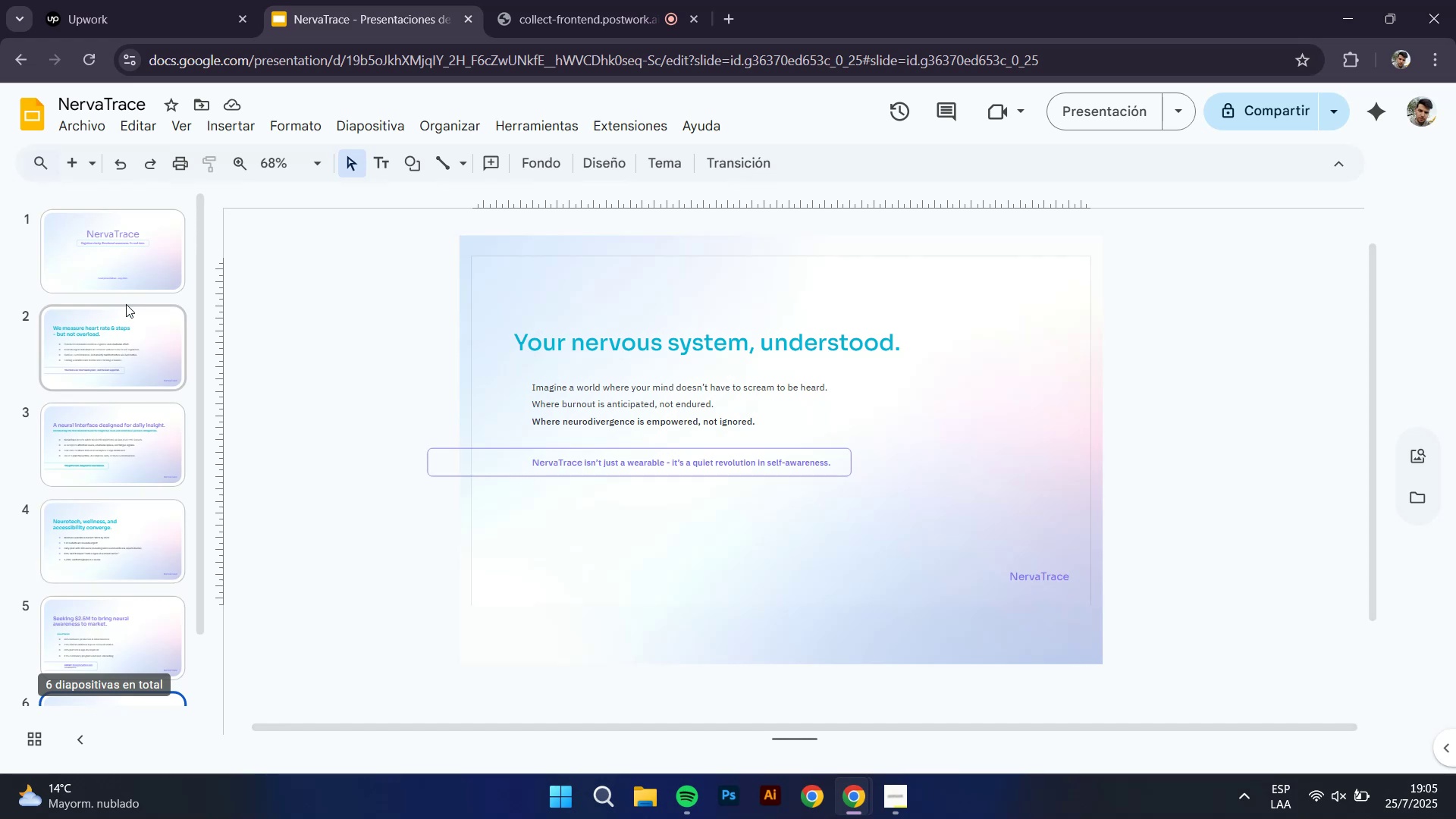 
left_click([127, 260])
 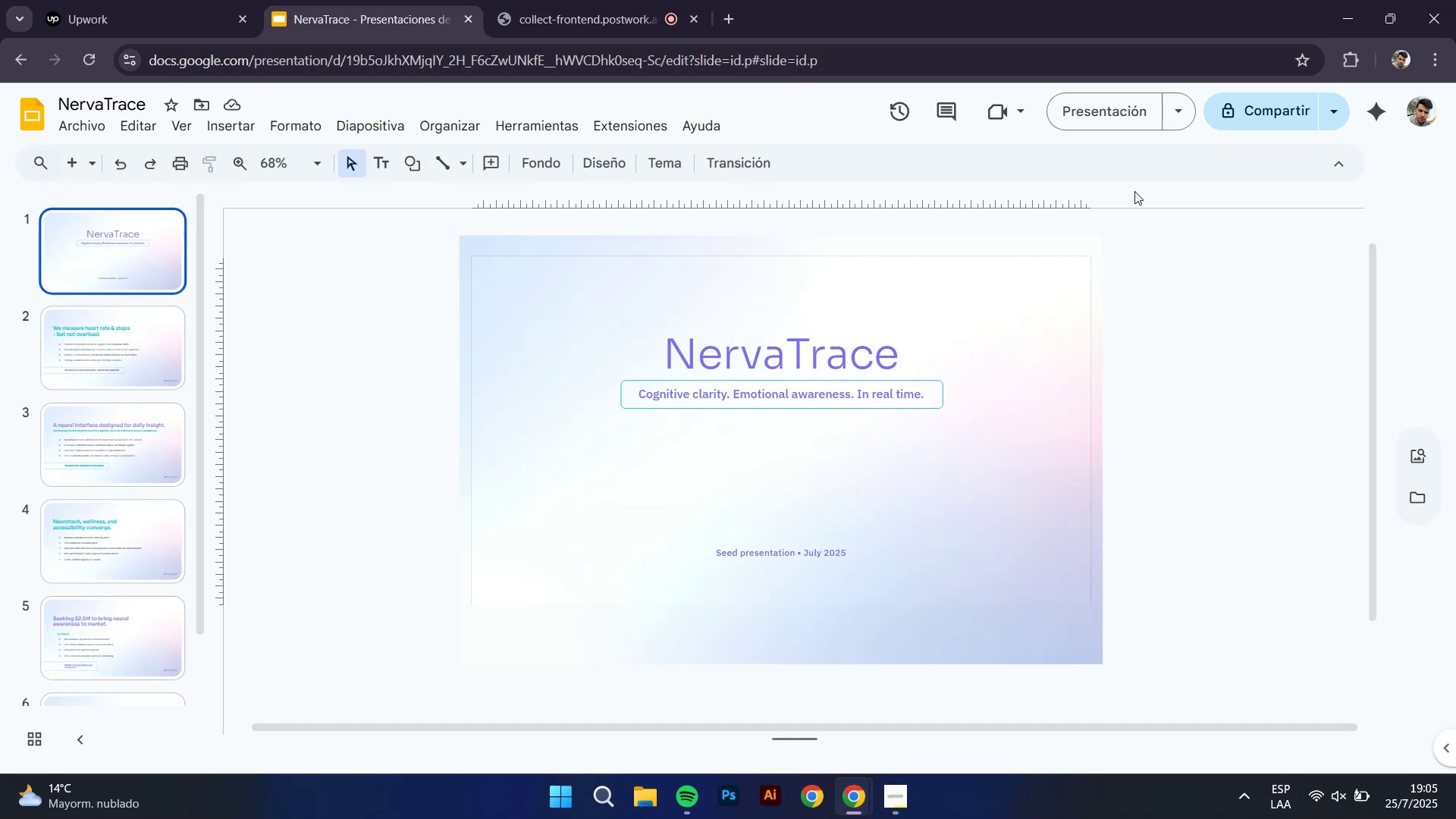 
left_click([1119, 108])
 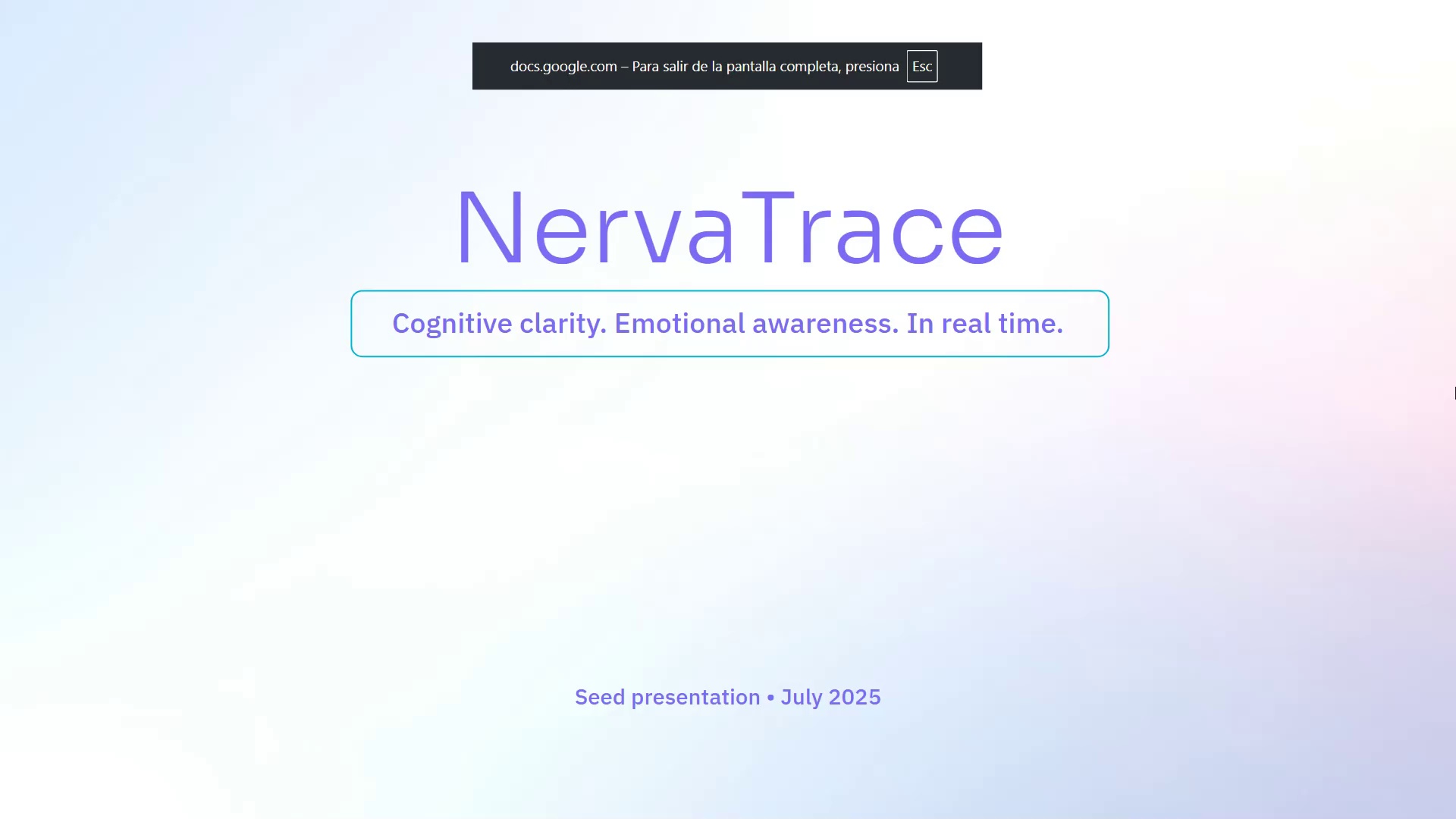 
key(ArrowRight)
 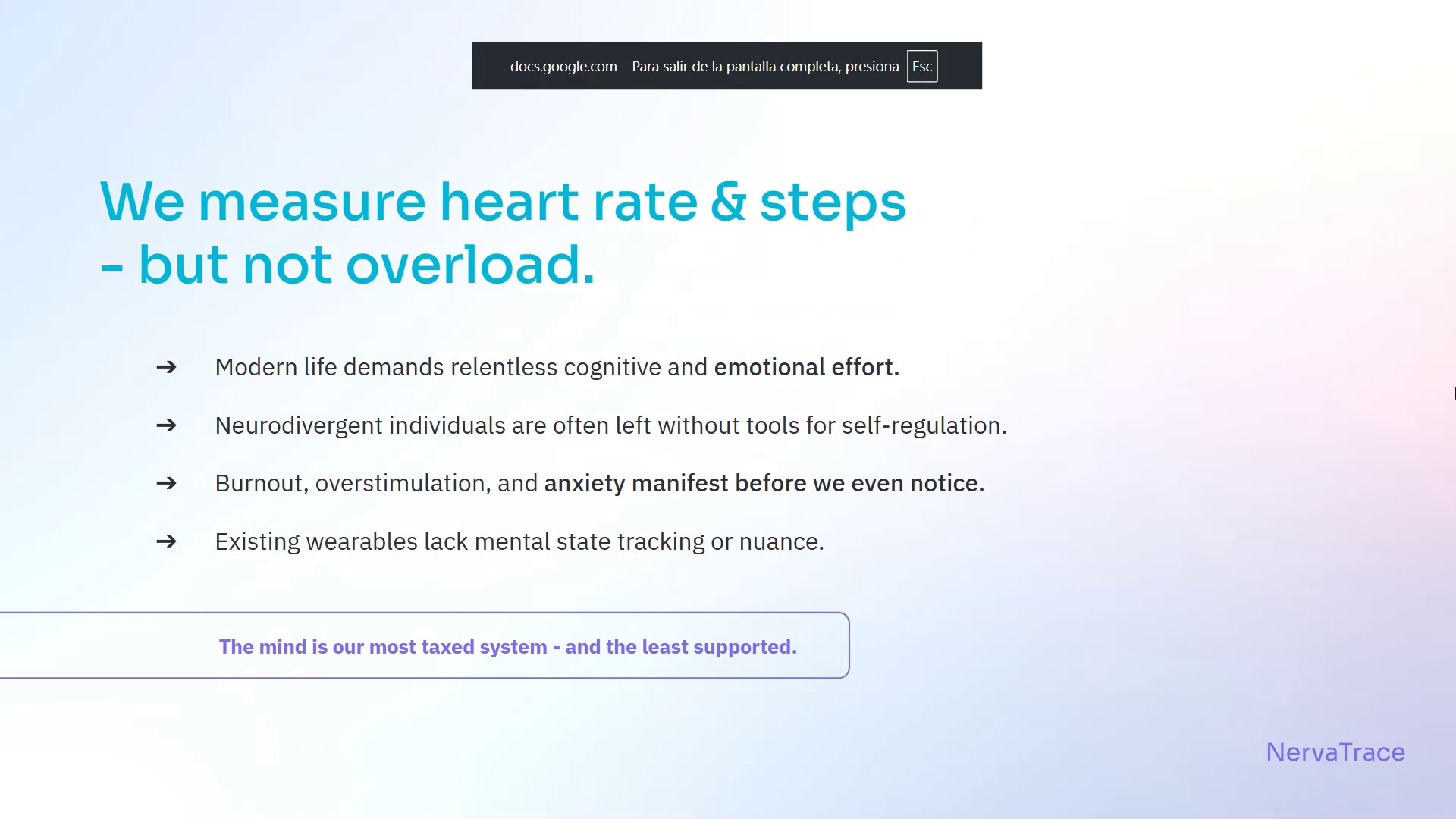 
key(ArrowRight)
 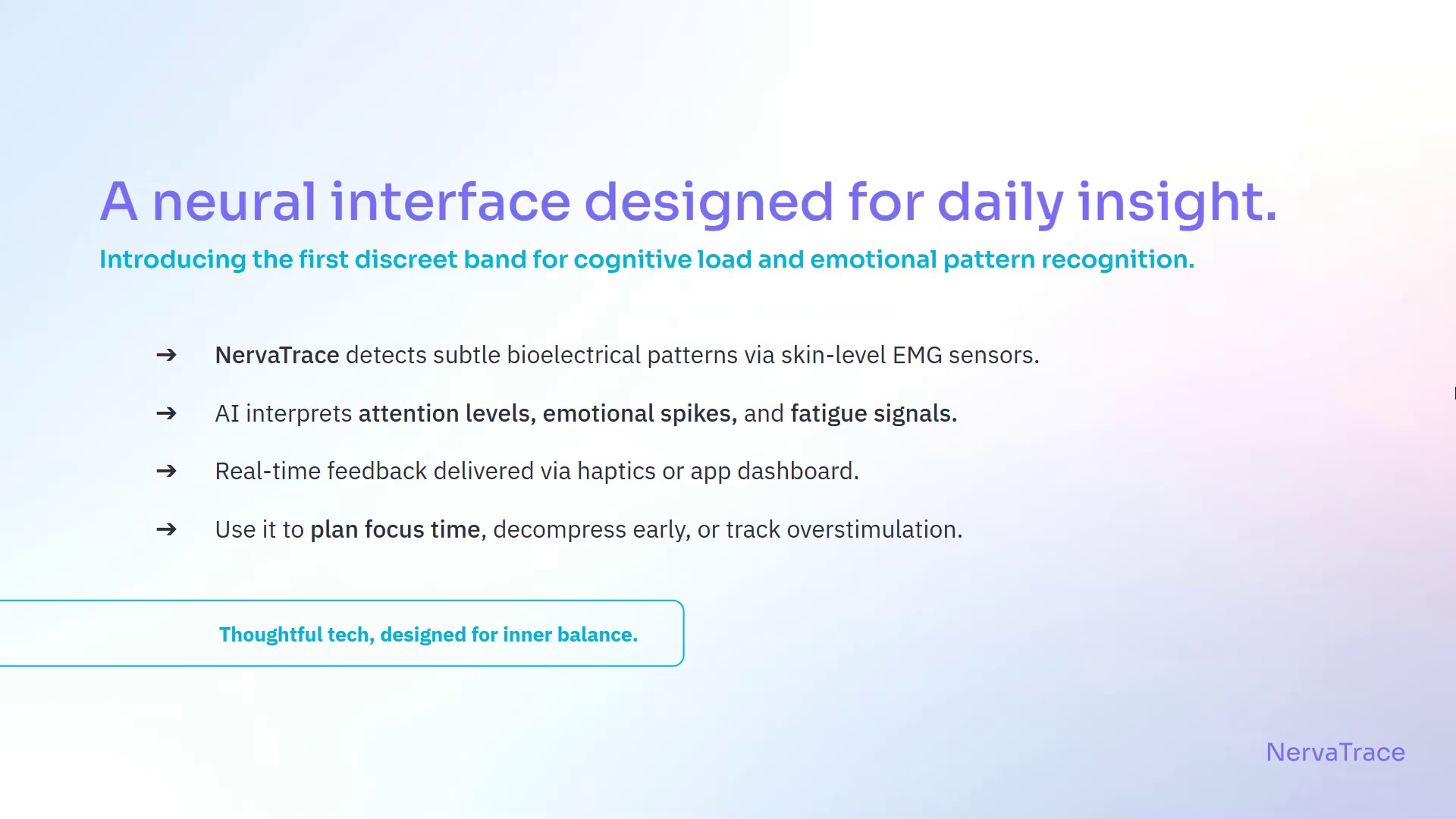 
key(ArrowRight)
 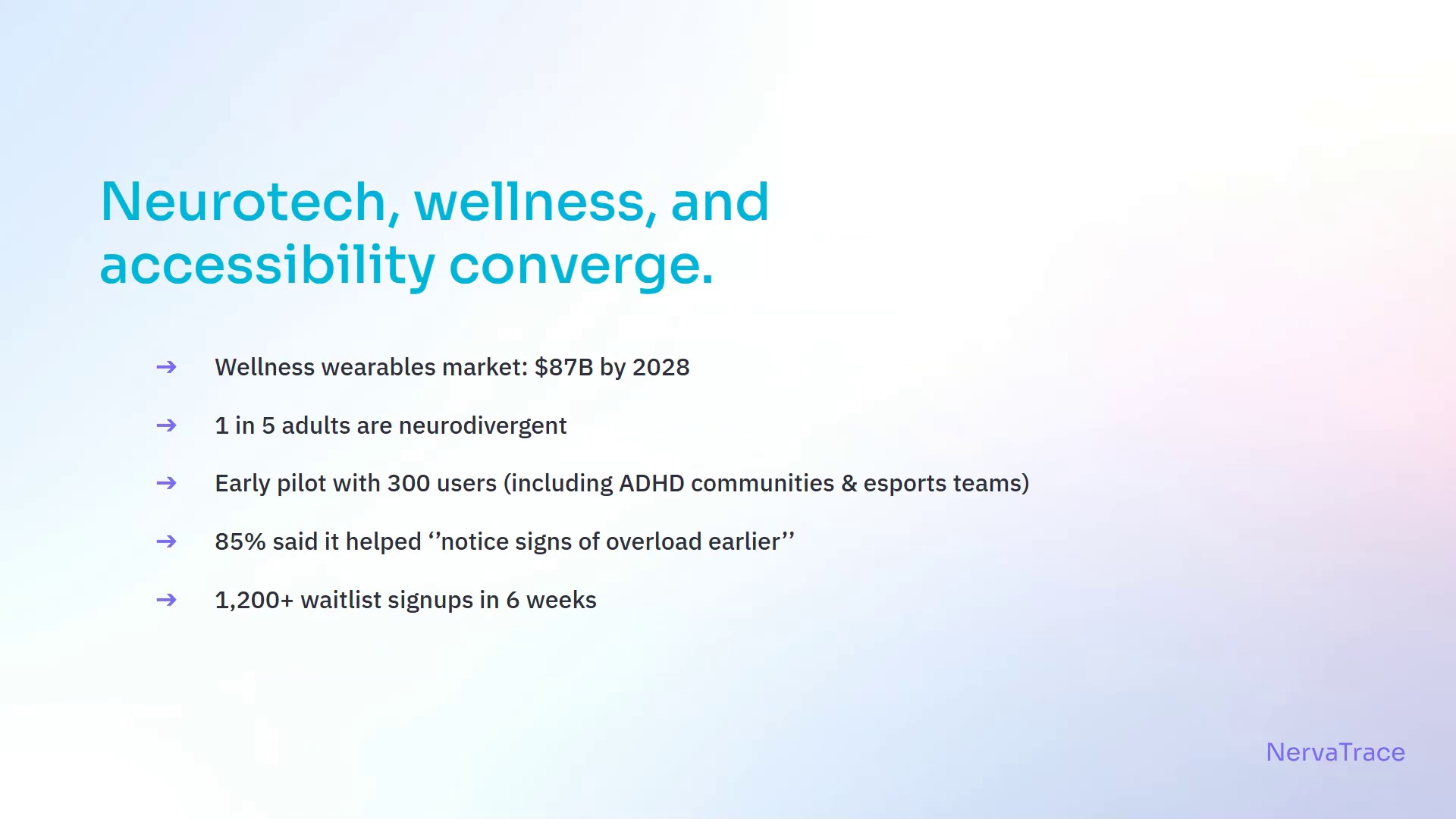 
key(ArrowRight)
 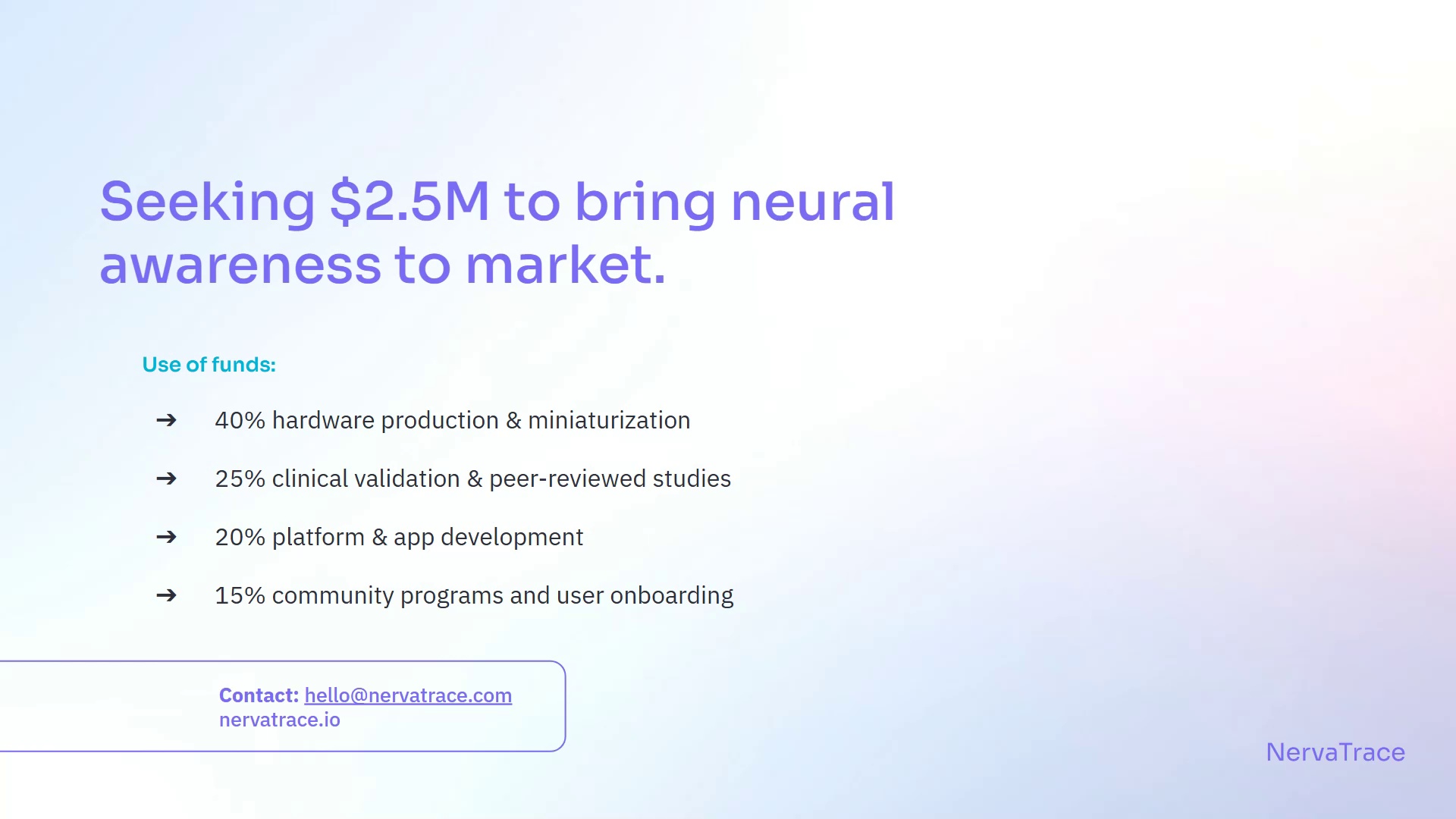 
key(ArrowRight)
 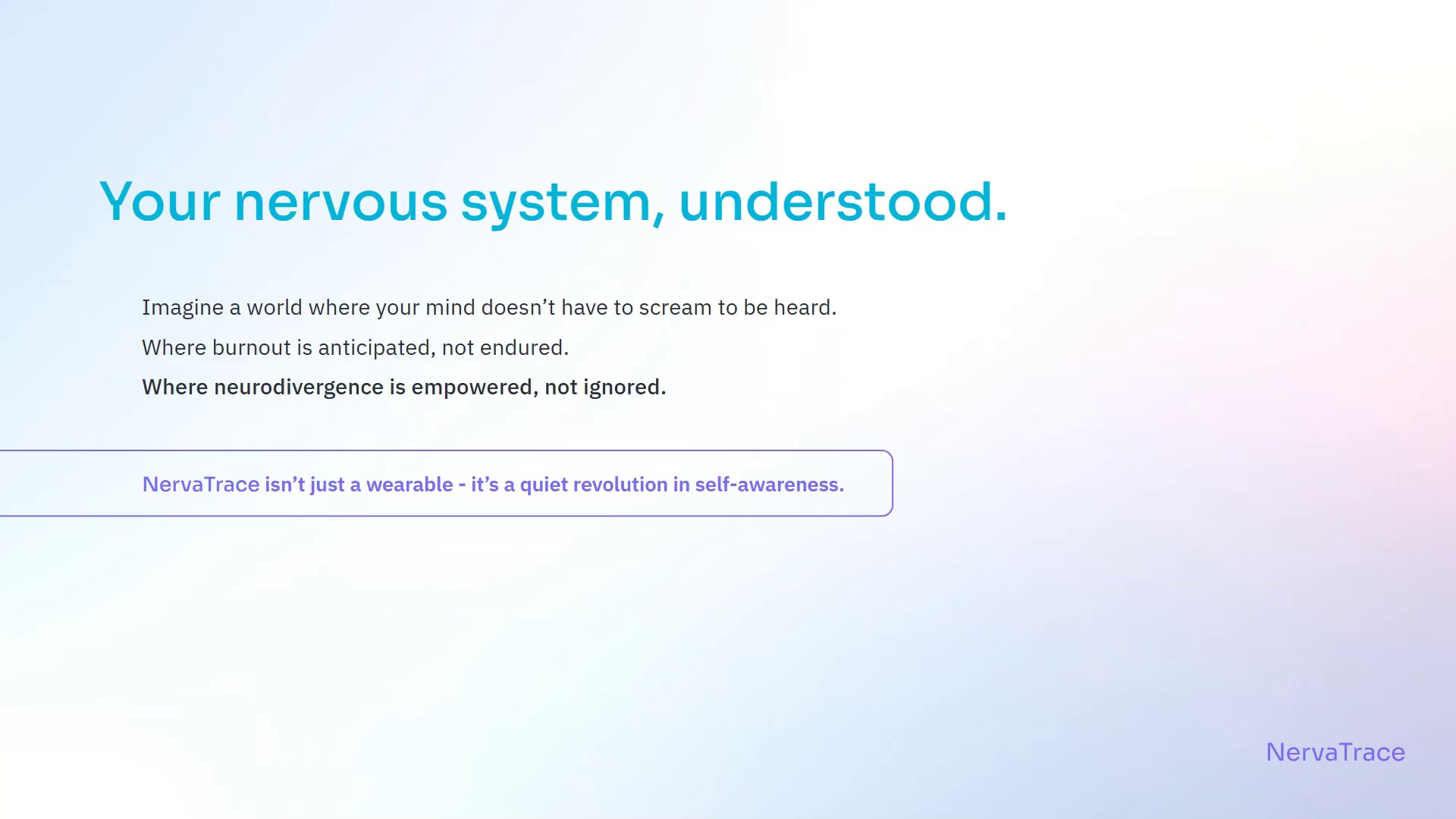 
key(ArrowRight)
 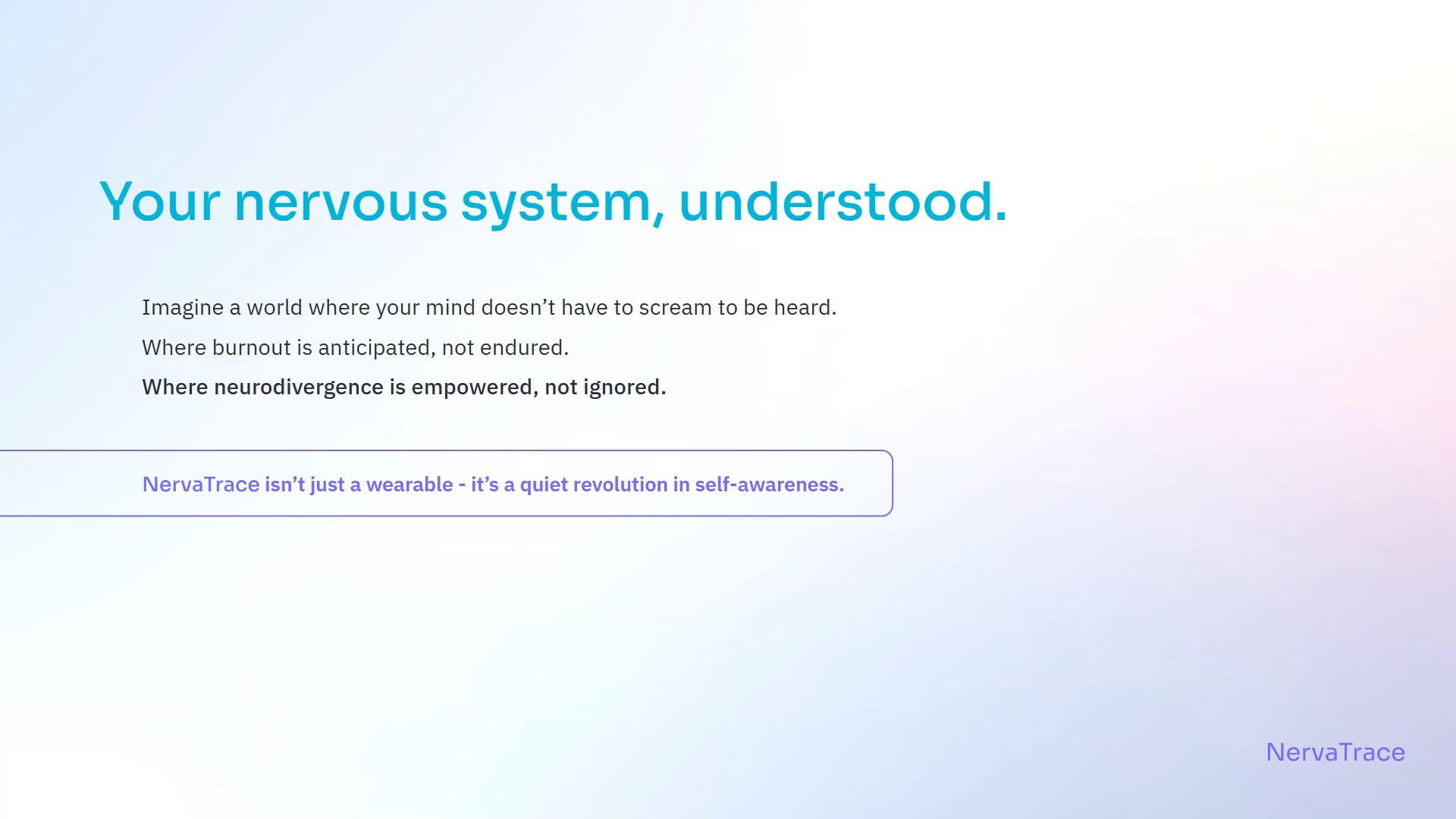 
key(Escape)
 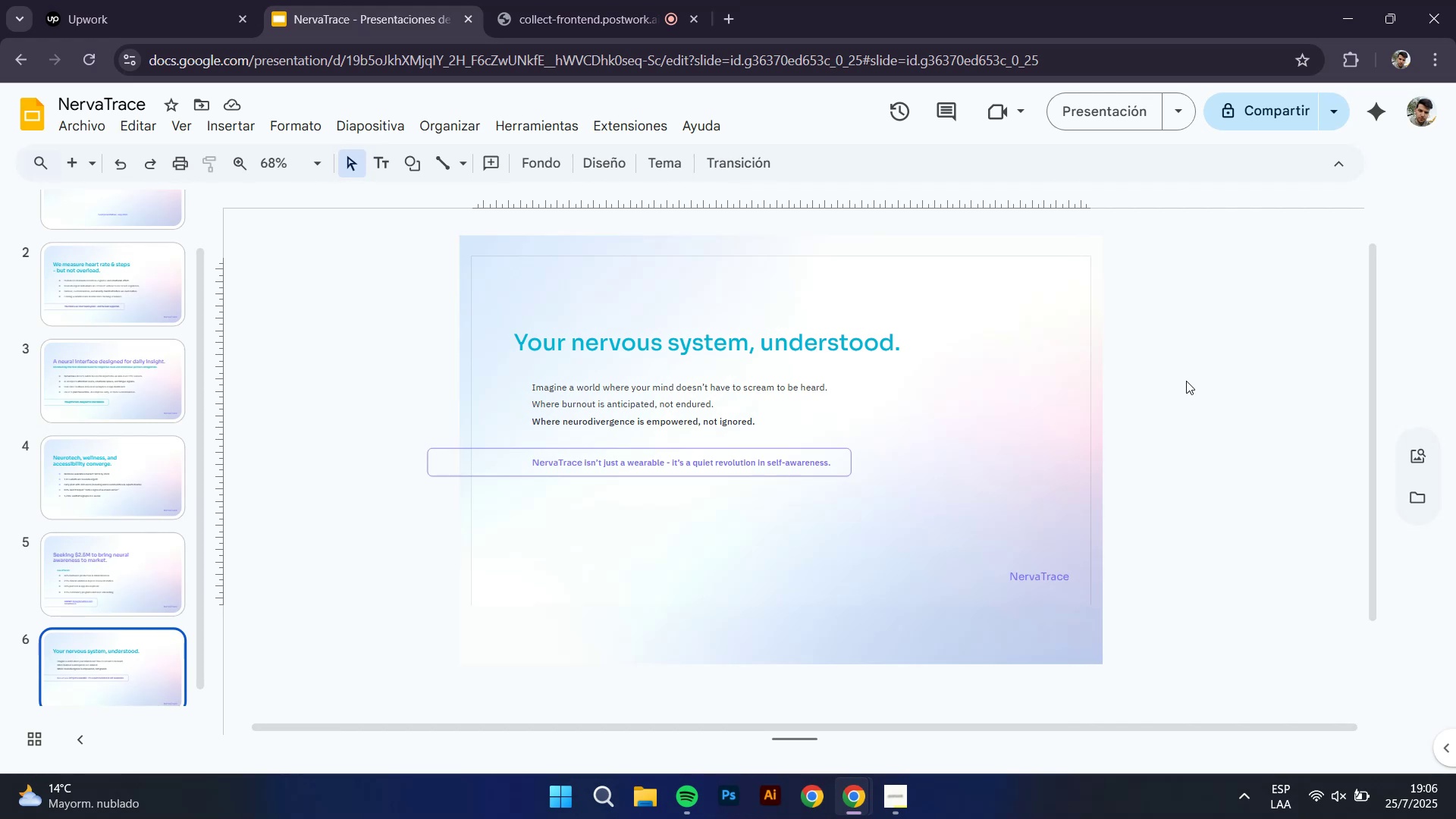 
wait(47.93)
 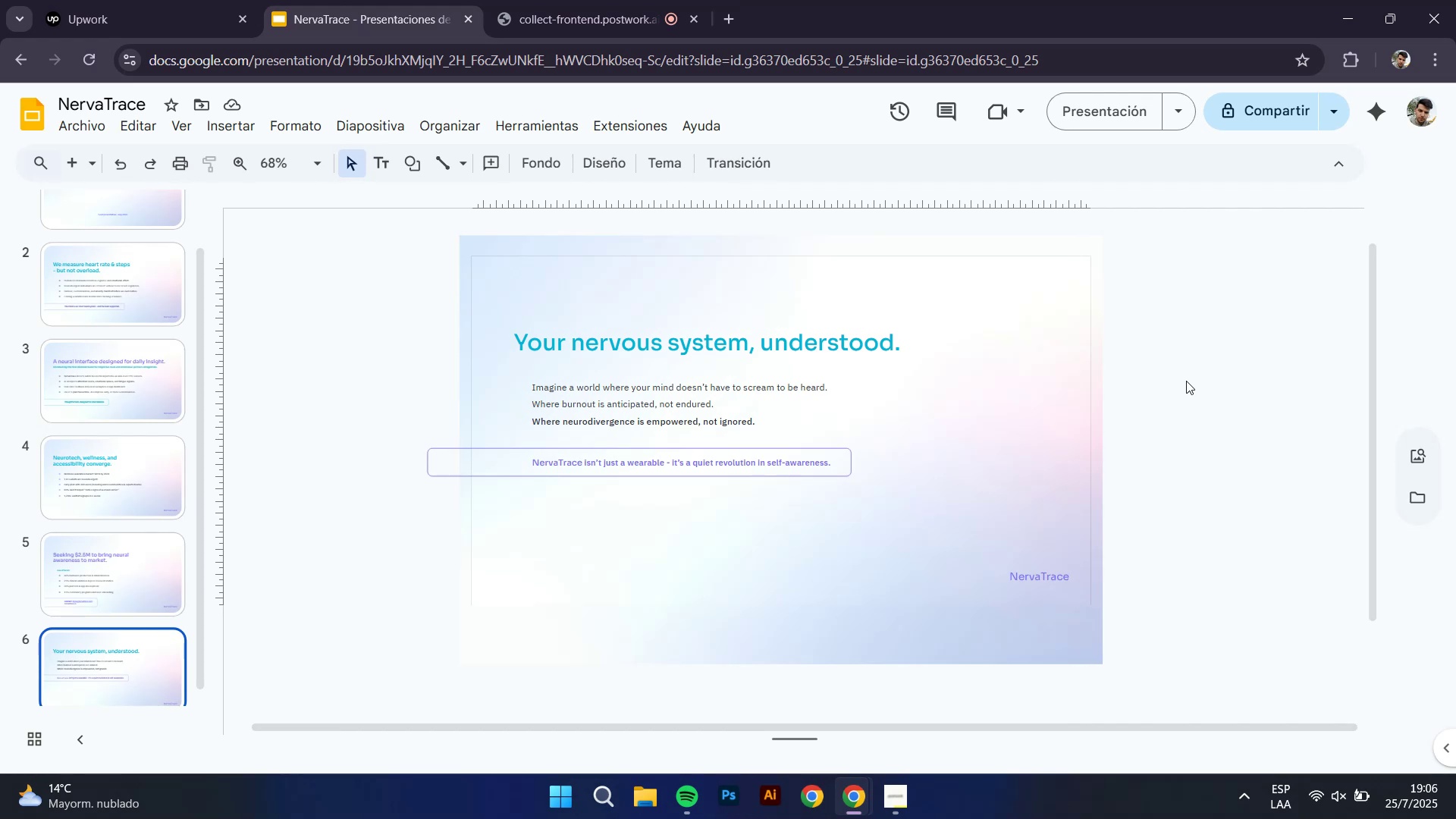 
scroll: coordinate [80, 401], scroll_direction: up, amount: 5.0
 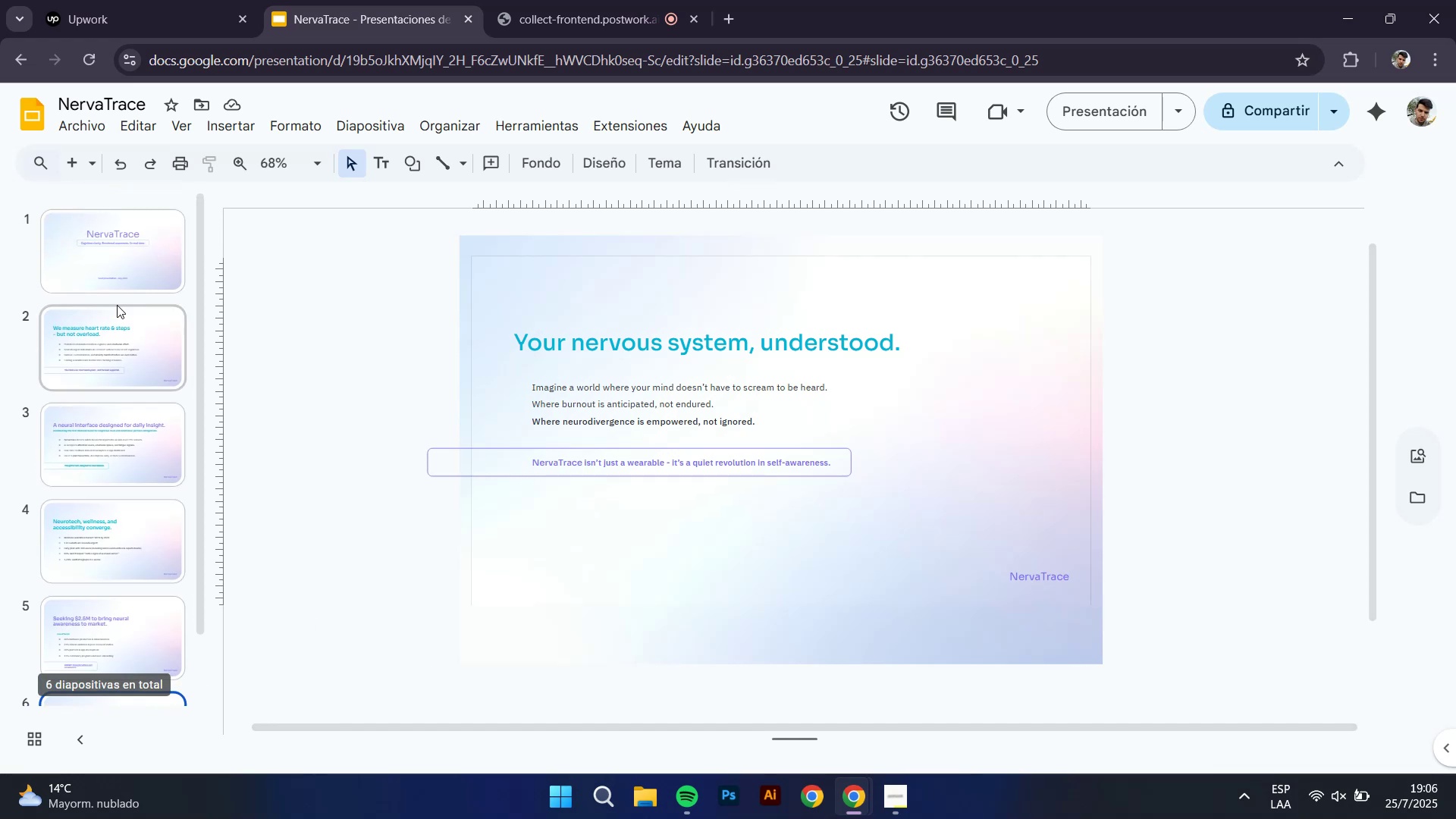 
left_click([133, 245])
 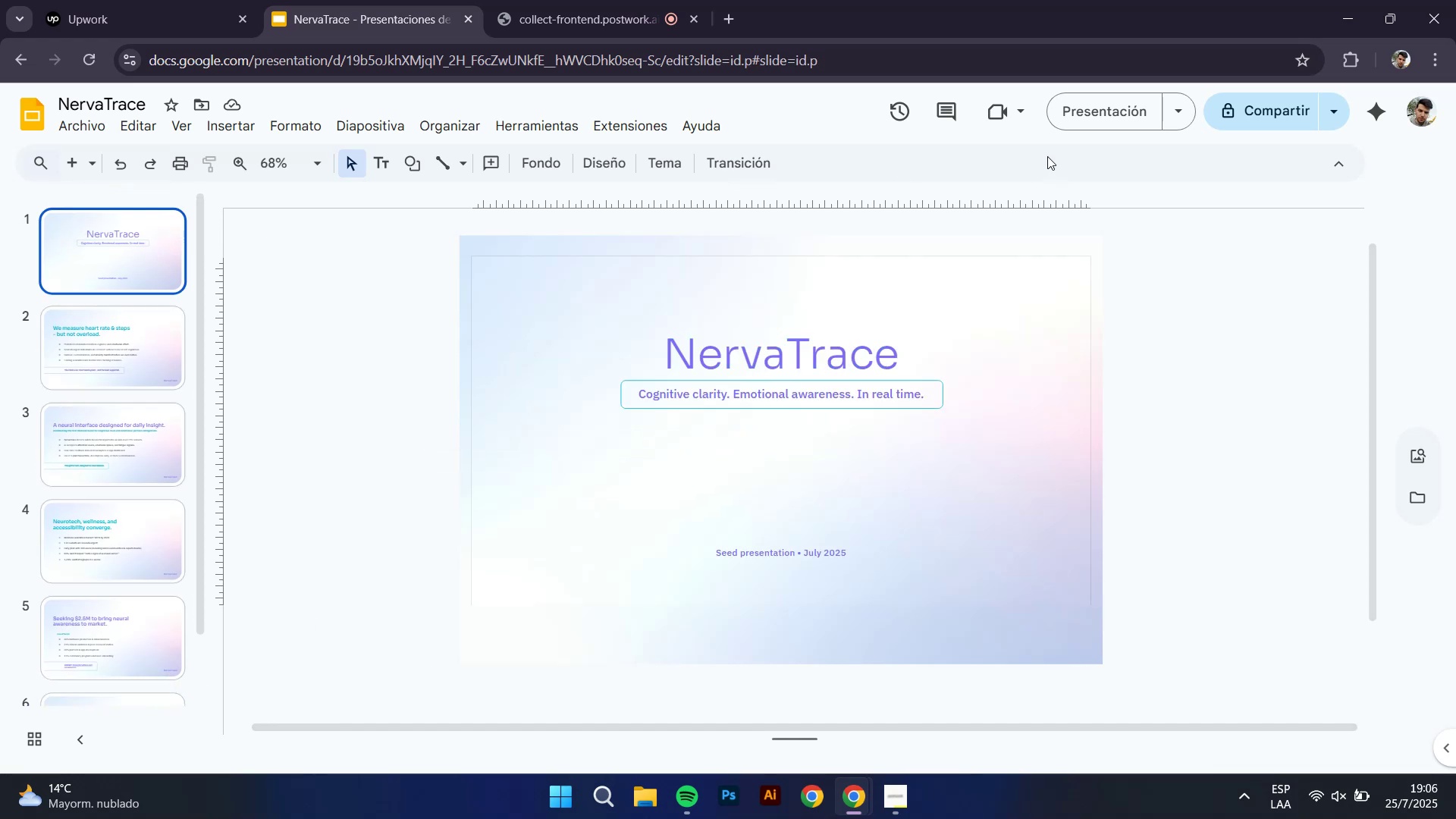 
left_click([1089, 120])
 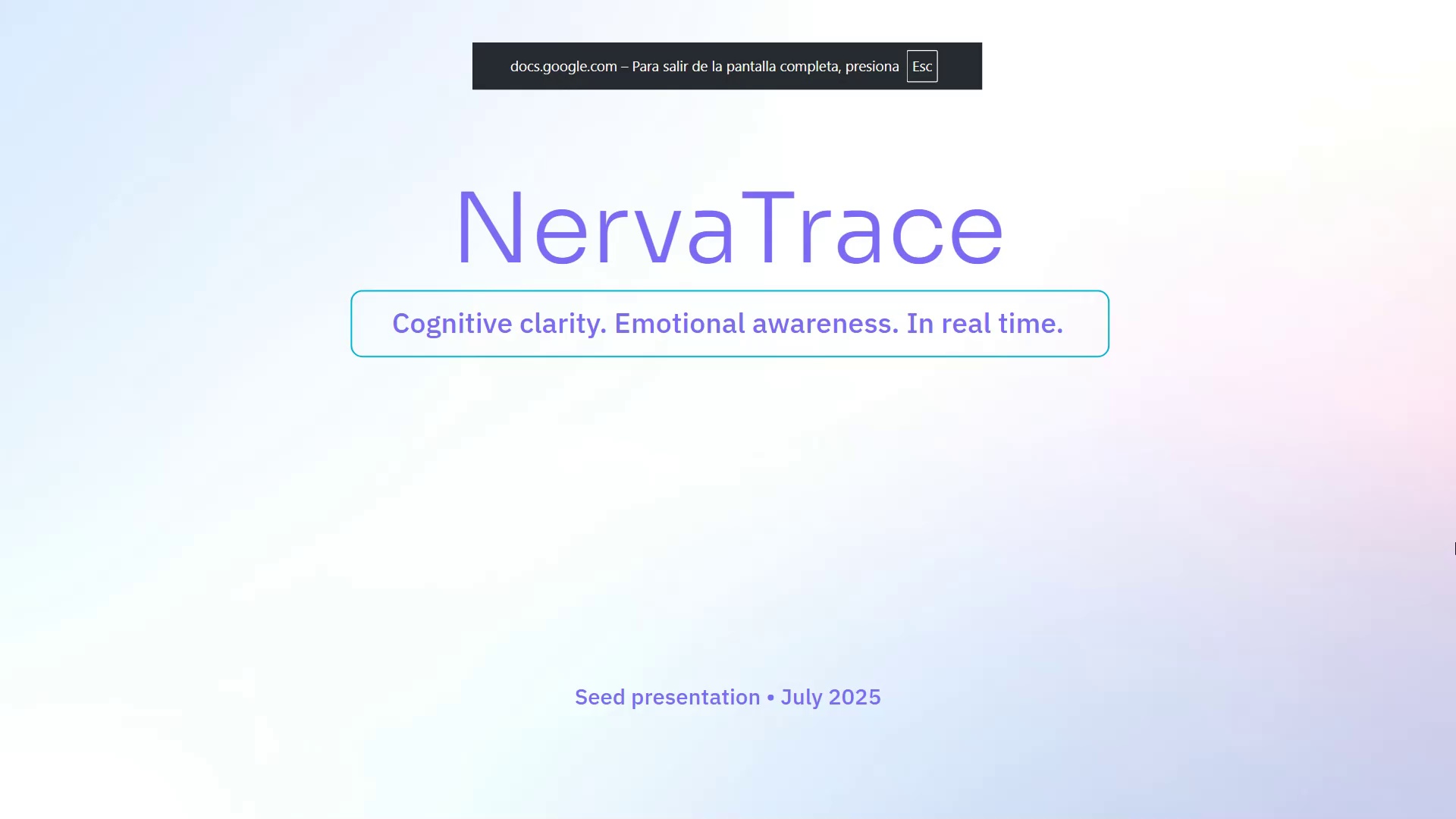 
key(ArrowRight)
 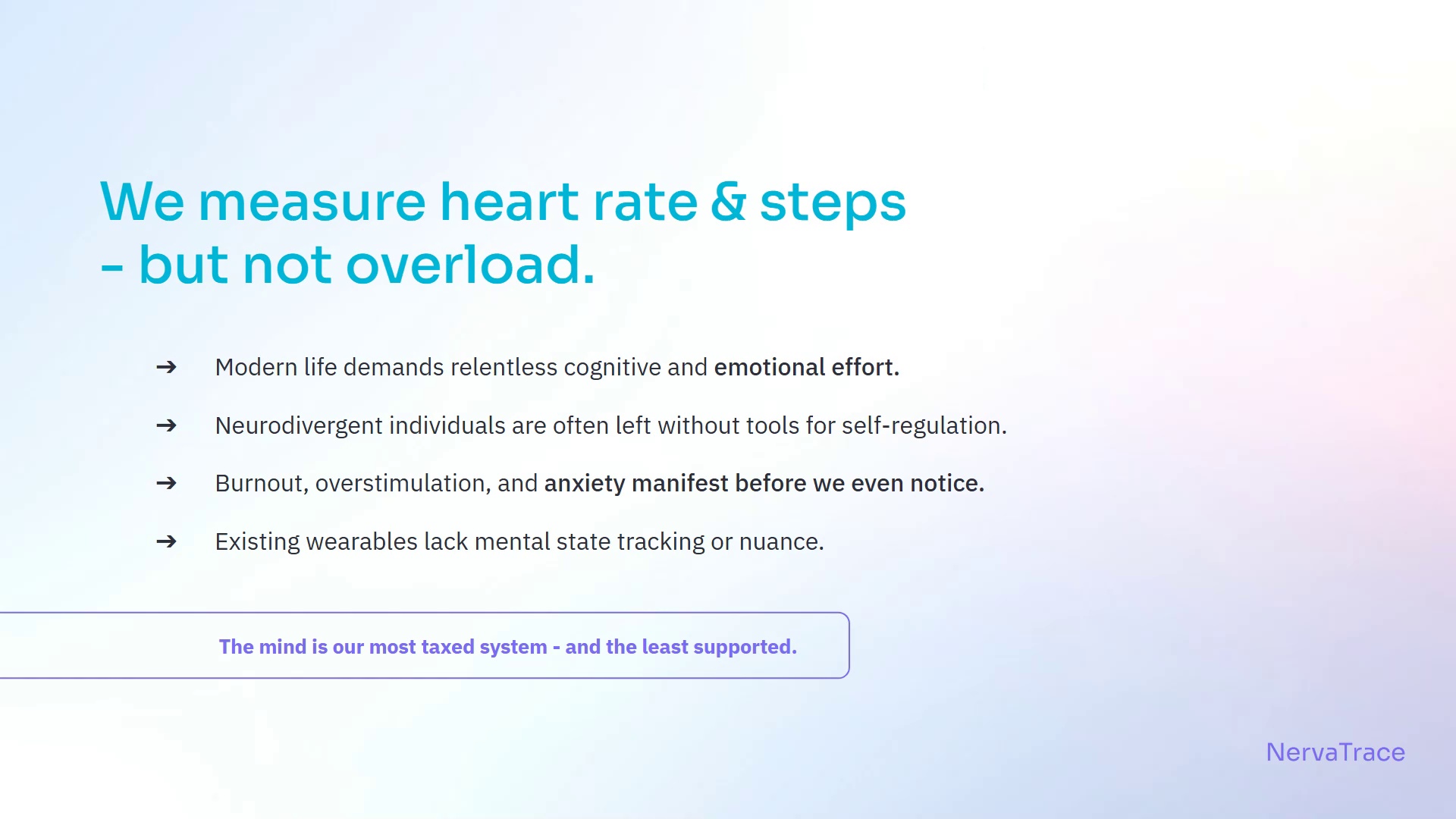 
key(ArrowRight)
 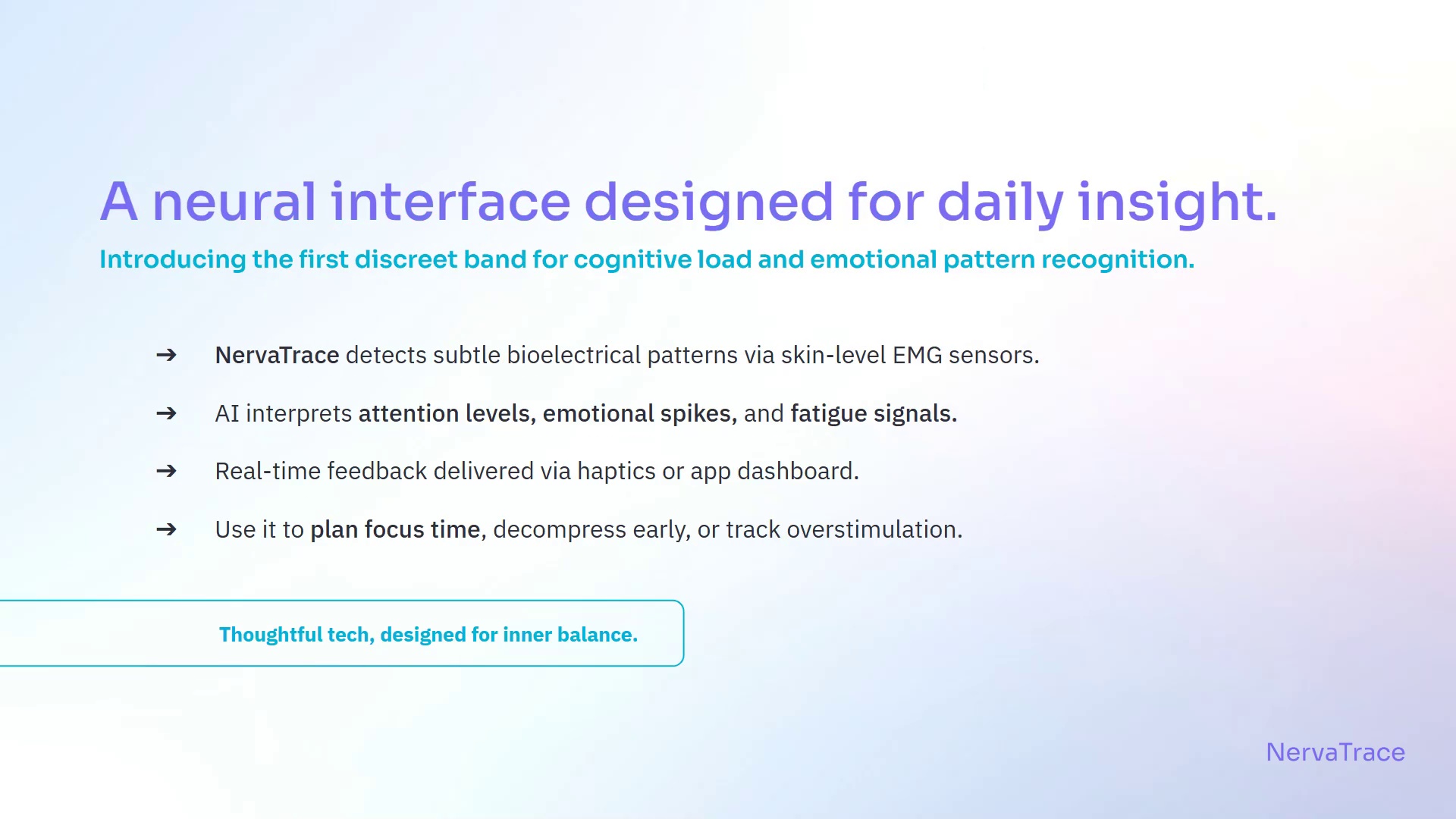 
key(ArrowRight)
 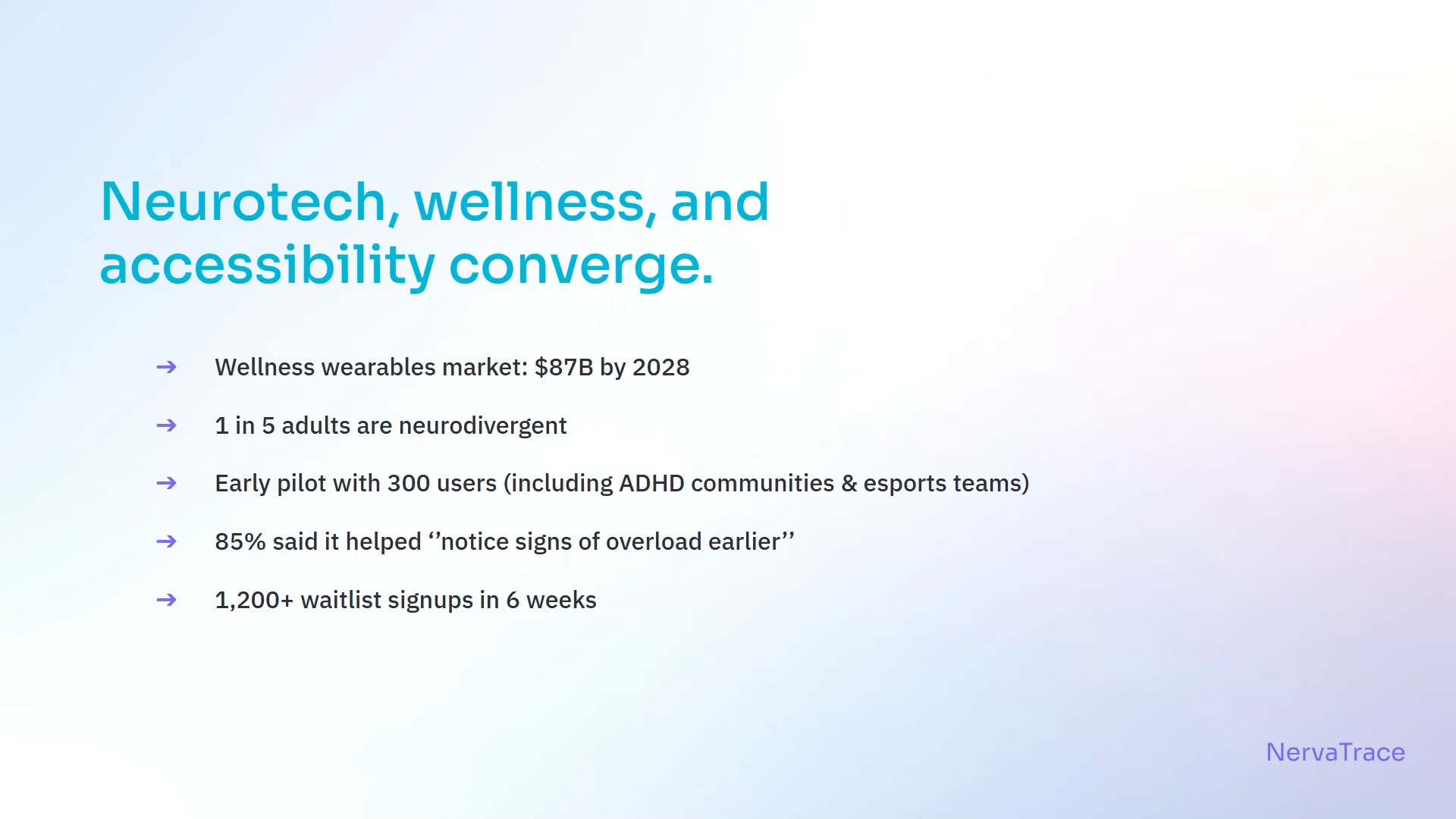 
key(ArrowRight)
 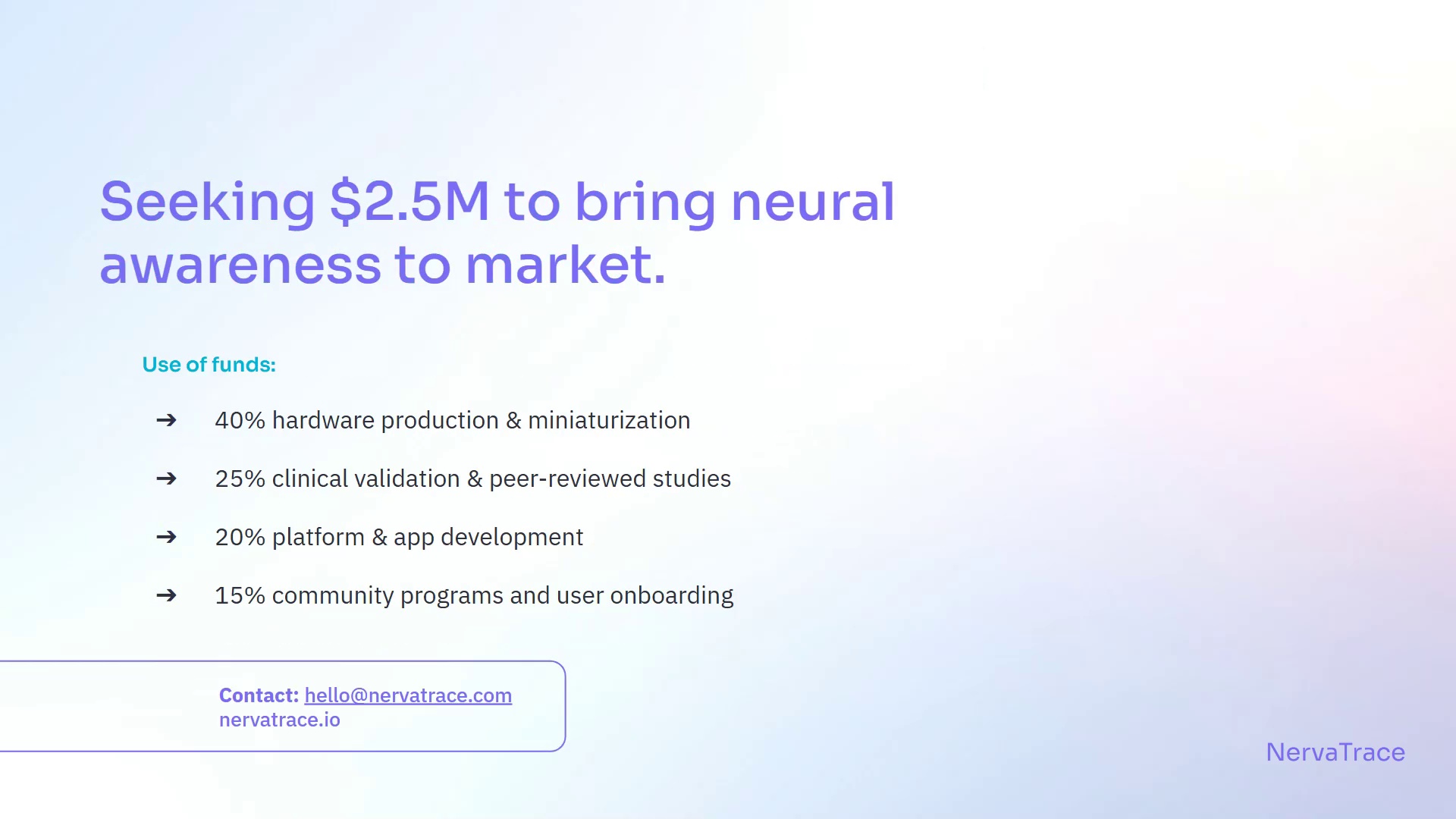 
key(ArrowRight)
 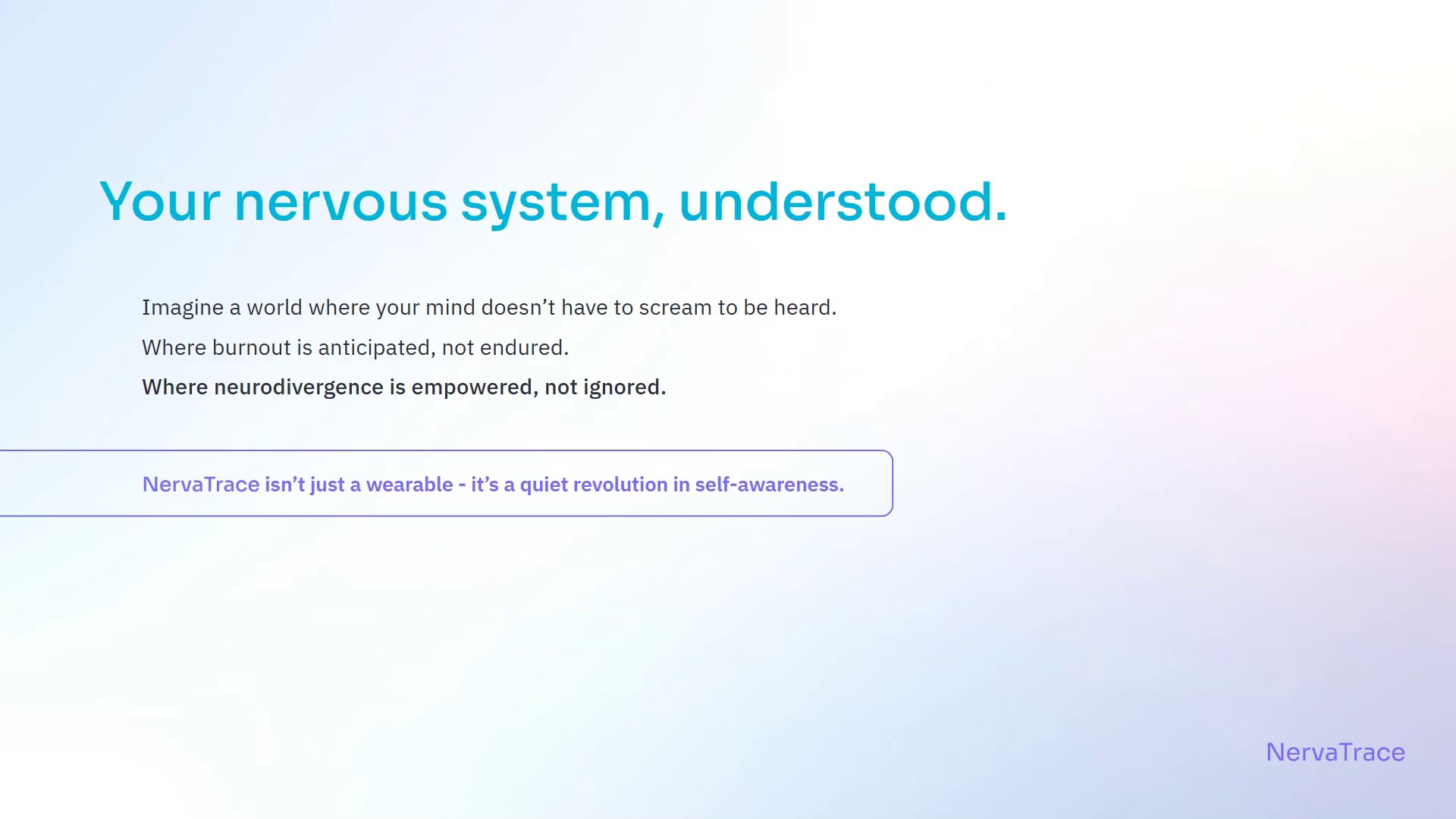 
key(ArrowRight)
 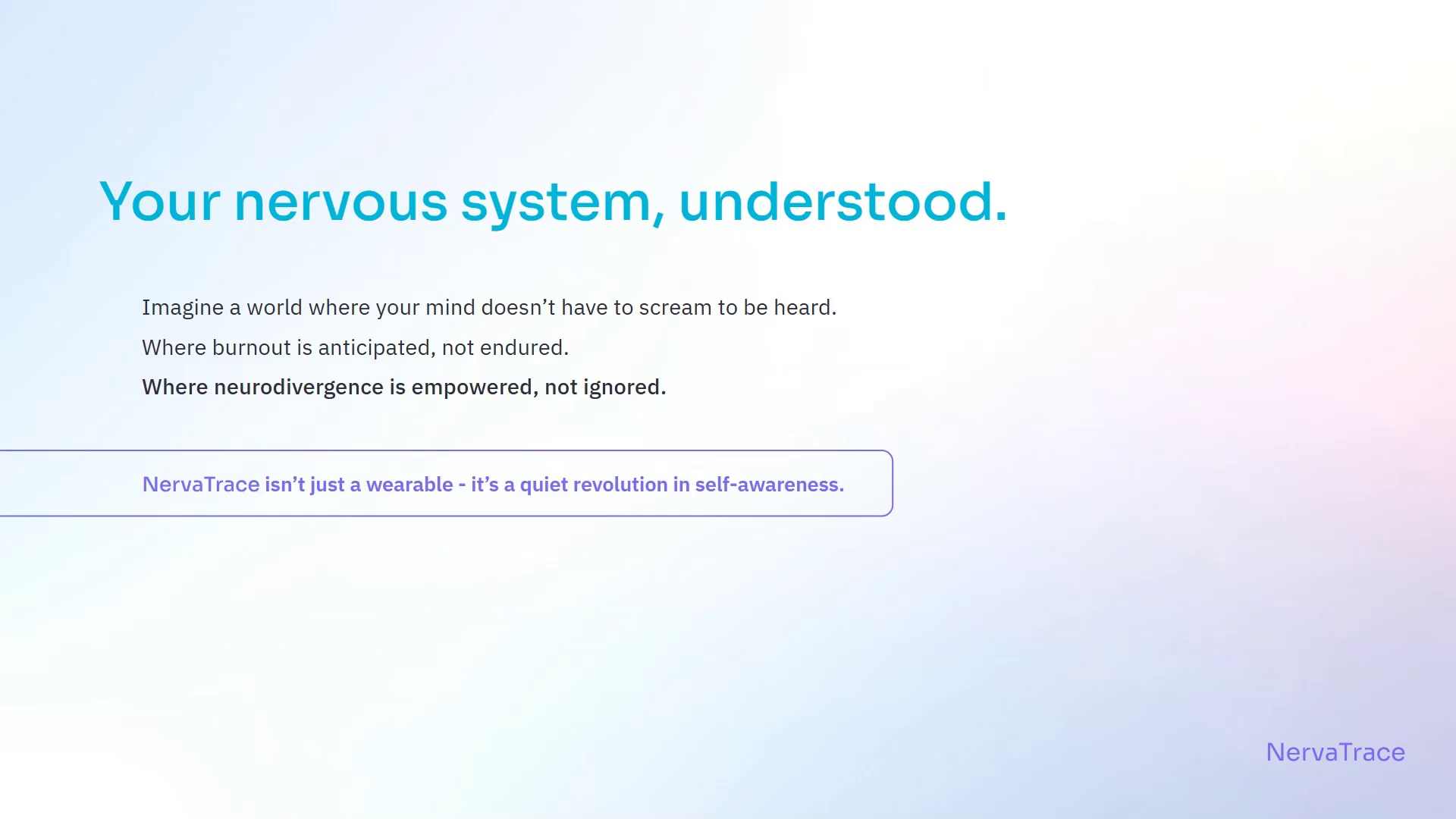 
hold_key(key=ArrowLeft, duration=0.3)
 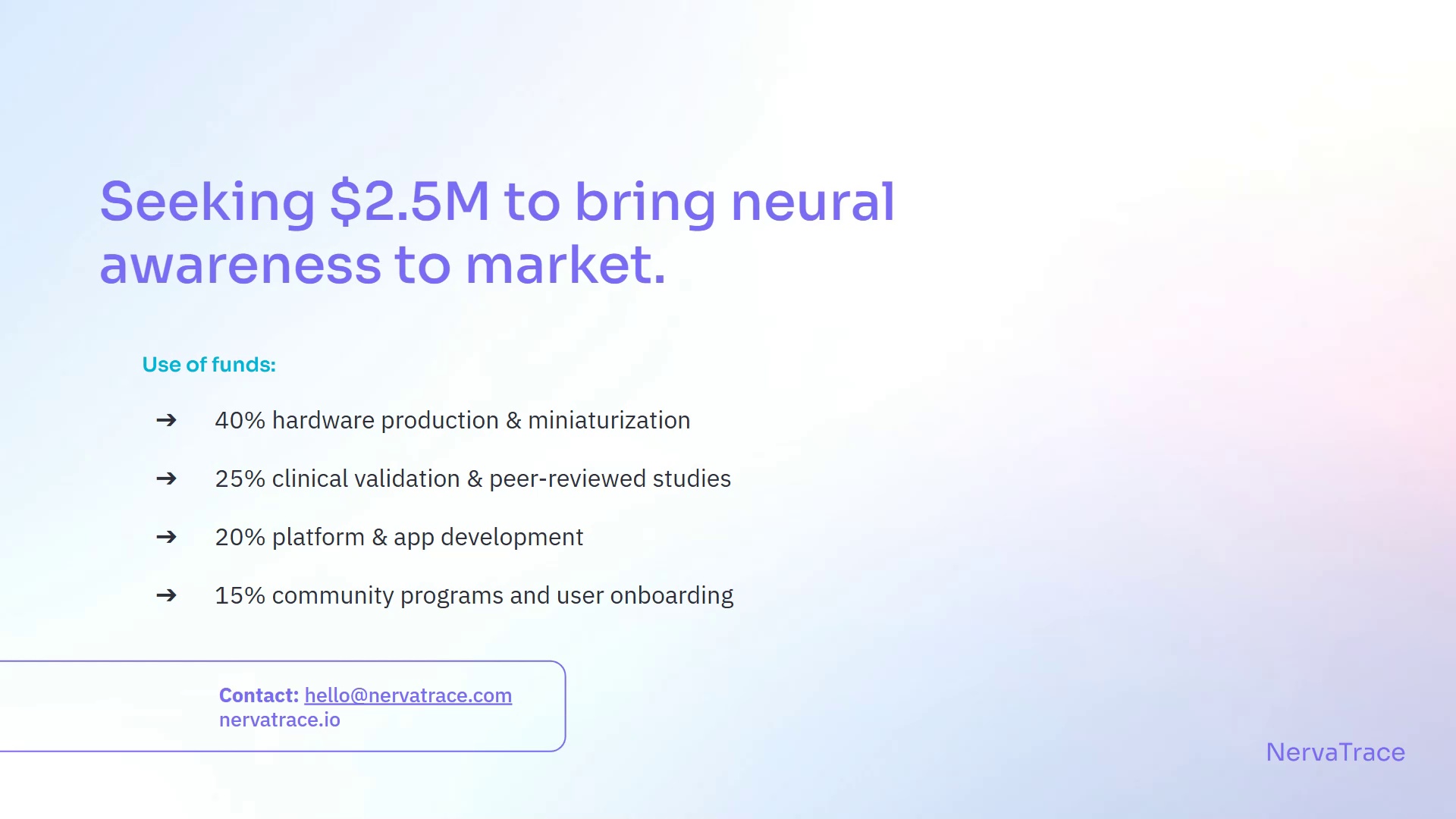 
key(ArrowLeft)
 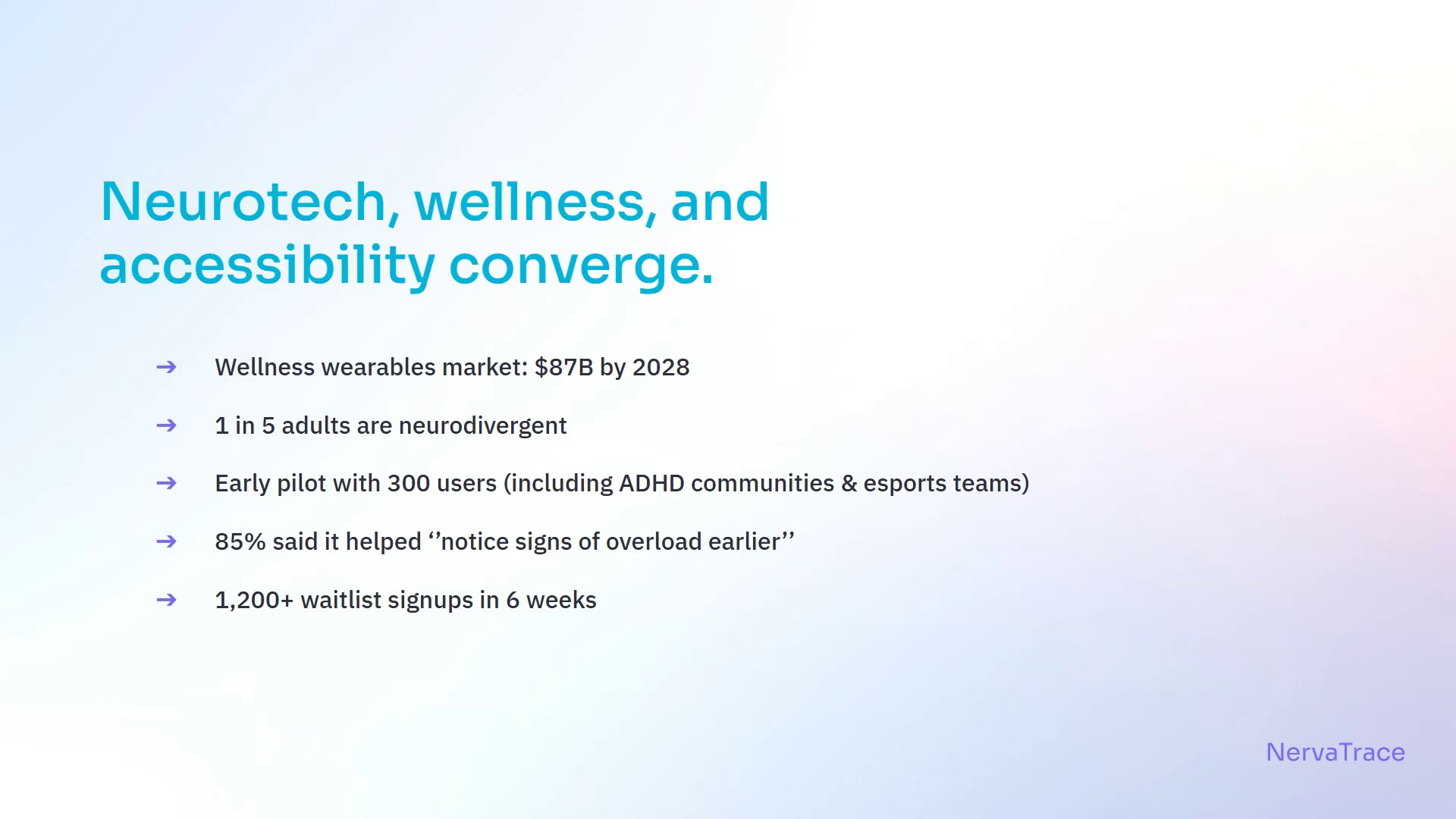 
key(ArrowLeft)
 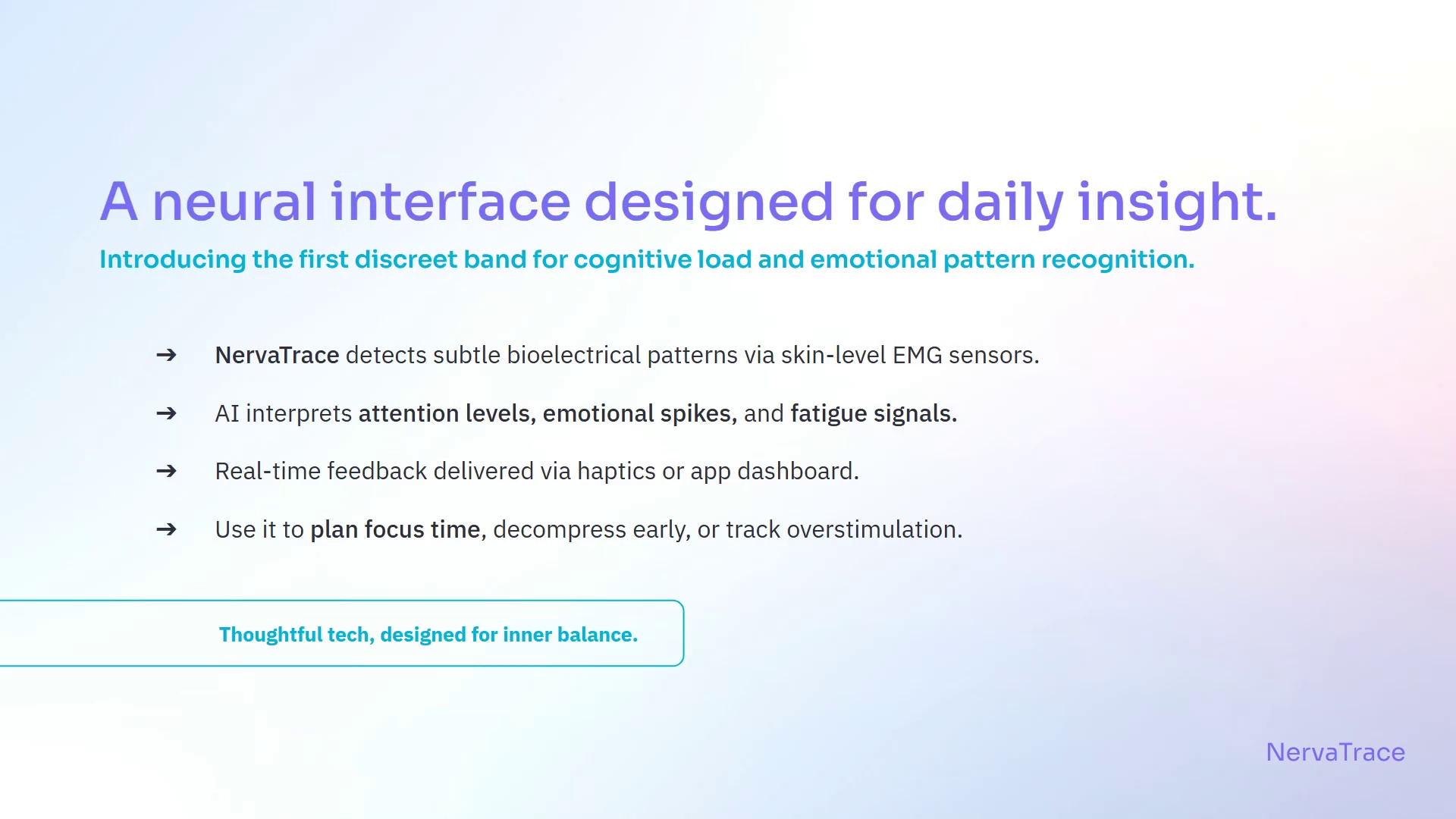 
key(ArrowLeft)
 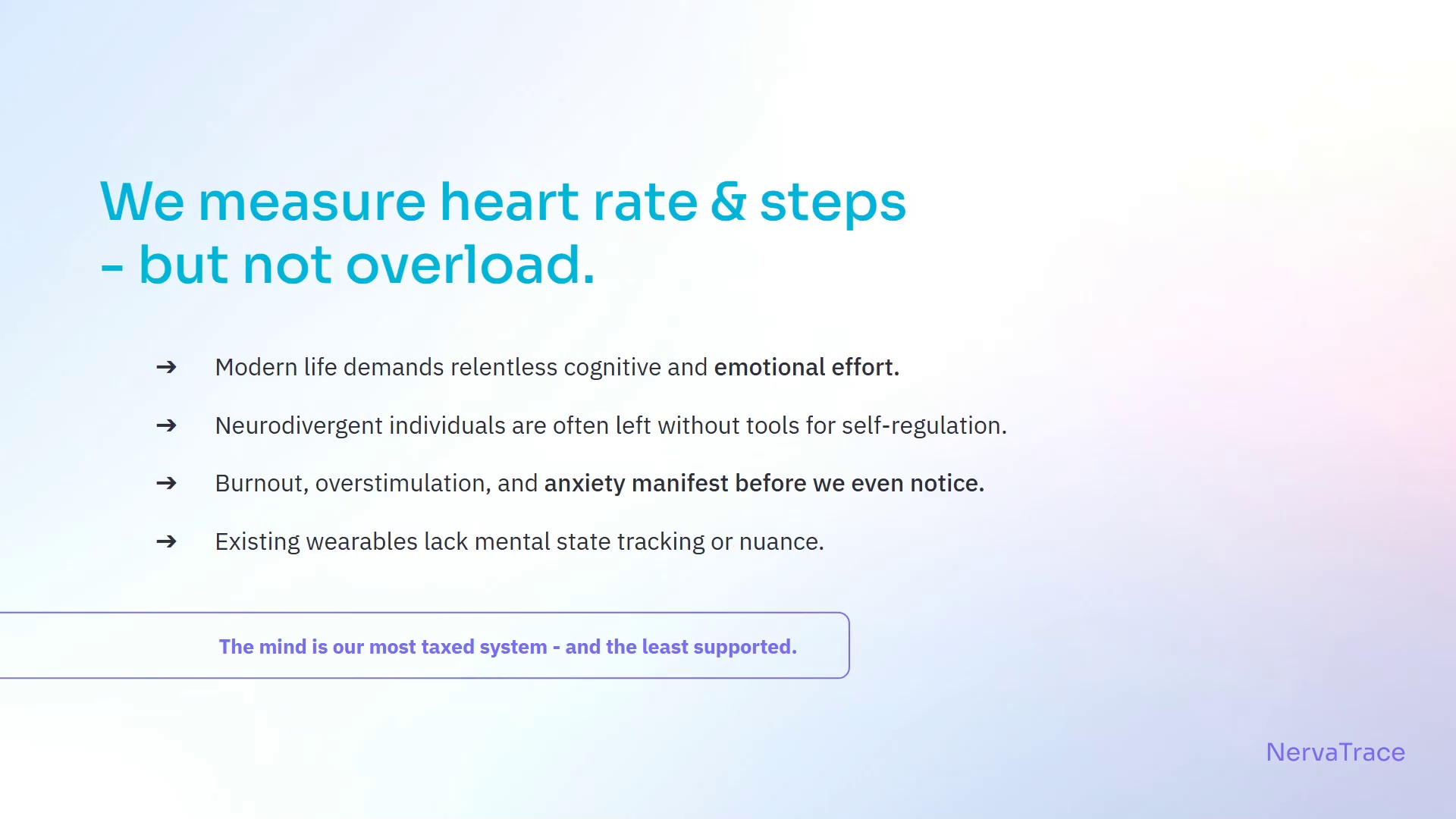 
key(ArrowLeft)
 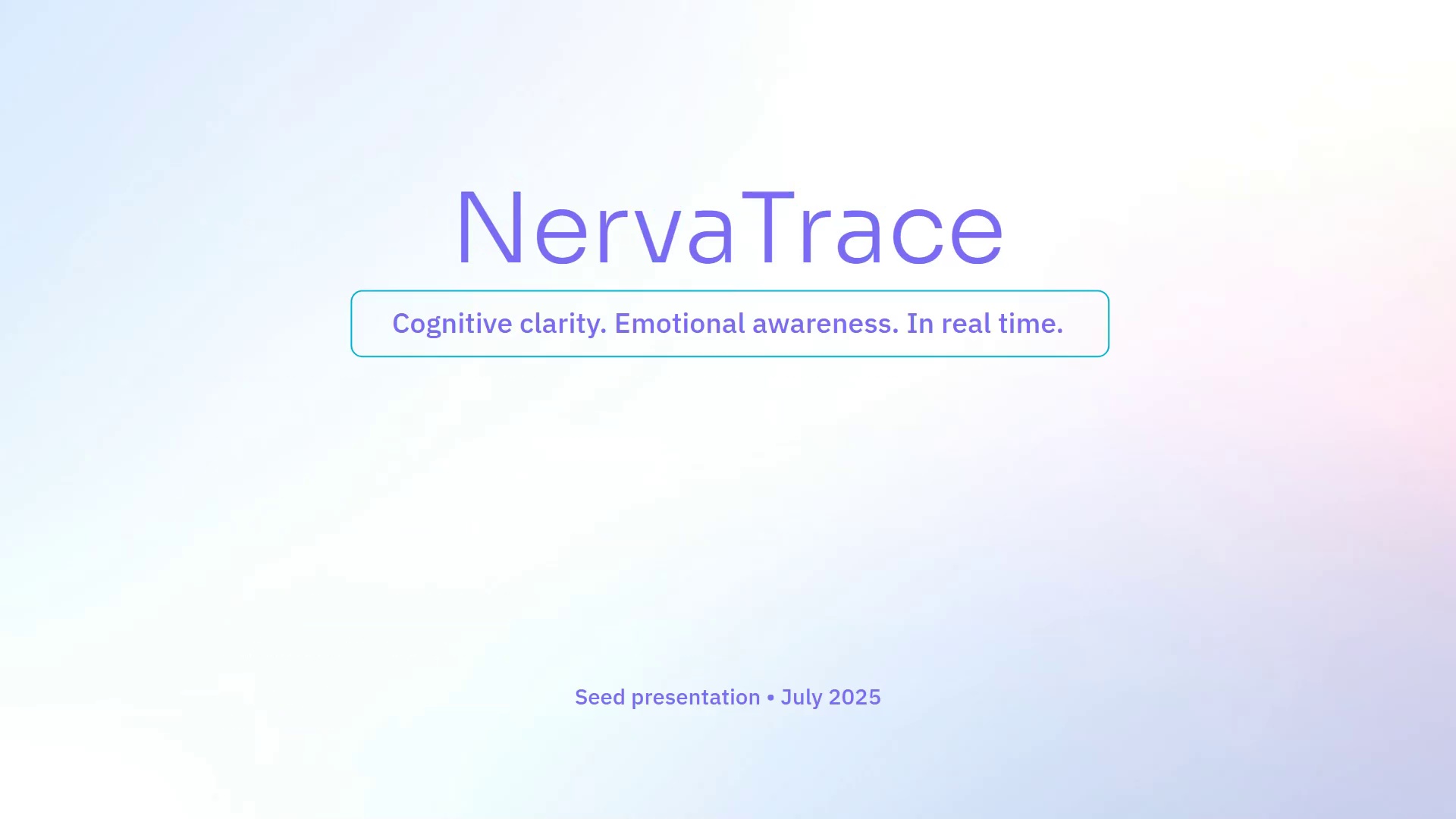 
key(ArrowLeft)
 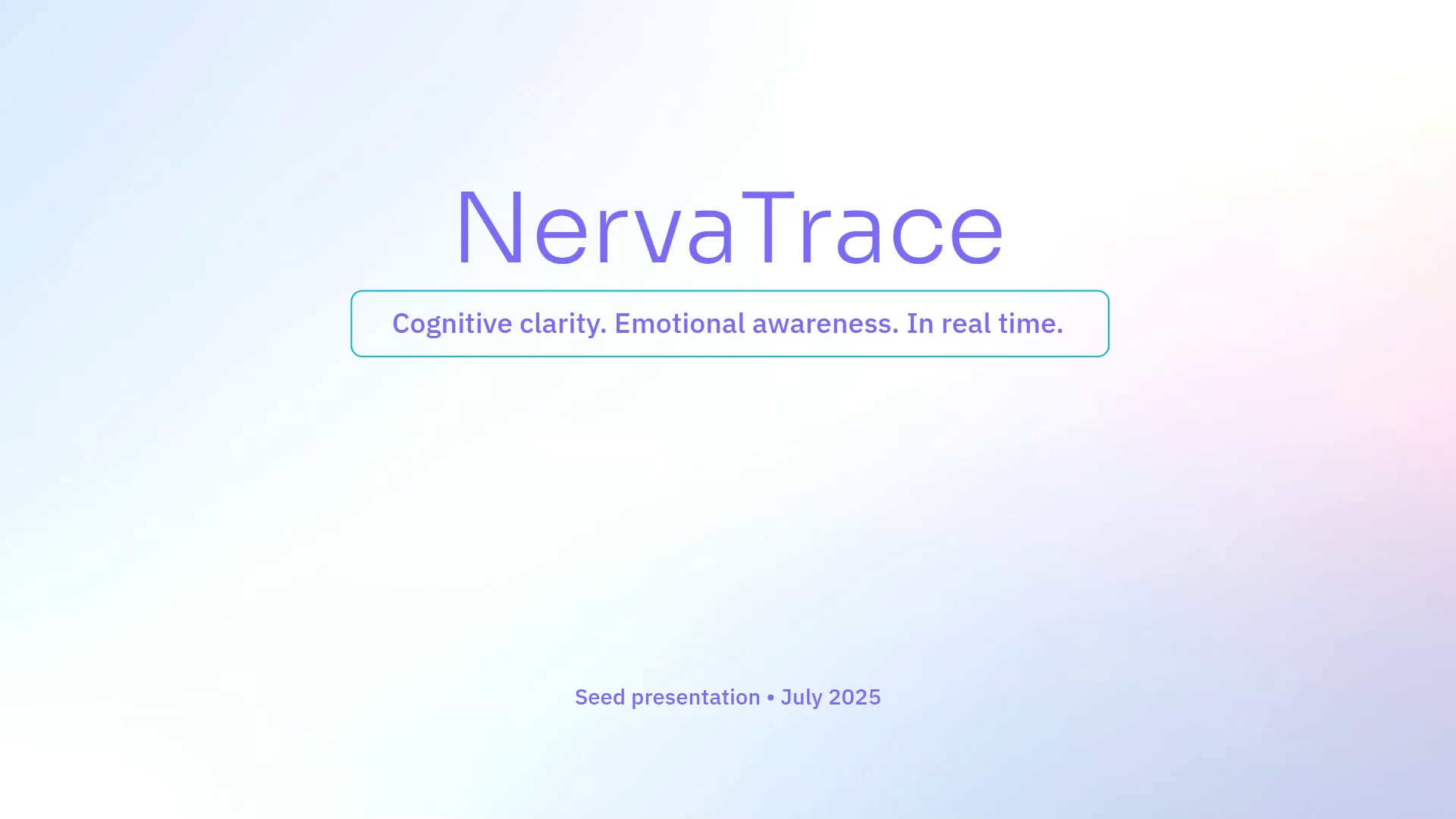 
key(ArrowRight)
 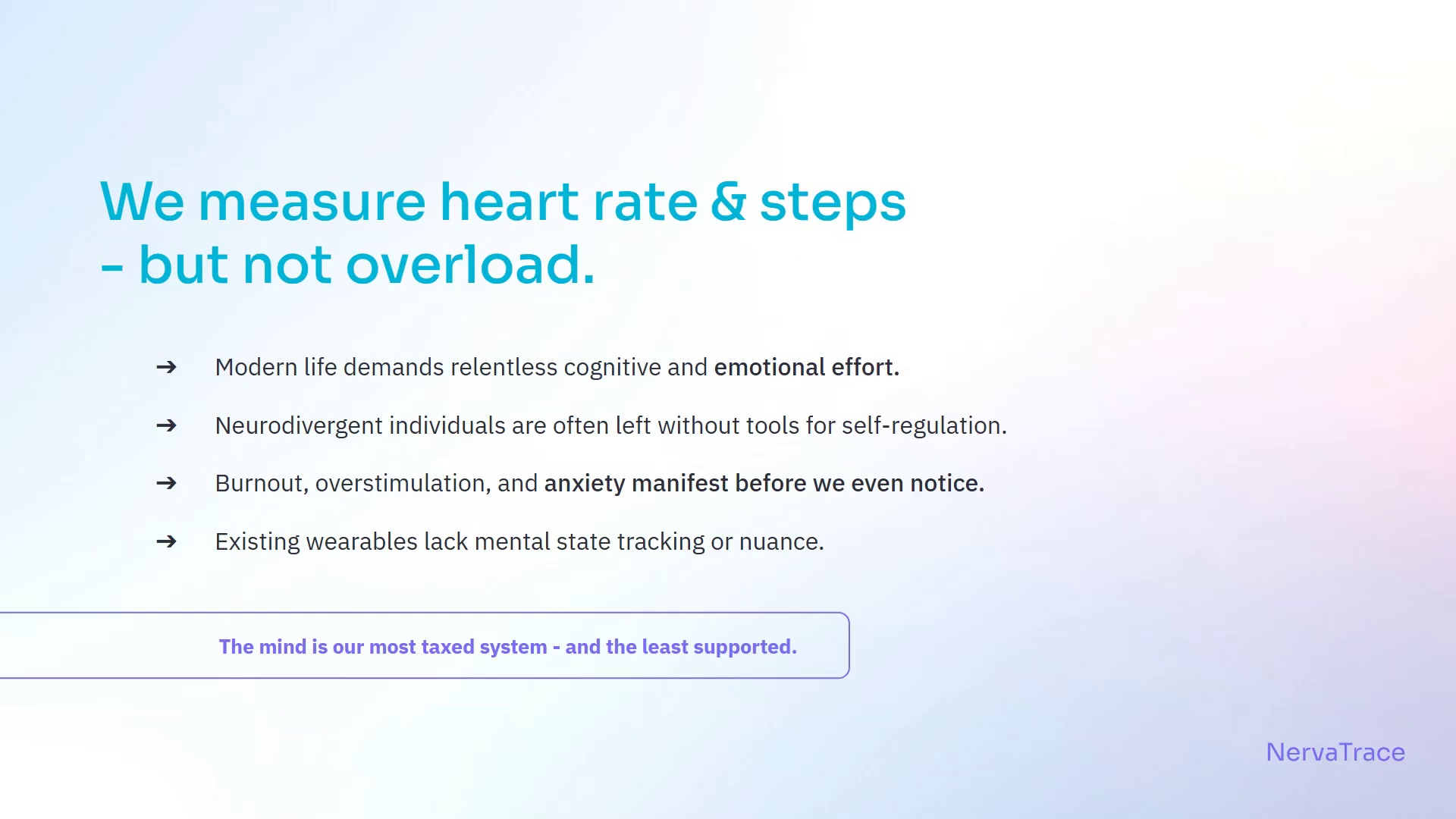 
key(ArrowRight)
 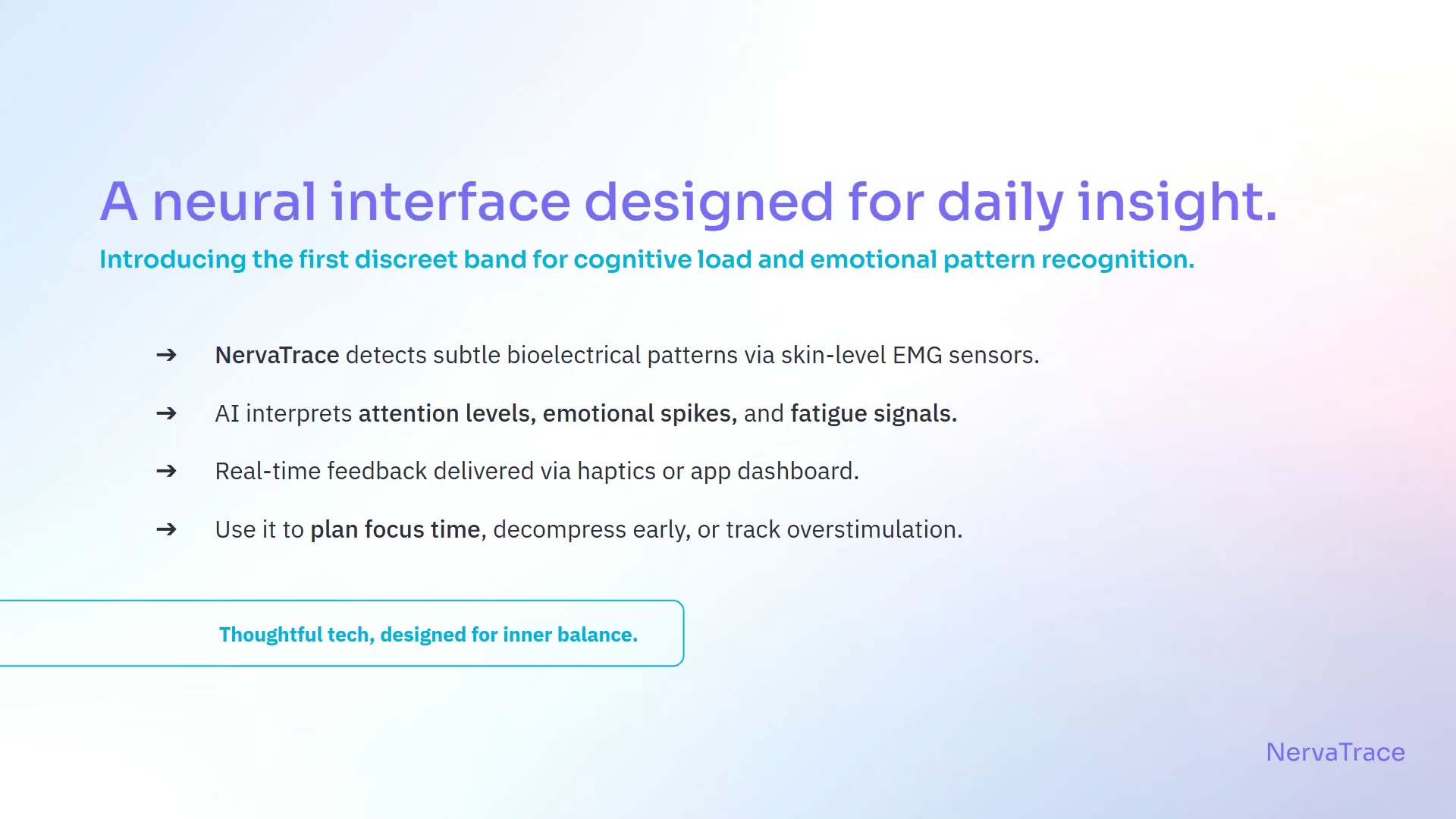 
key(ArrowRight)
 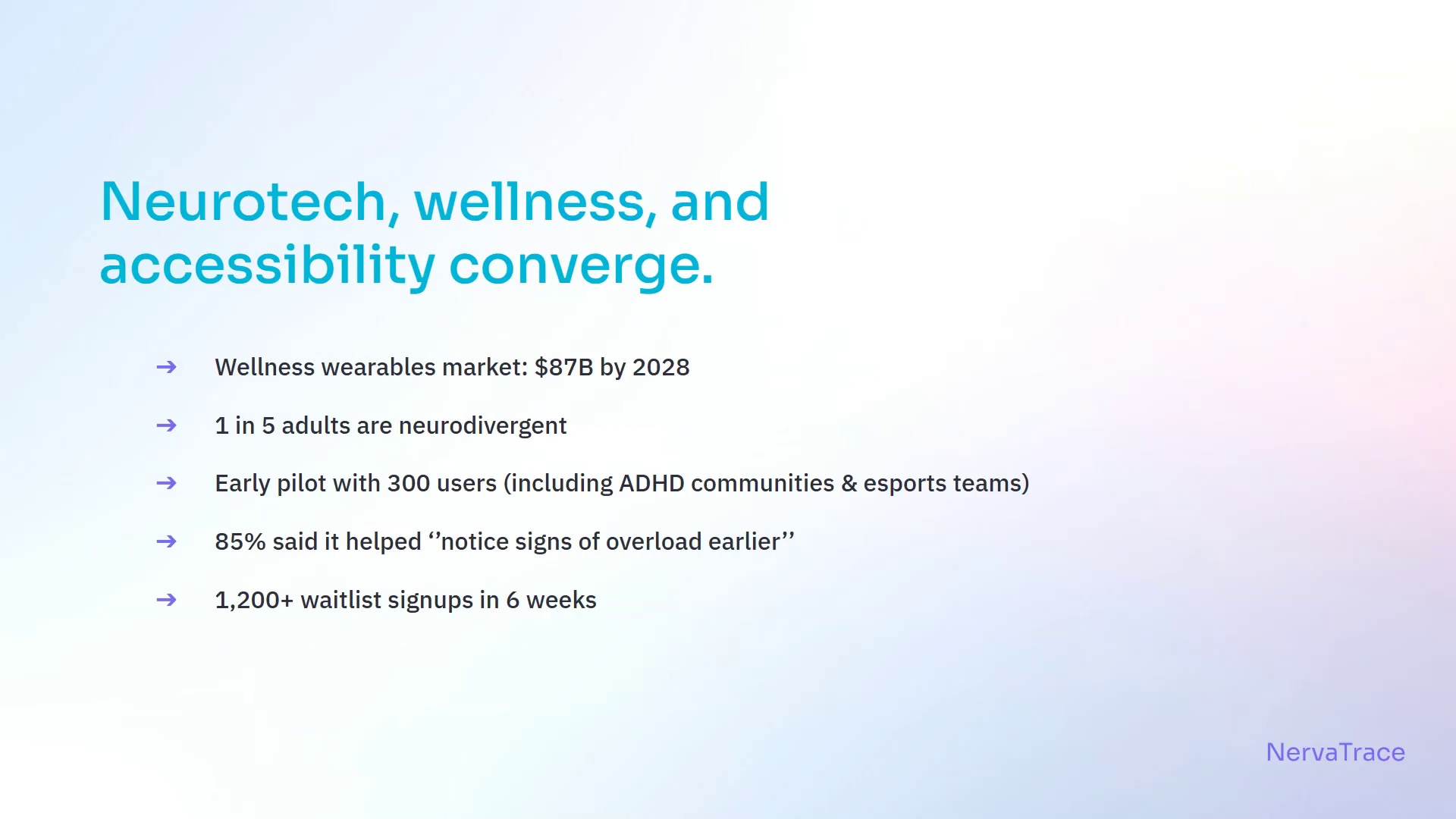 
key(ArrowLeft)
 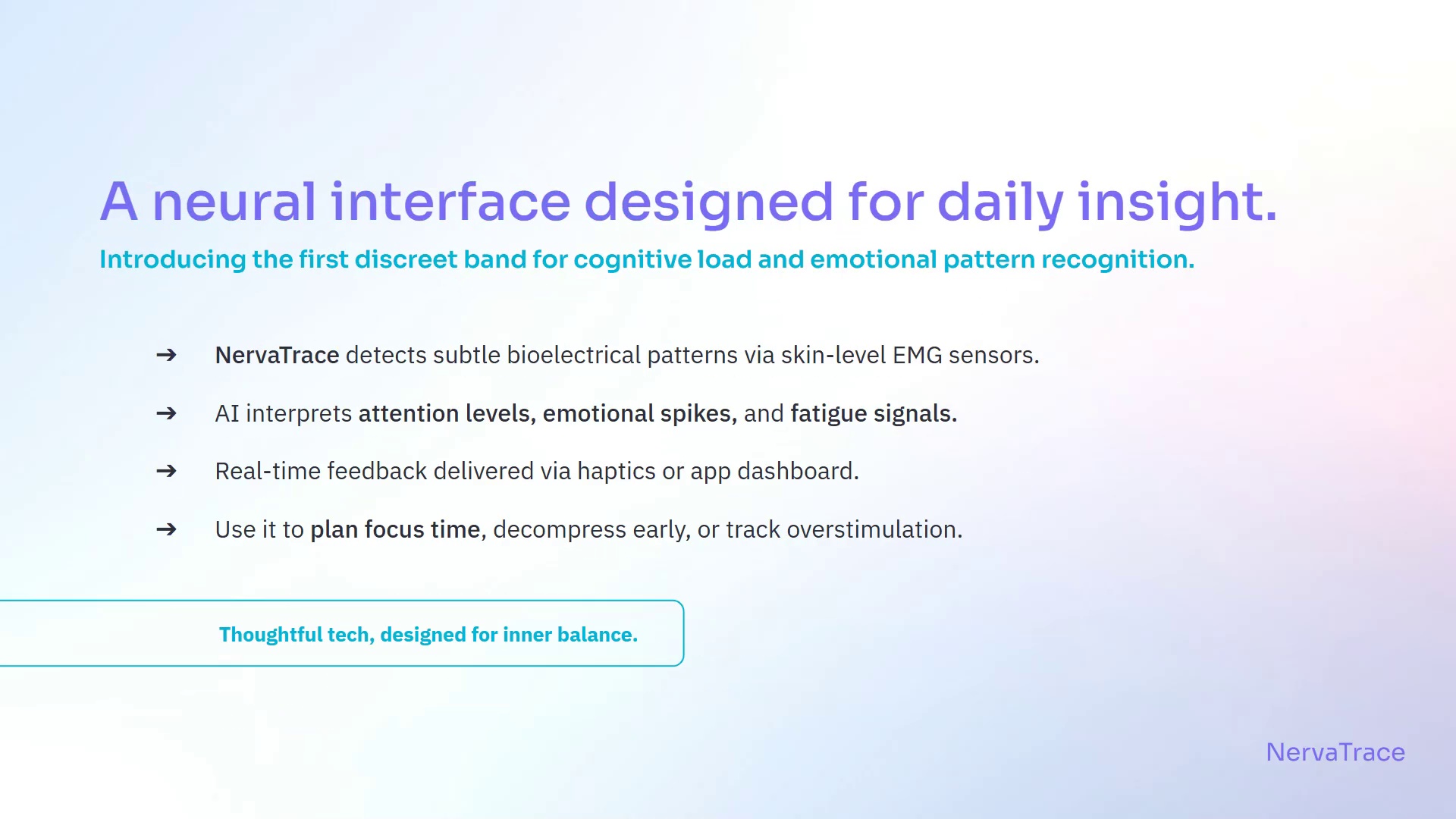 
key(ArrowLeft)
 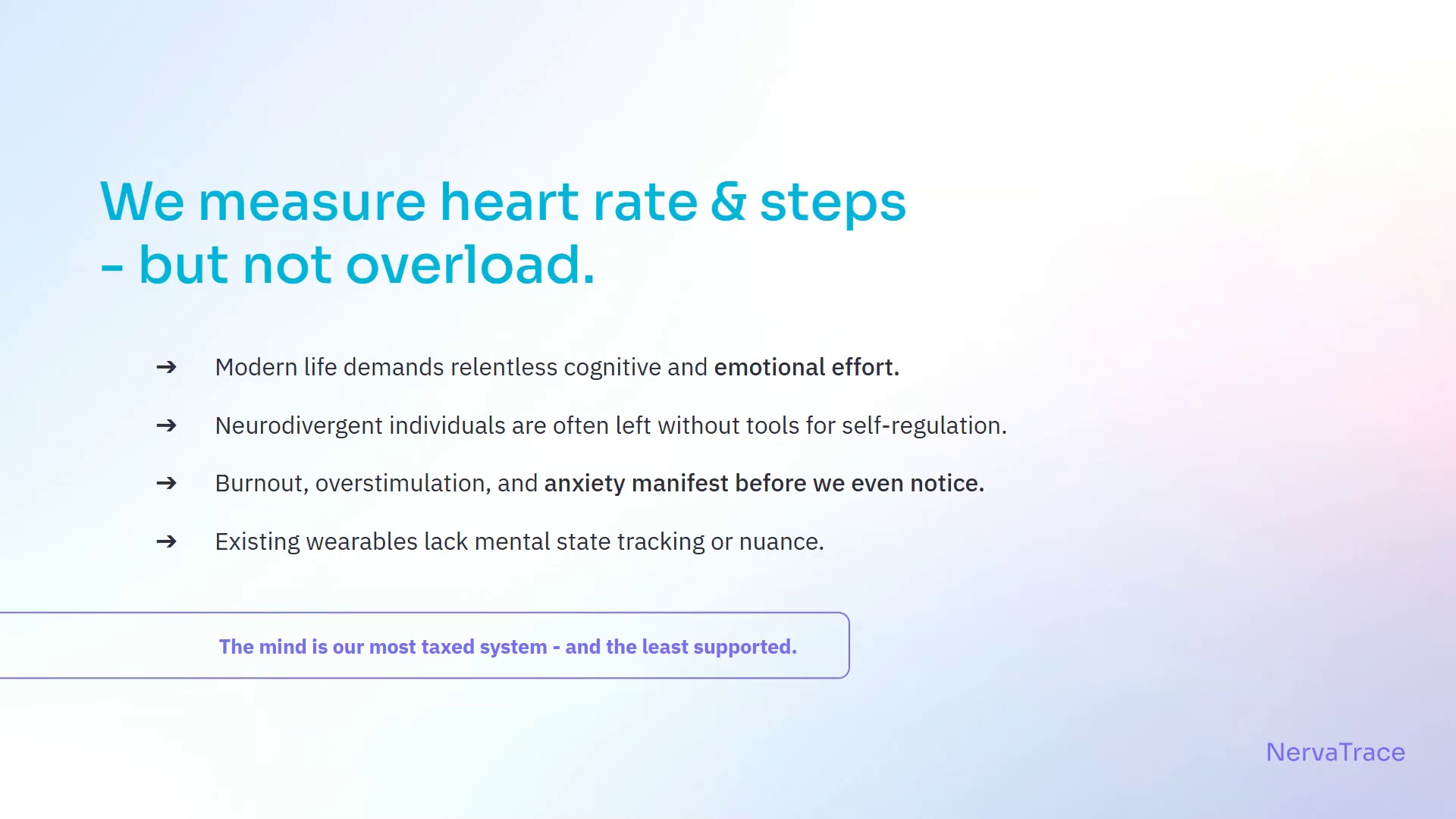 
key(ArrowLeft)
 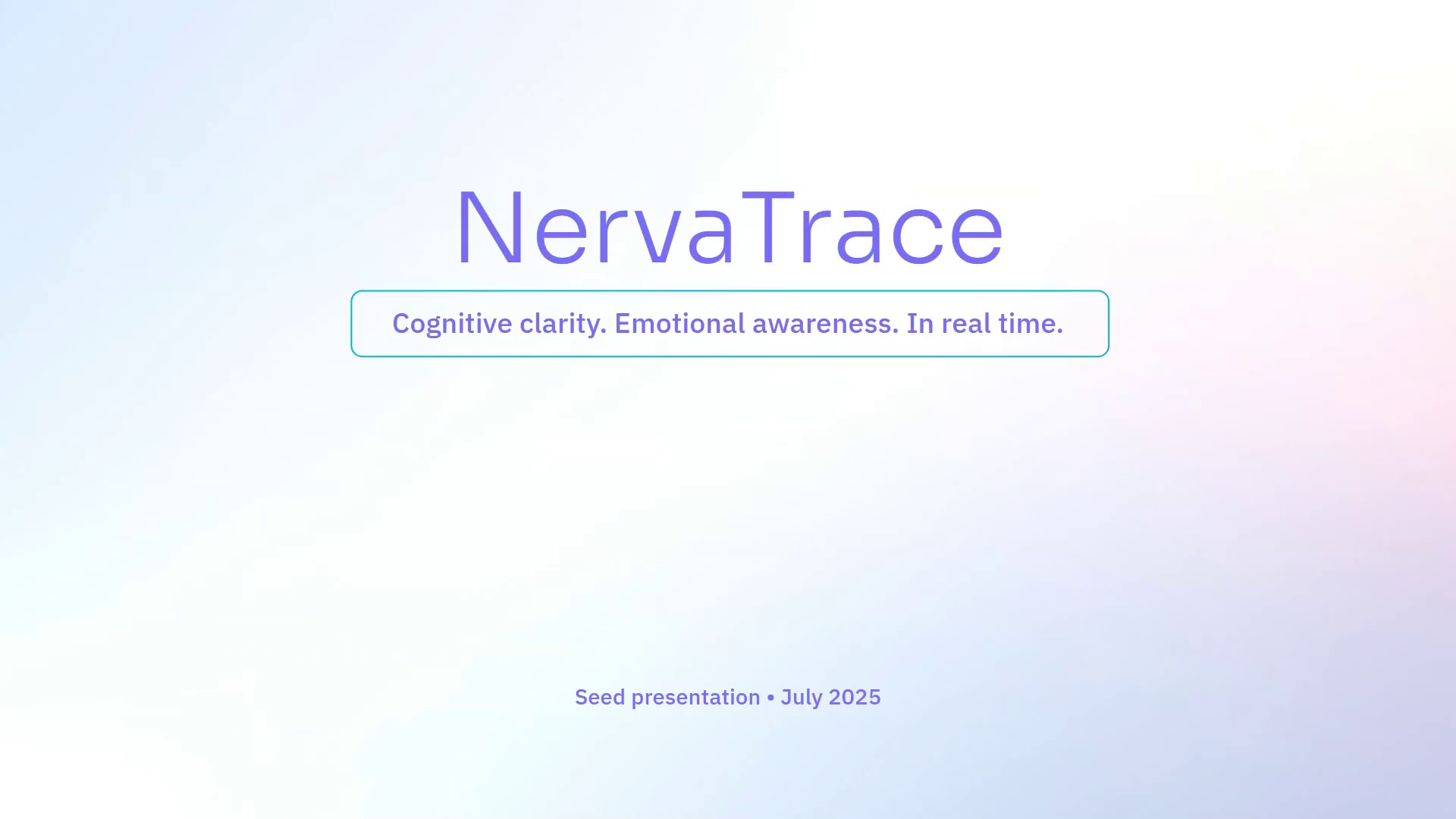 
key(ArrowRight)
 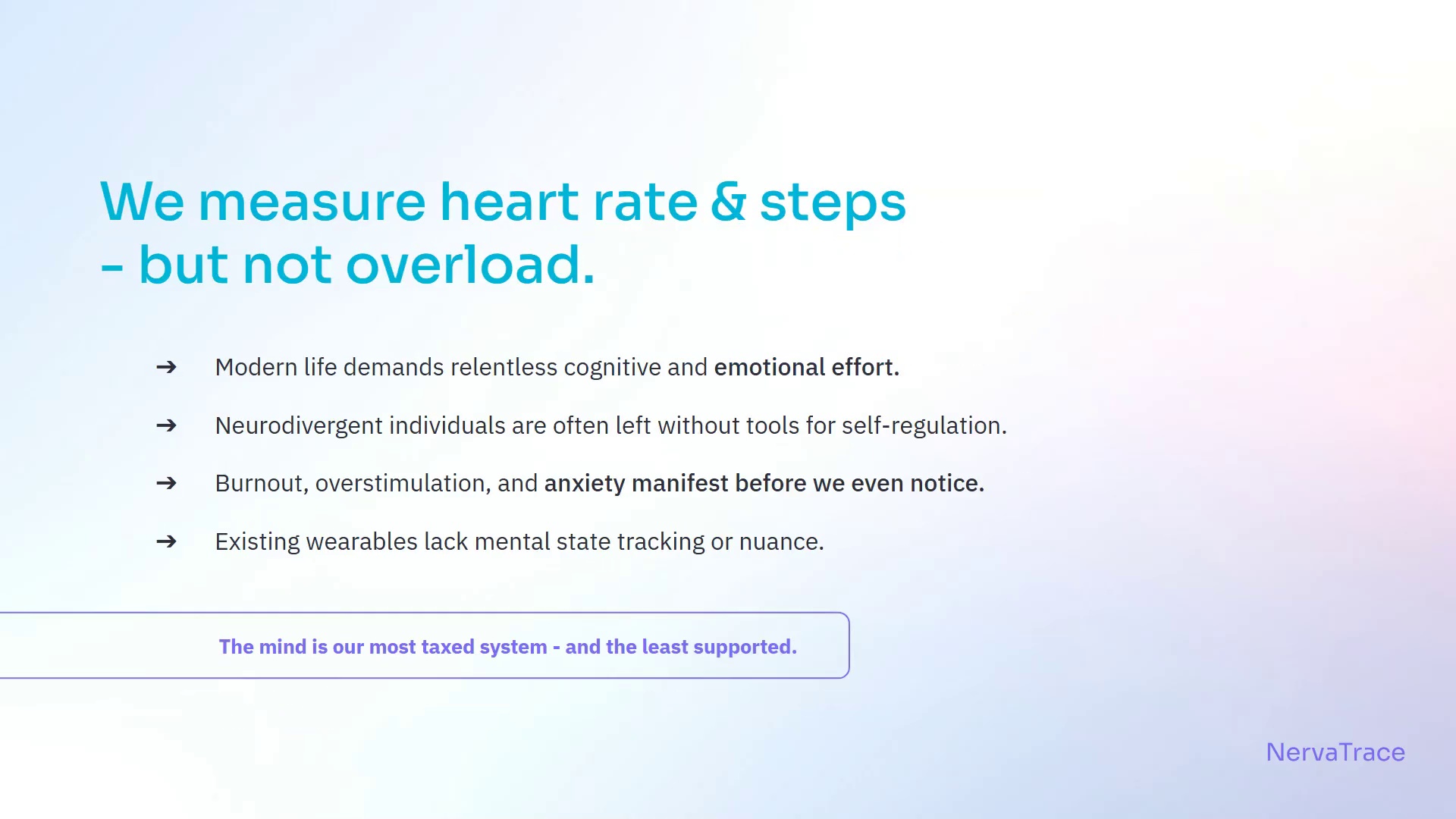 
key(ArrowRight)
 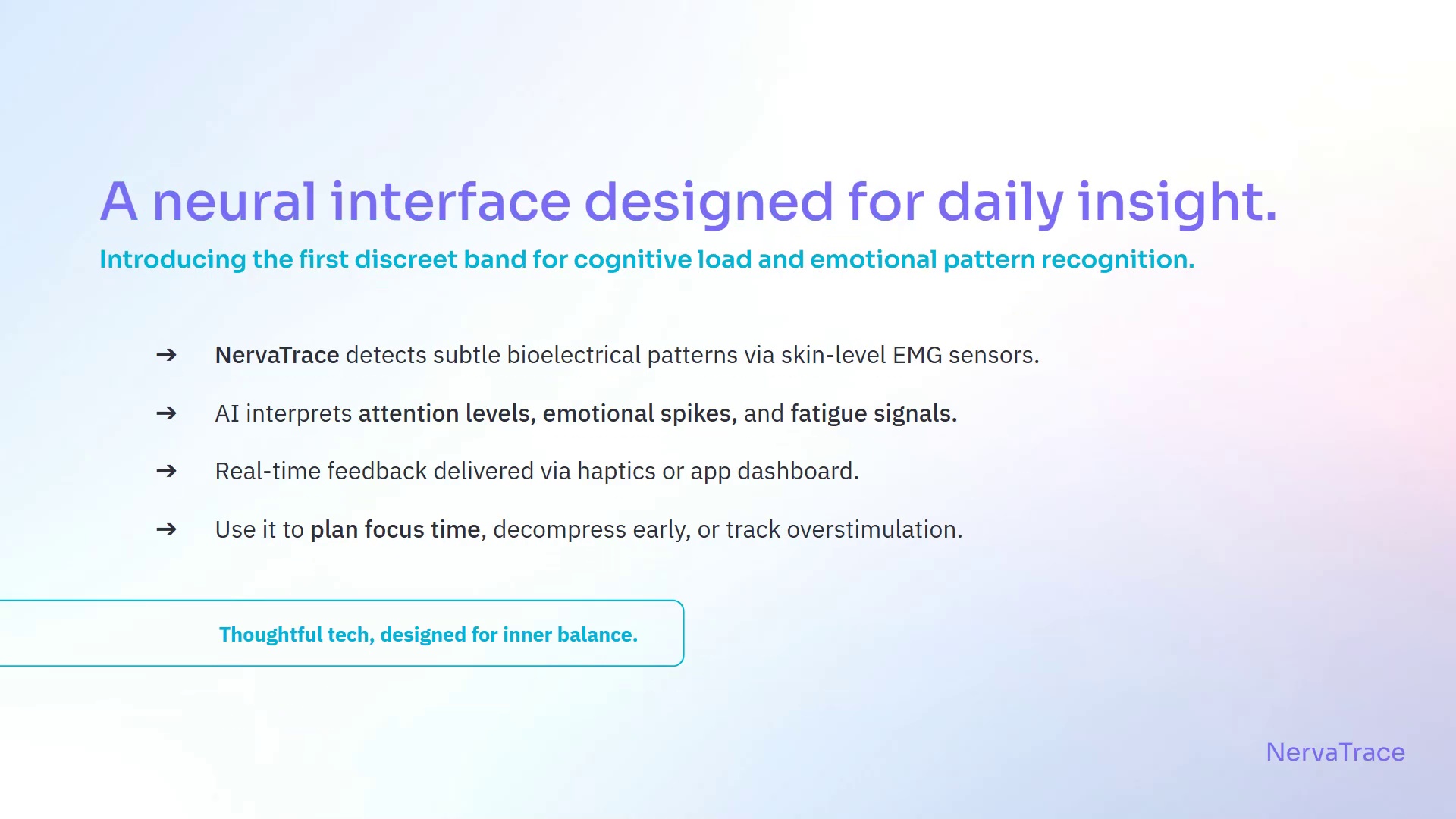 
key(ArrowRight)
 